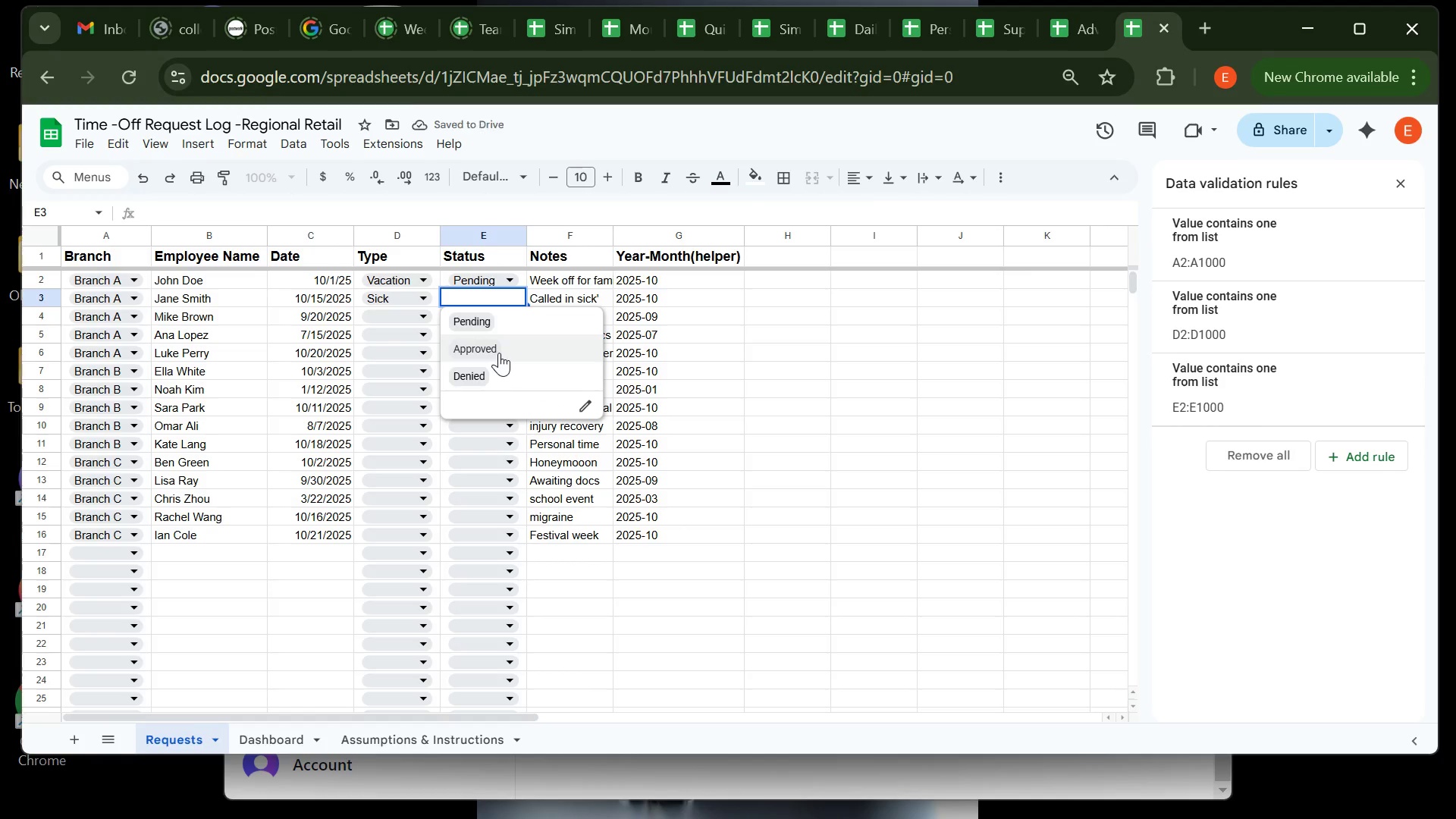 
left_click([499, 353])
 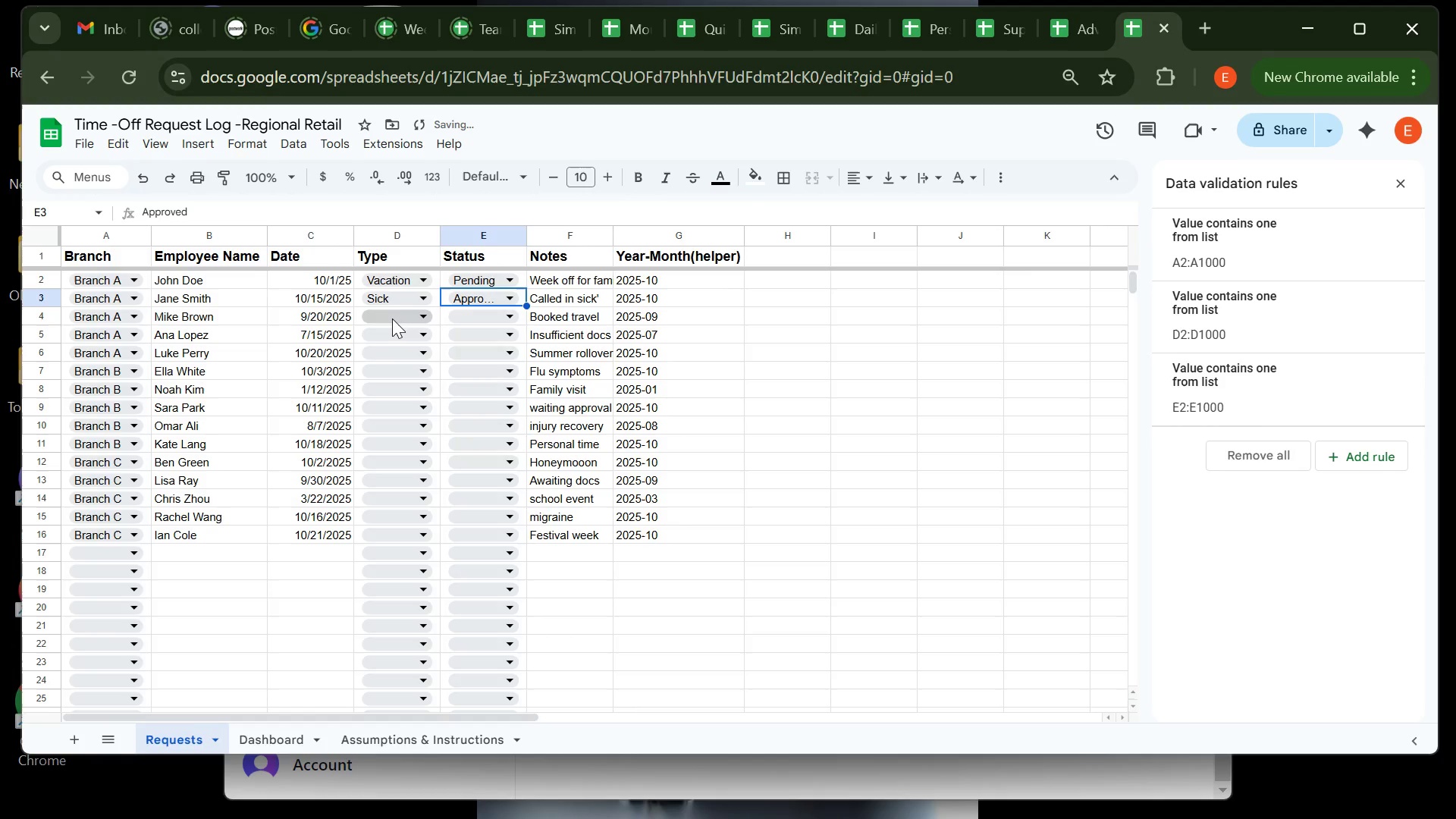 
left_click([392, 318])
 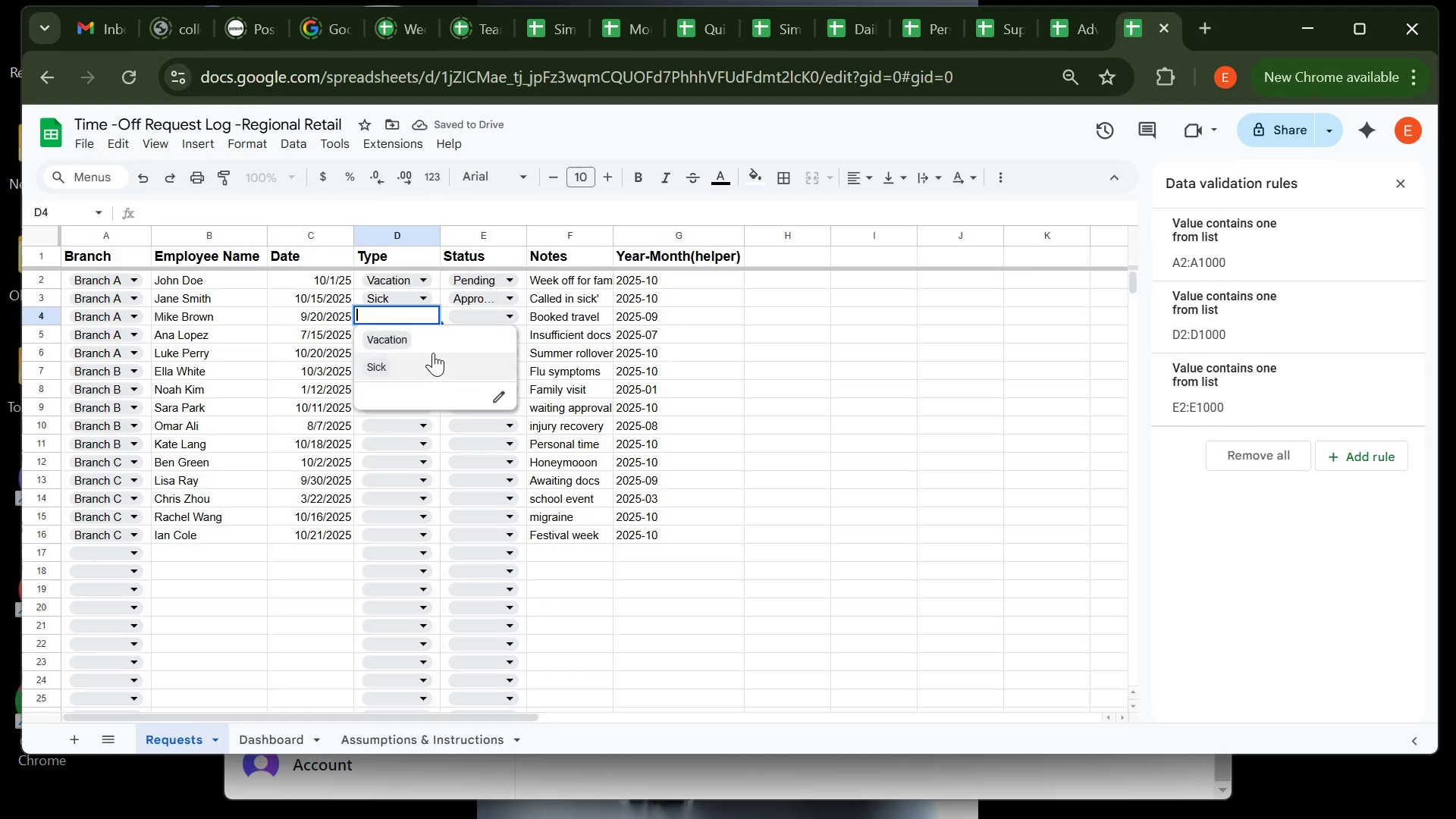 
left_click_drag(start_coordinate=[421, 342], to_coordinate=[440, 344])
 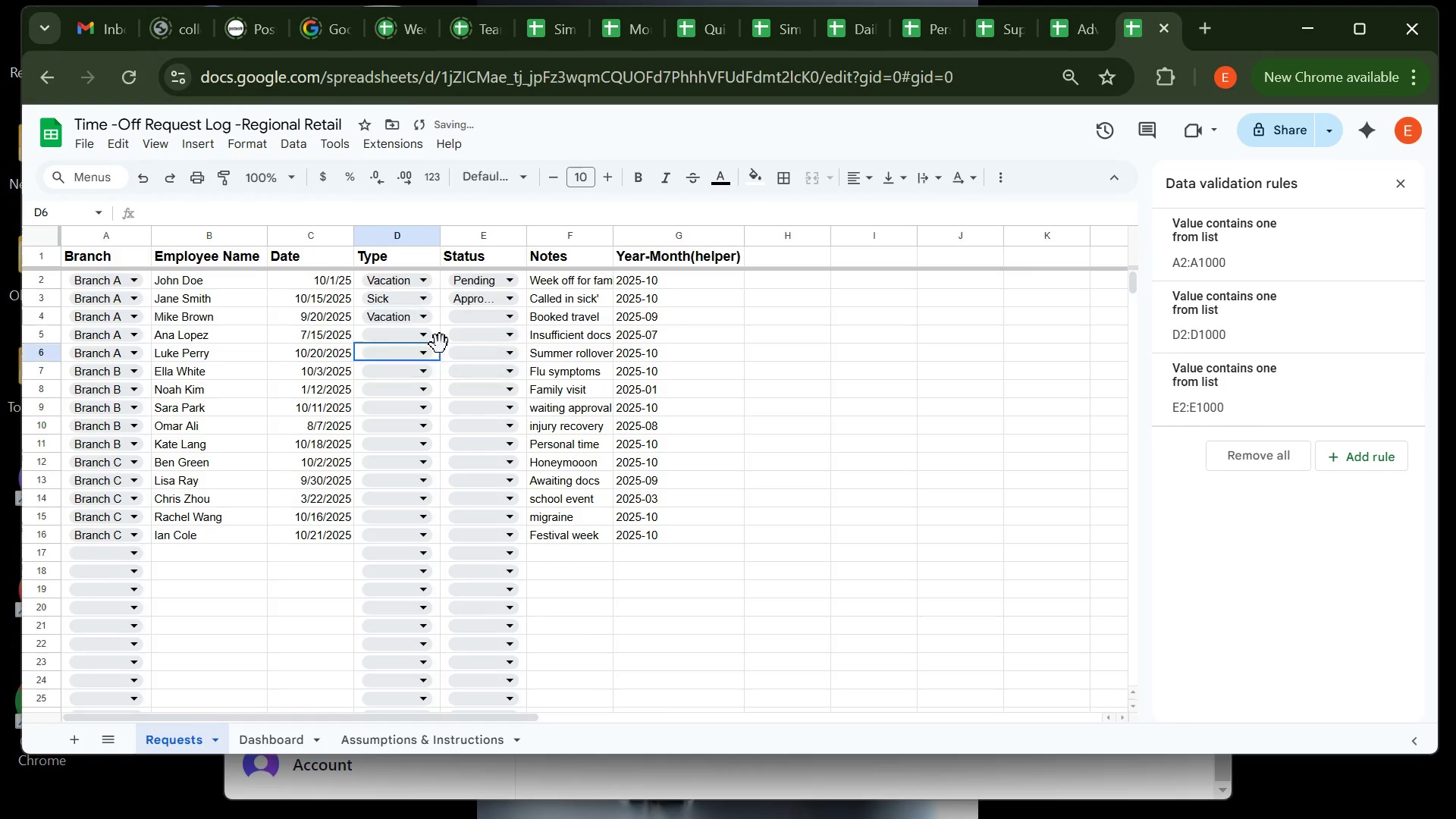 
left_click([440, 344])
 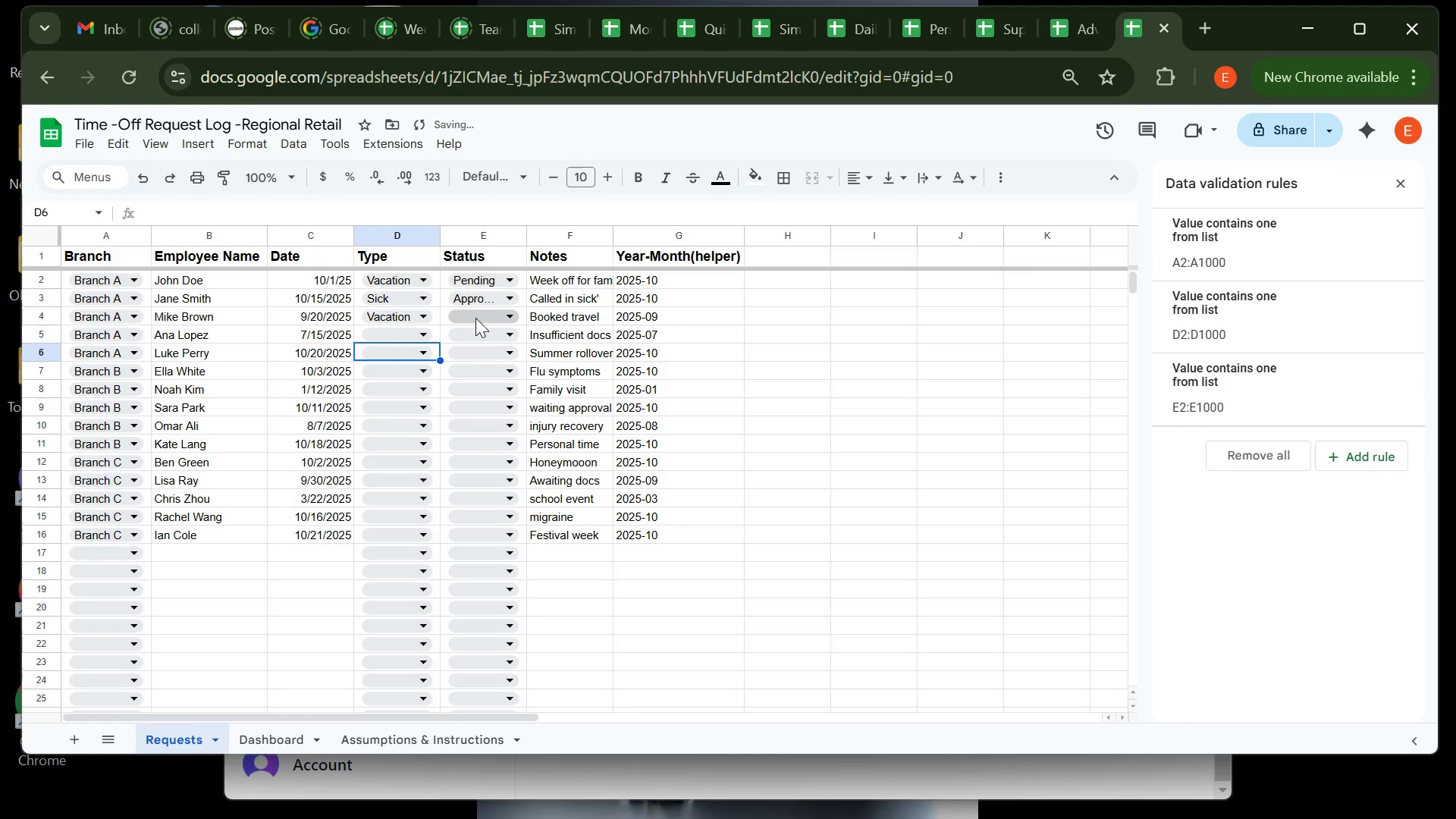 
left_click([475, 318])
 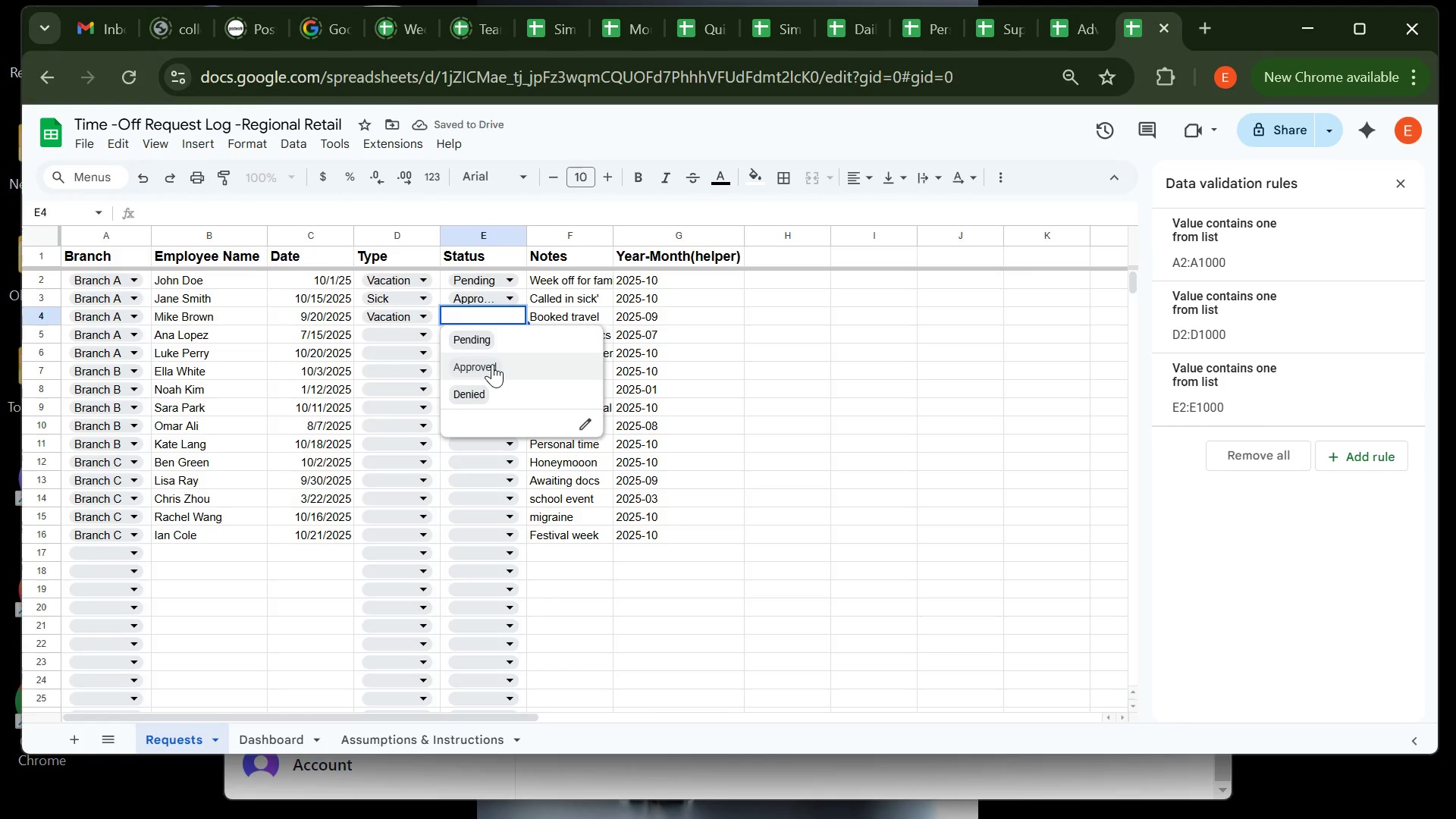 
left_click([492, 364])
 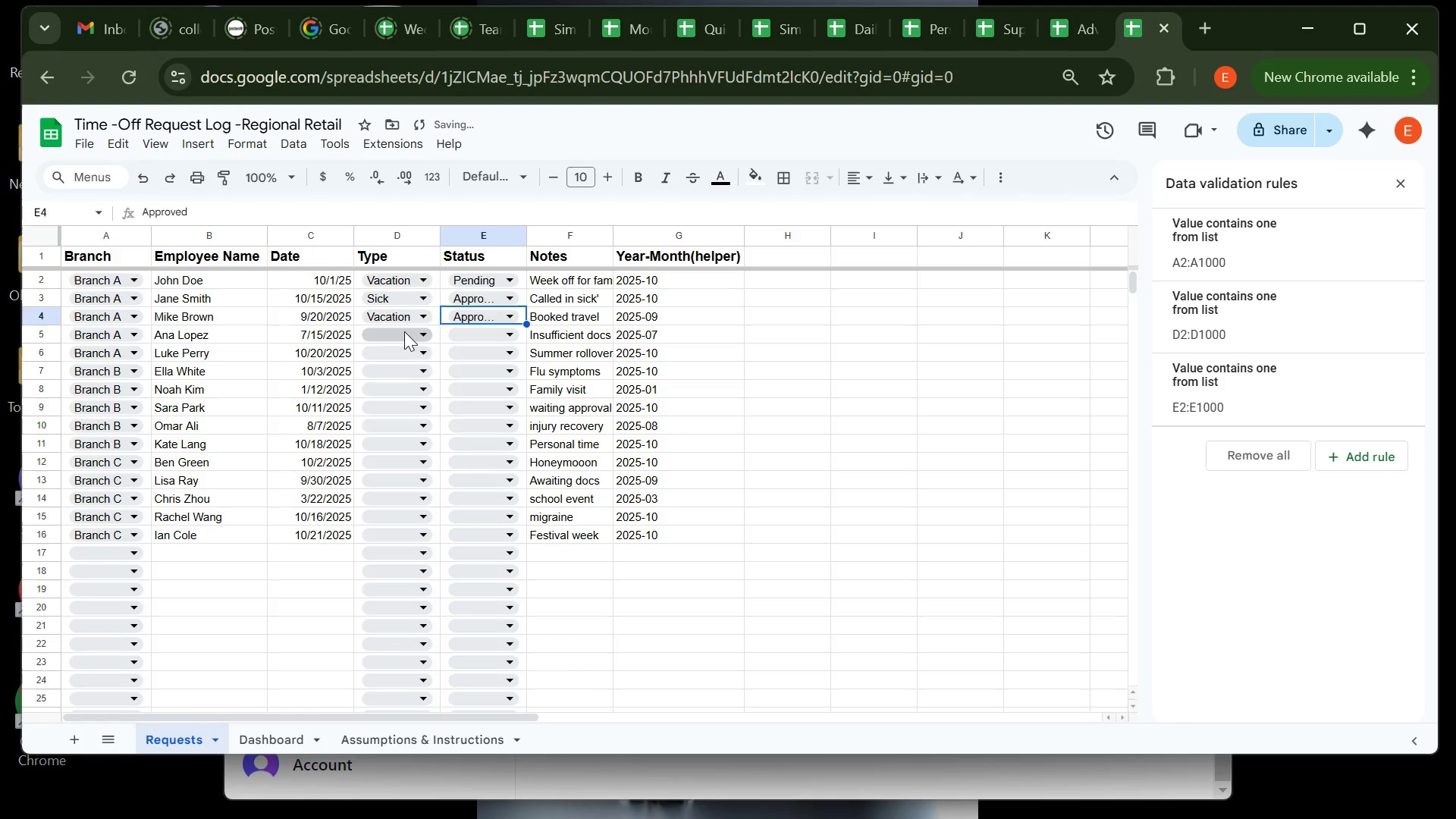 
left_click([404, 331])
 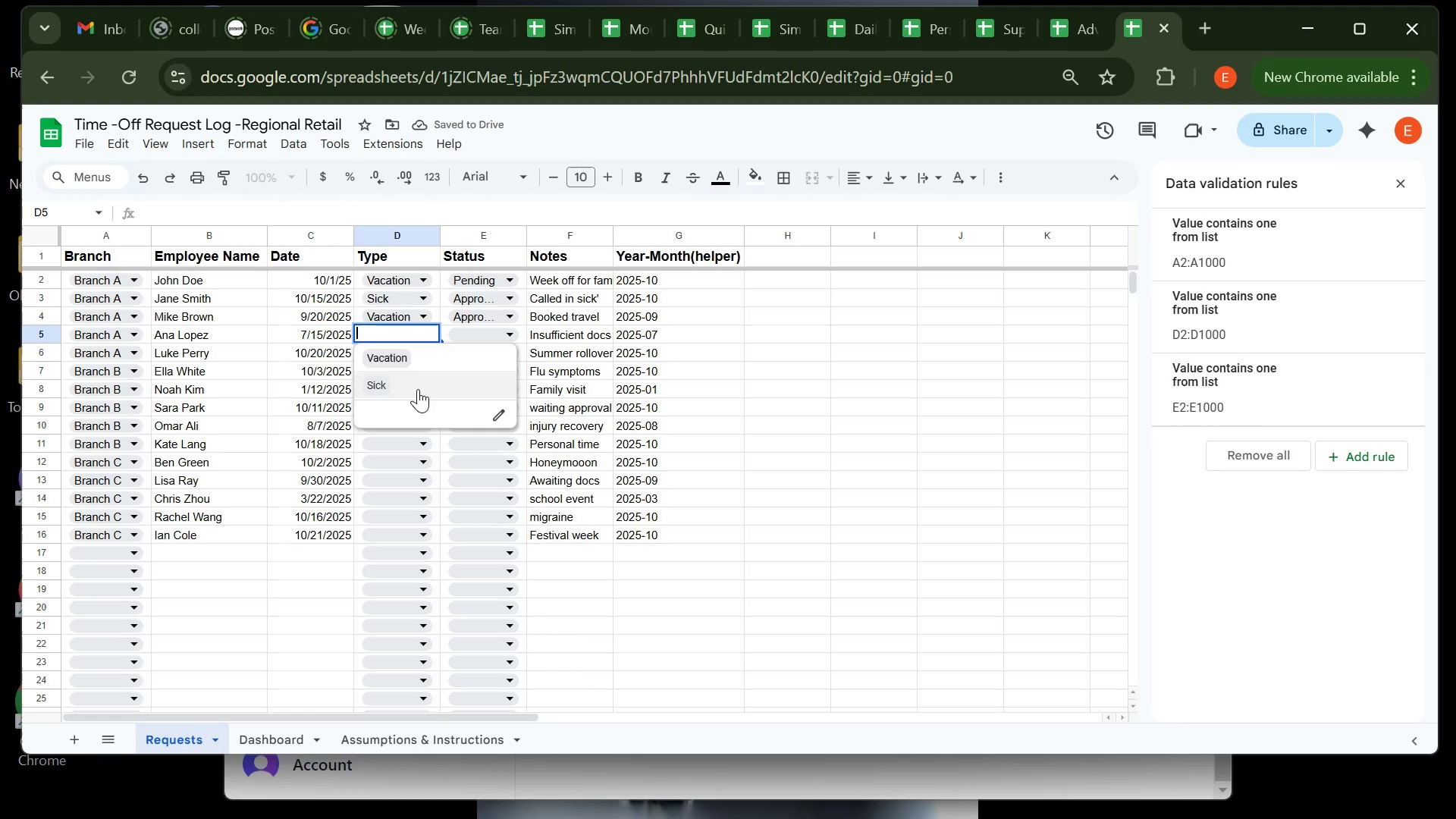 
left_click([410, 390])
 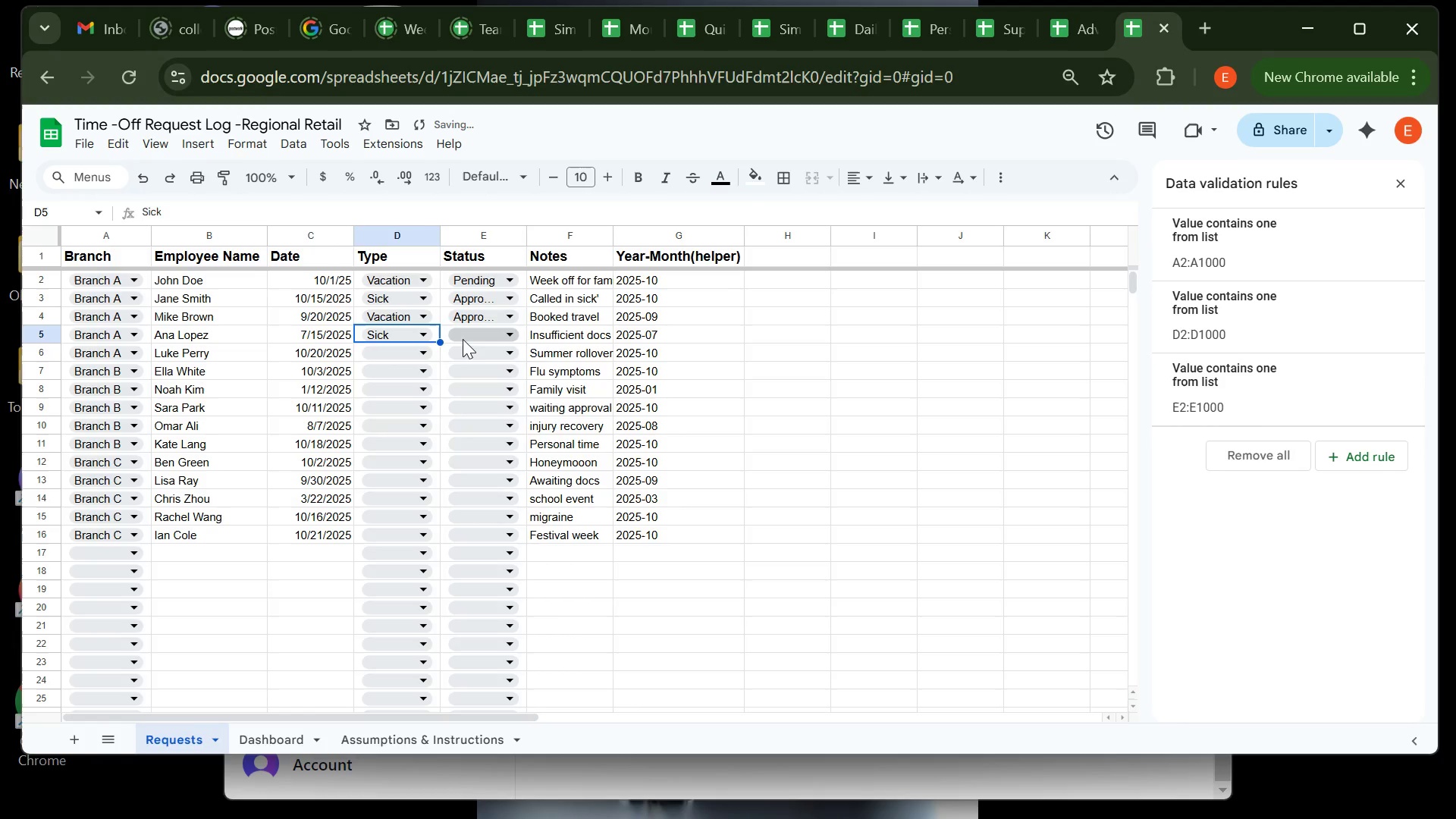 
left_click([463, 339])
 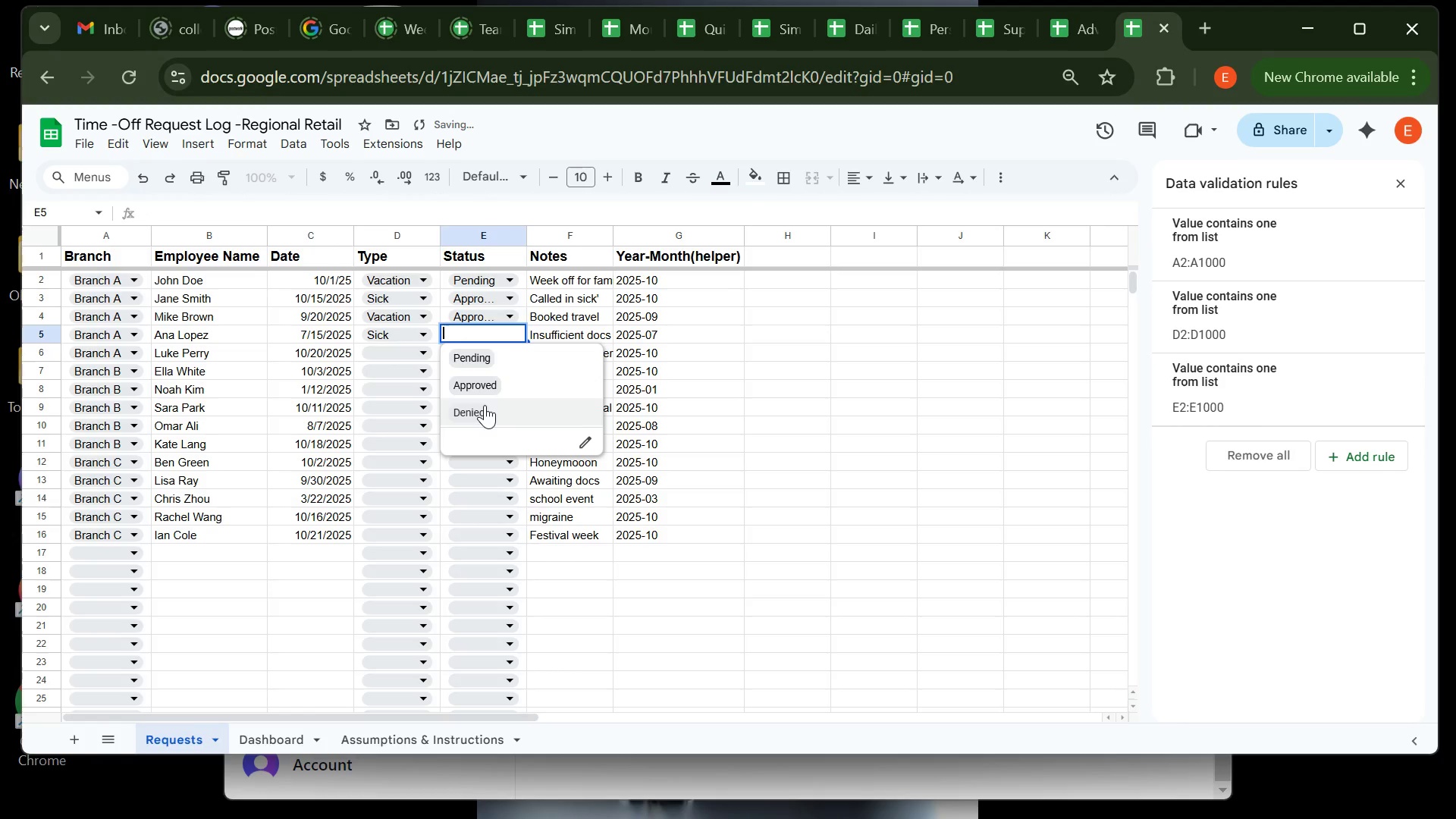 
left_click([485, 405])
 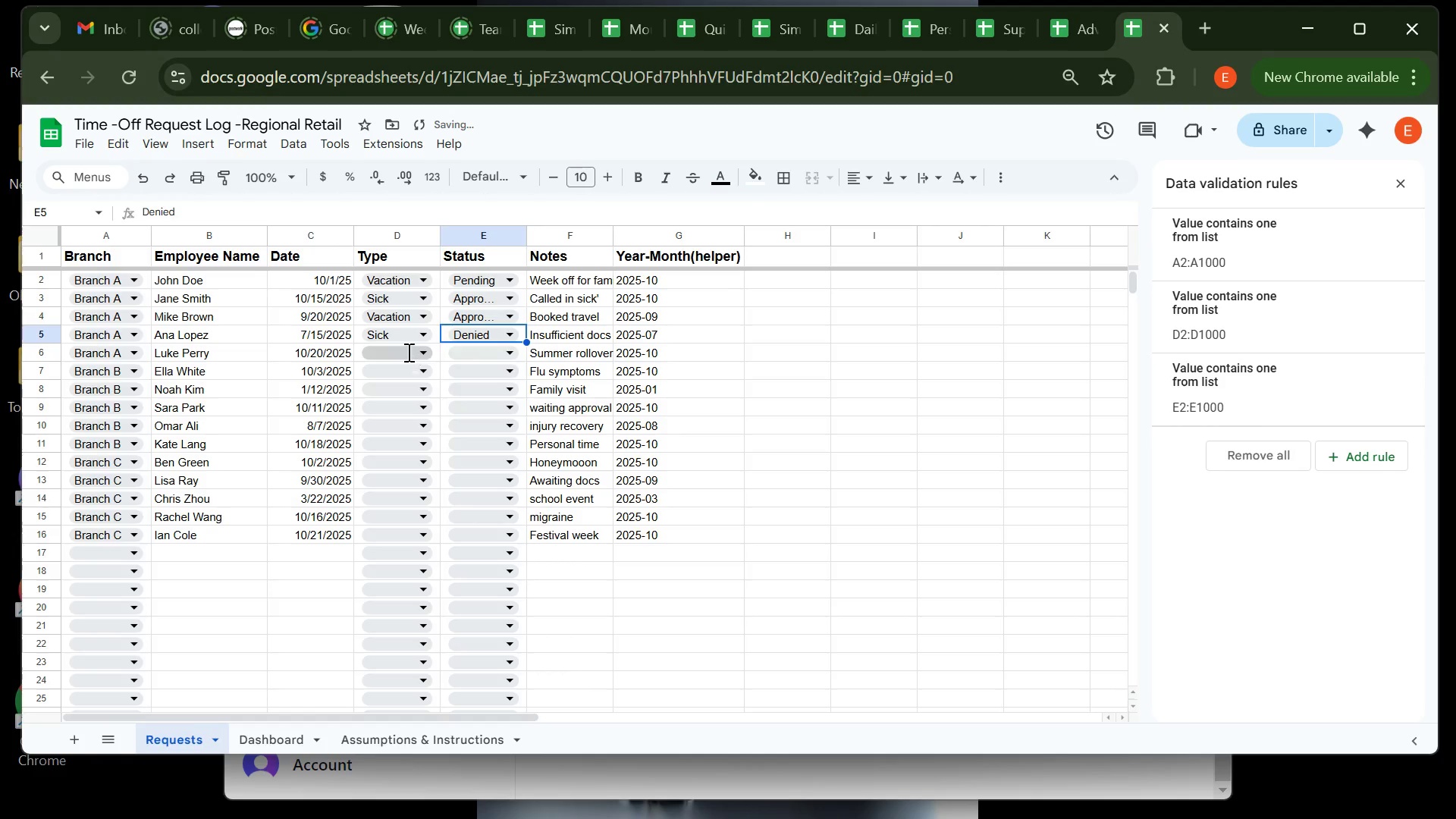 
left_click([407, 352])
 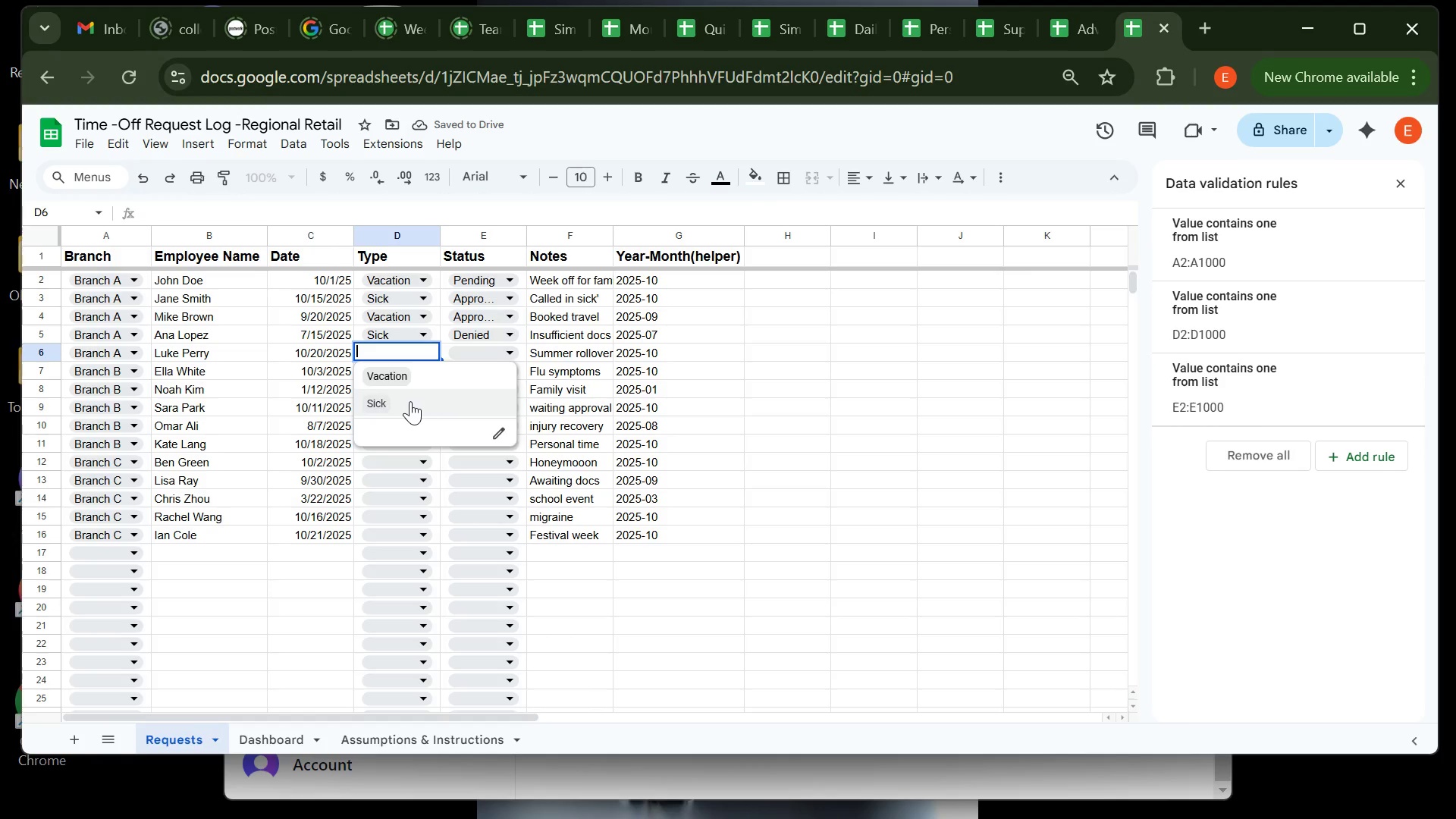 
left_click([410, 373])
 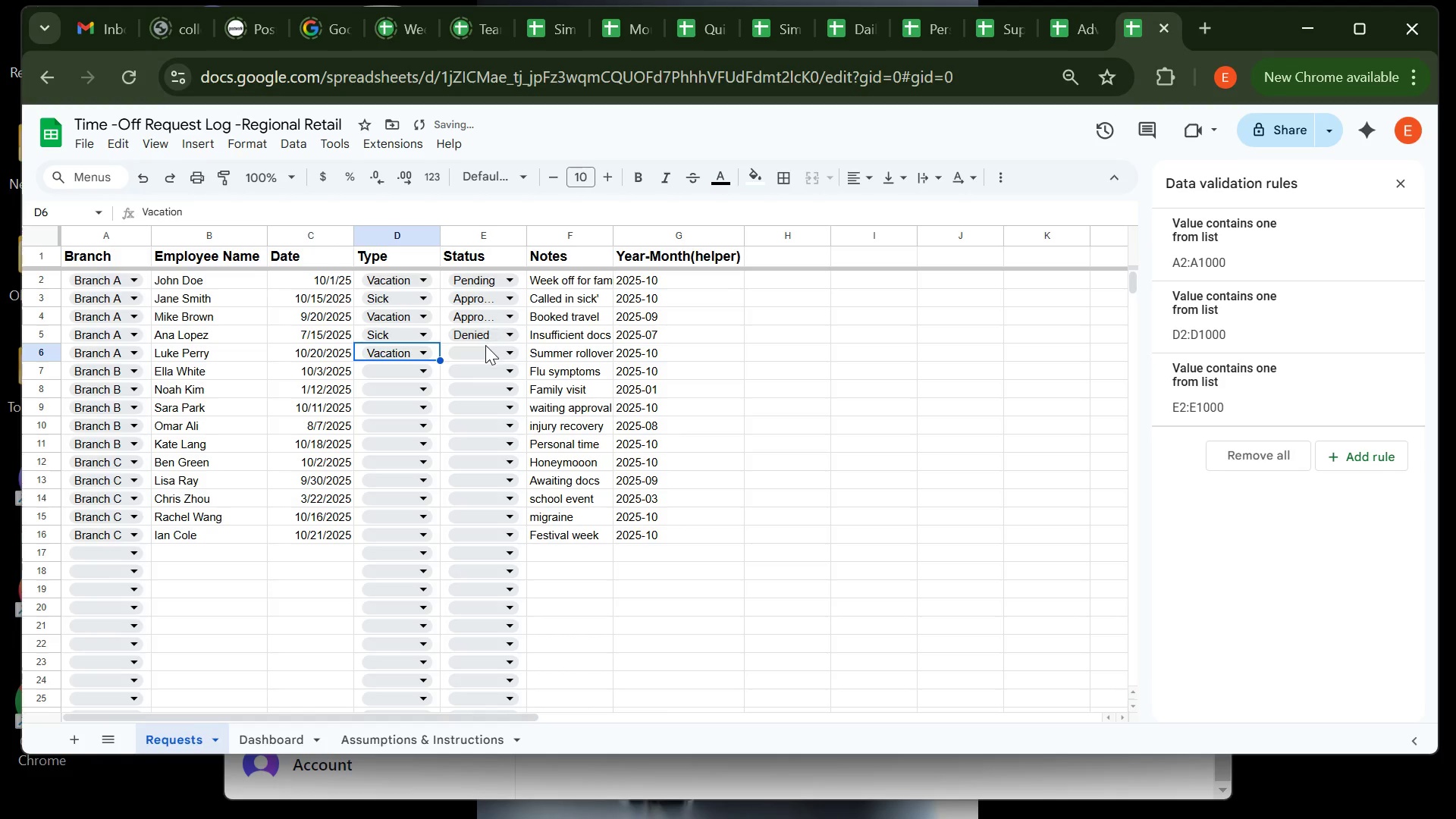 
left_click_drag(start_coordinate=[486, 350], to_coordinate=[507, 376])
 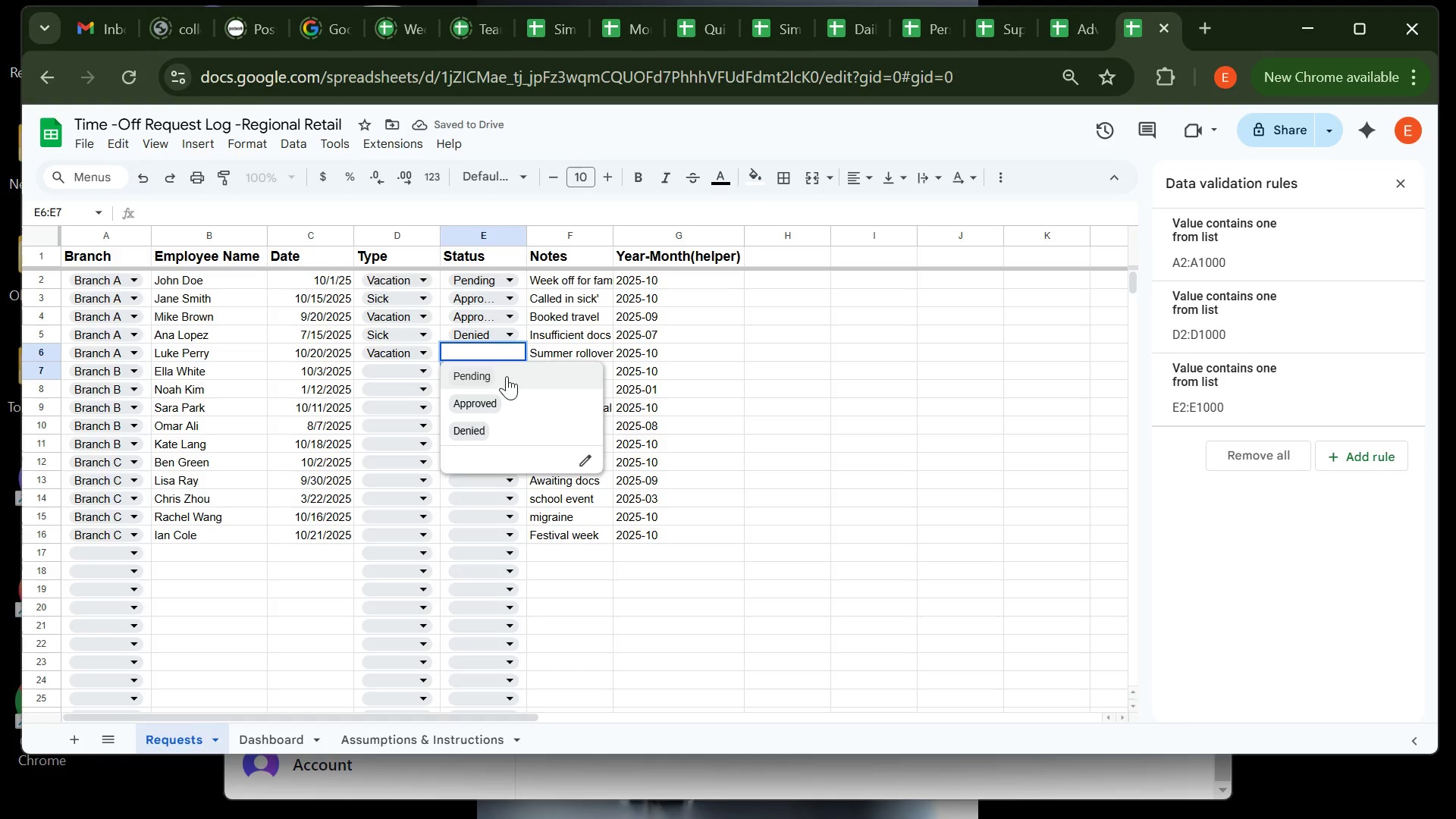 
left_click([507, 376])
 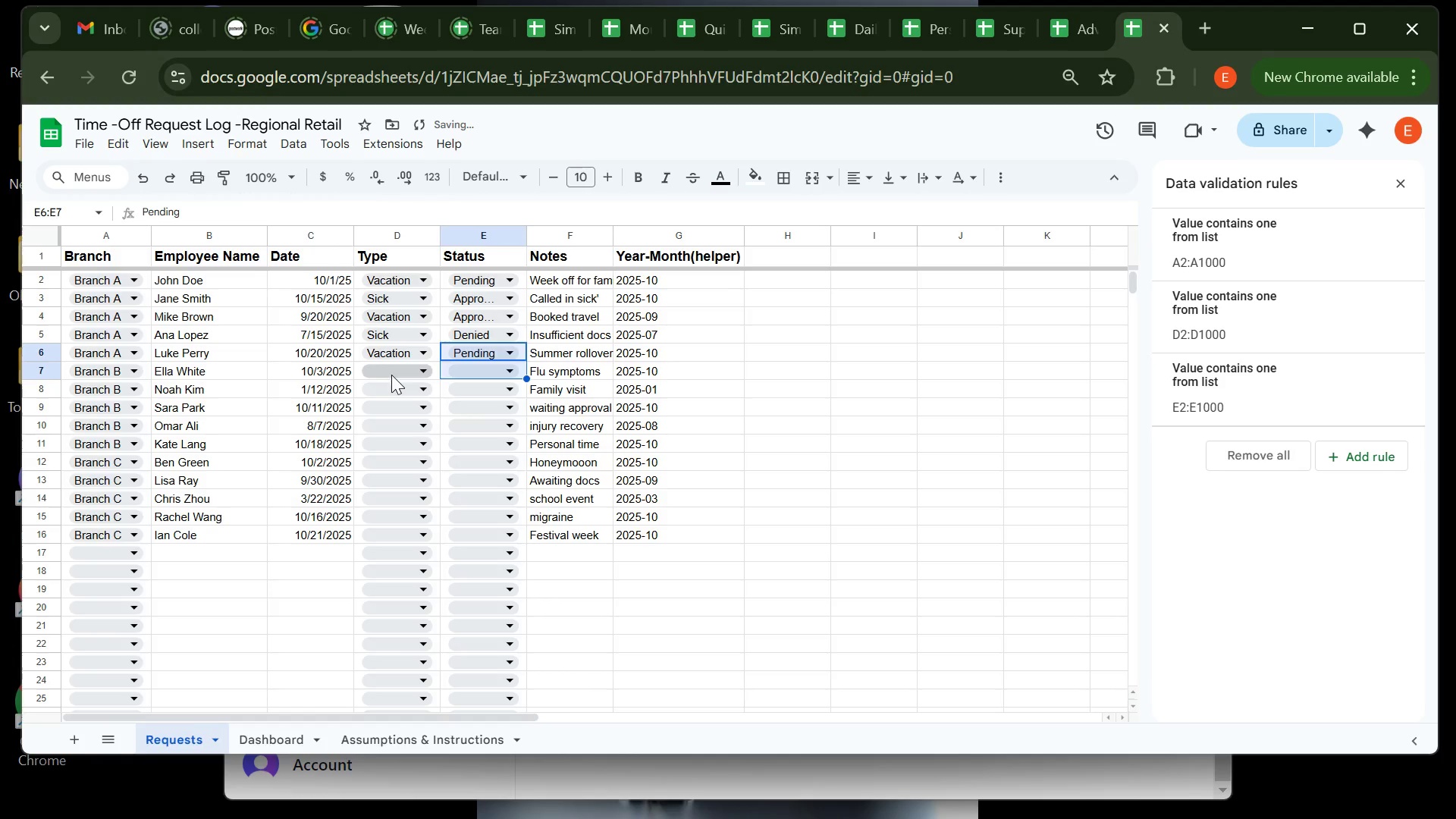 
left_click([391, 375])
 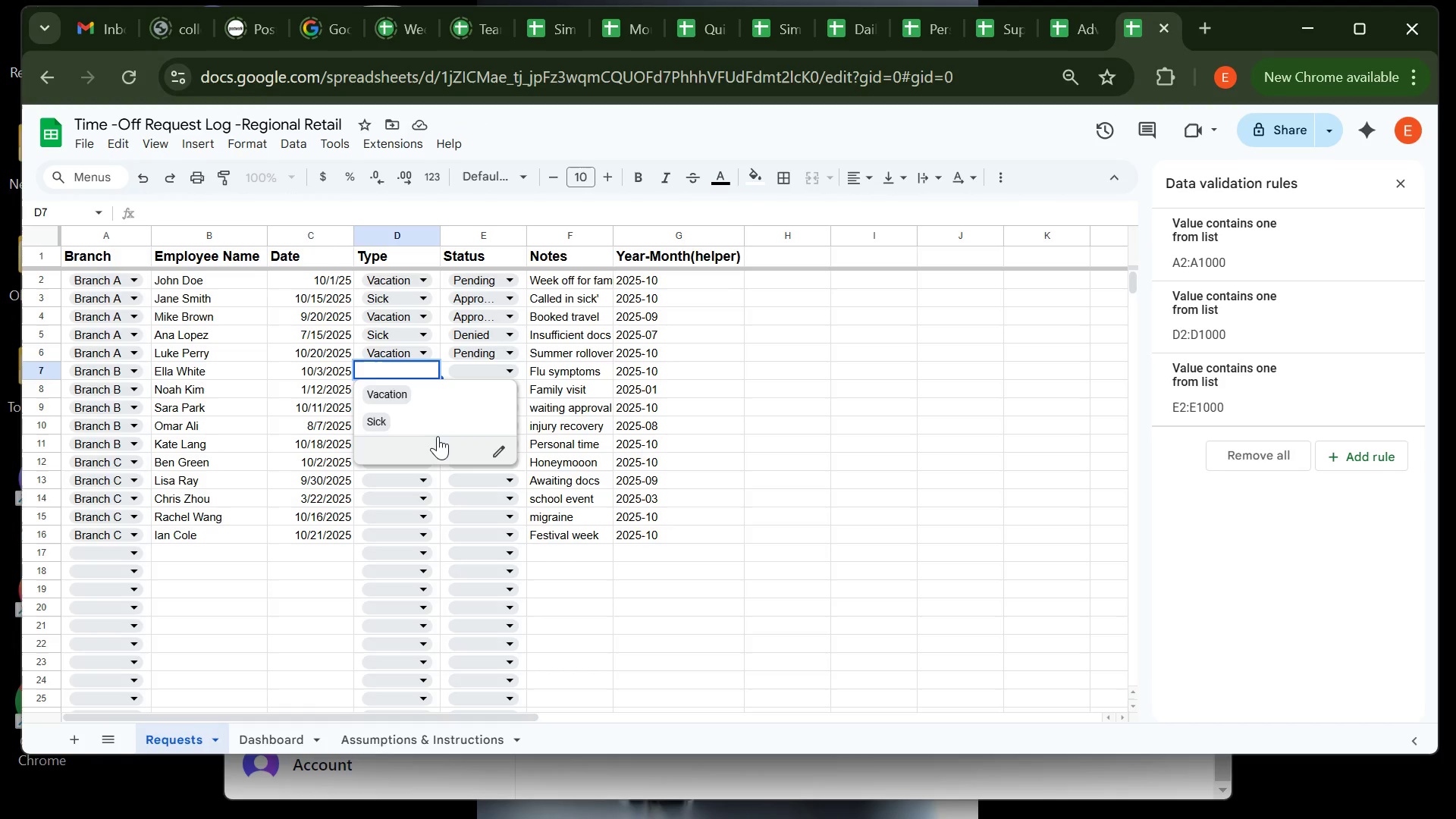 
wait(8.96)
 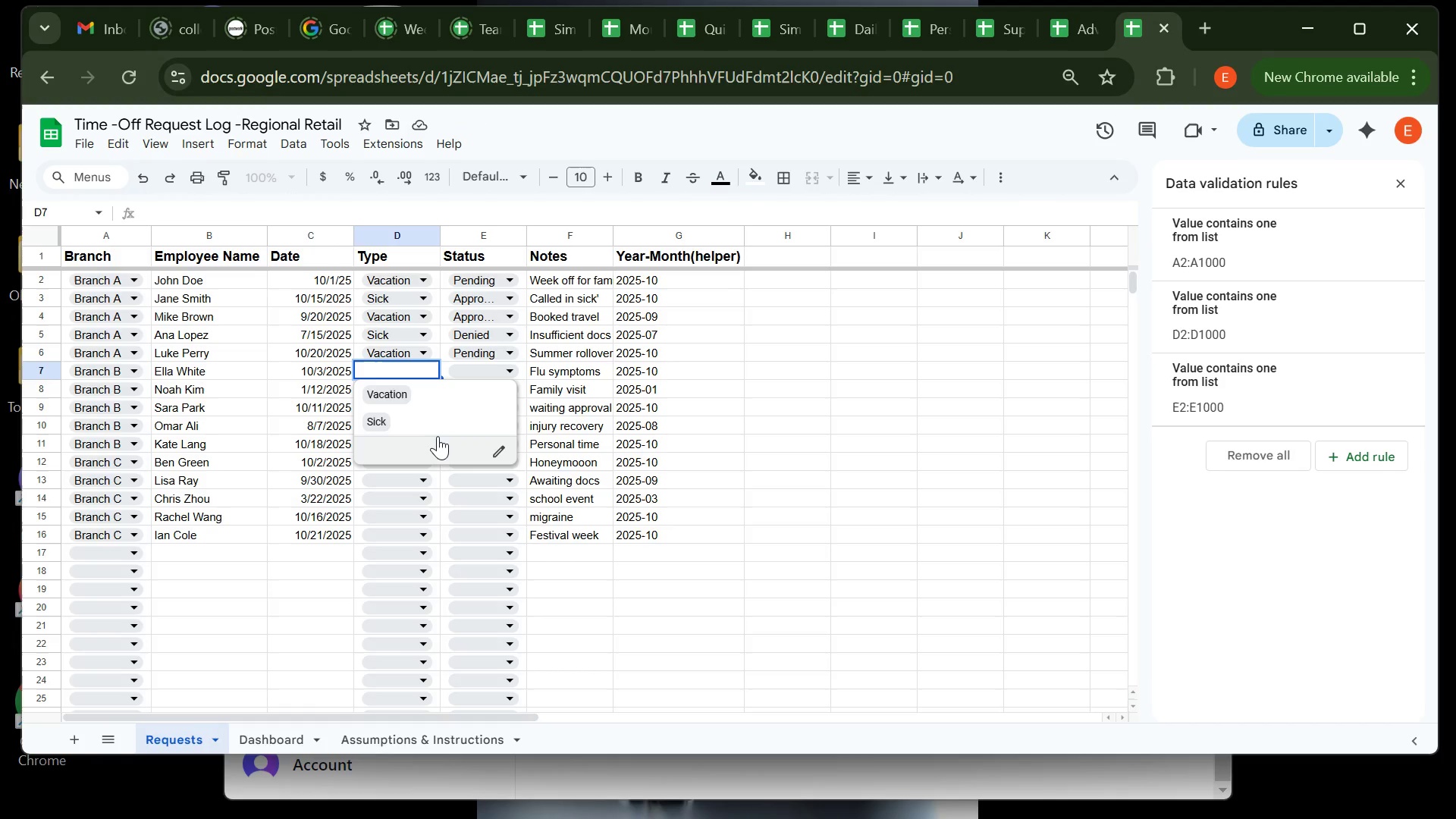 
left_click([388, 416])
 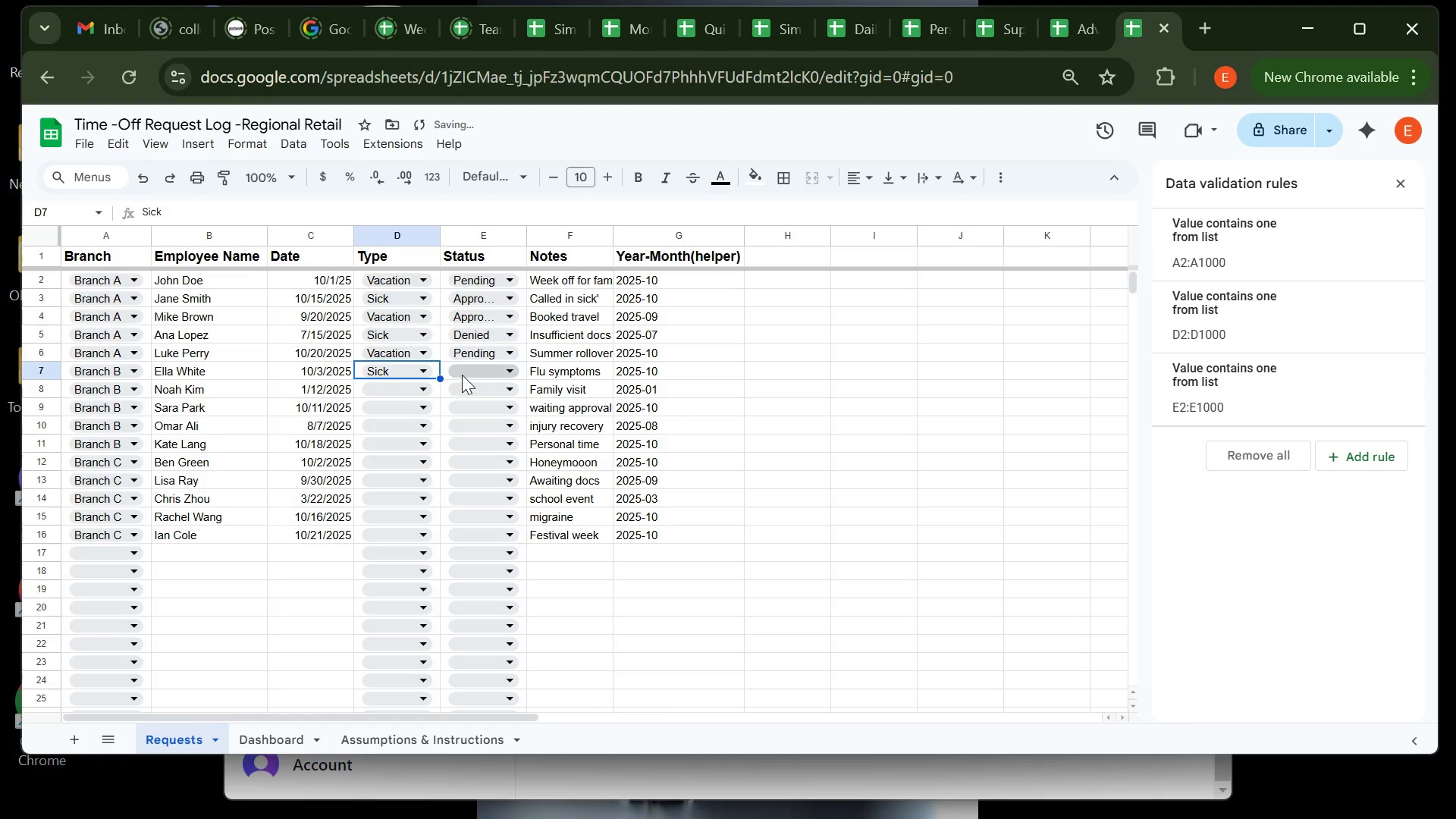 
left_click([463, 374])
 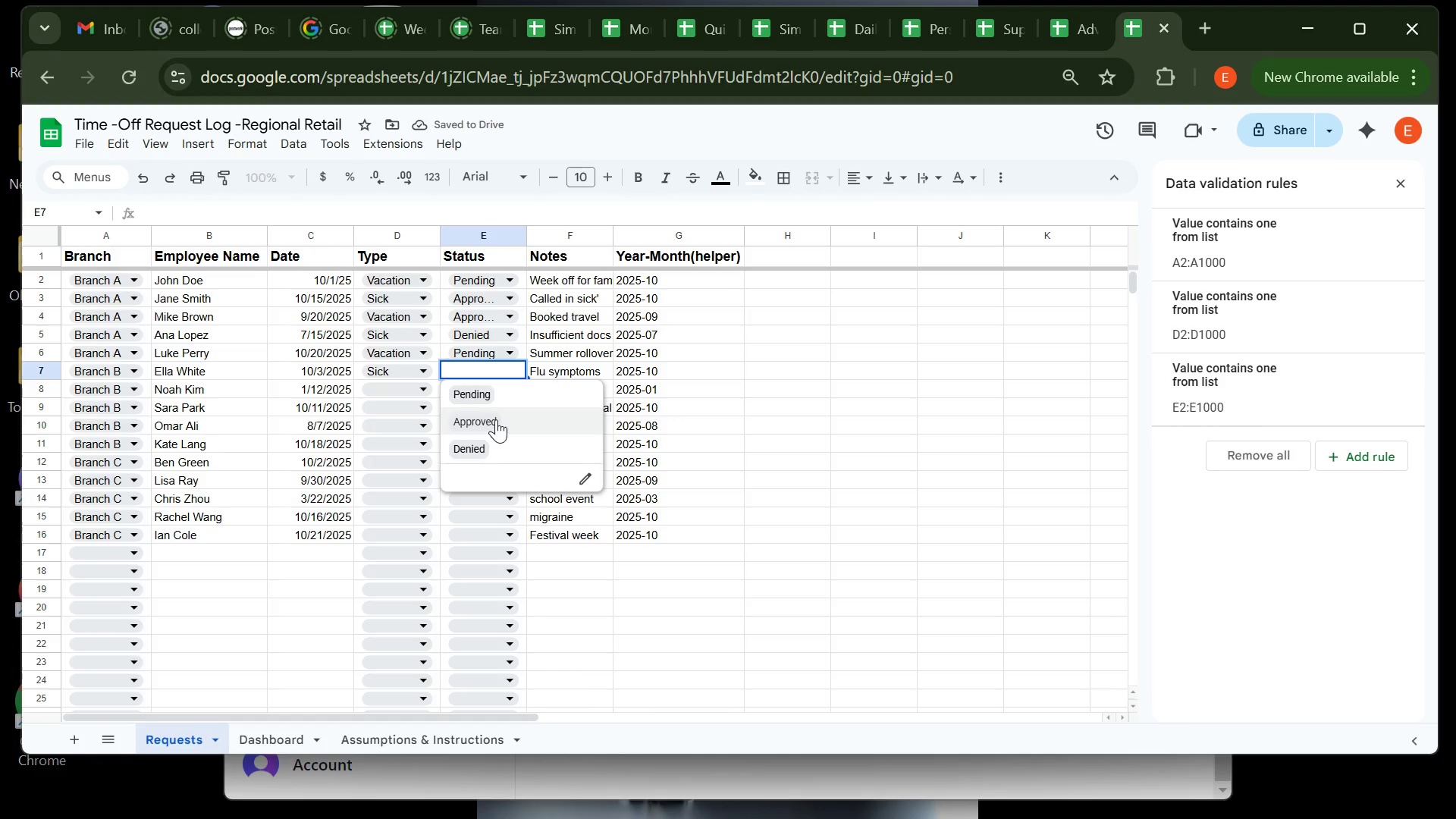 
left_click([496, 419])
 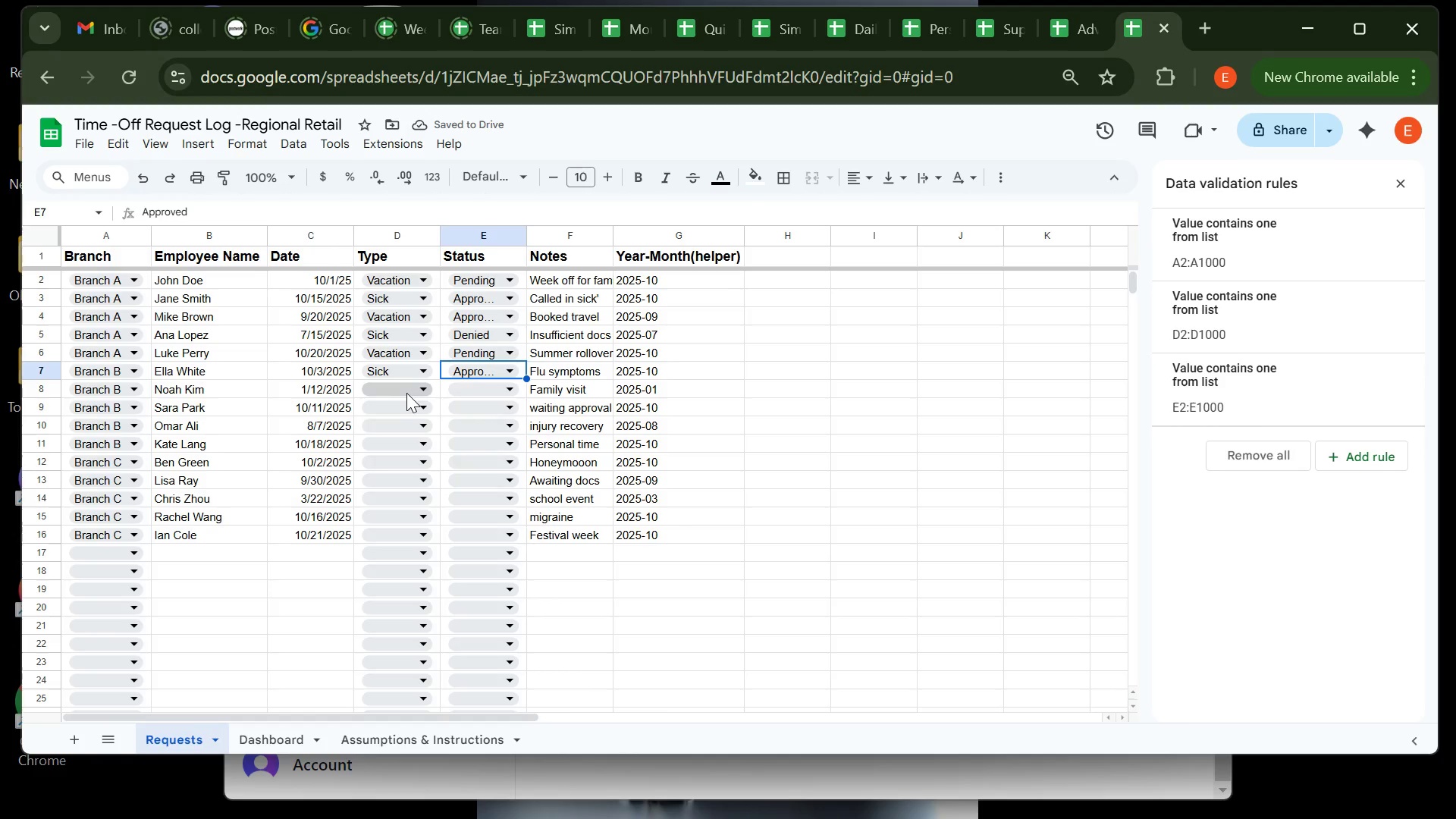 
left_click([406, 393])
 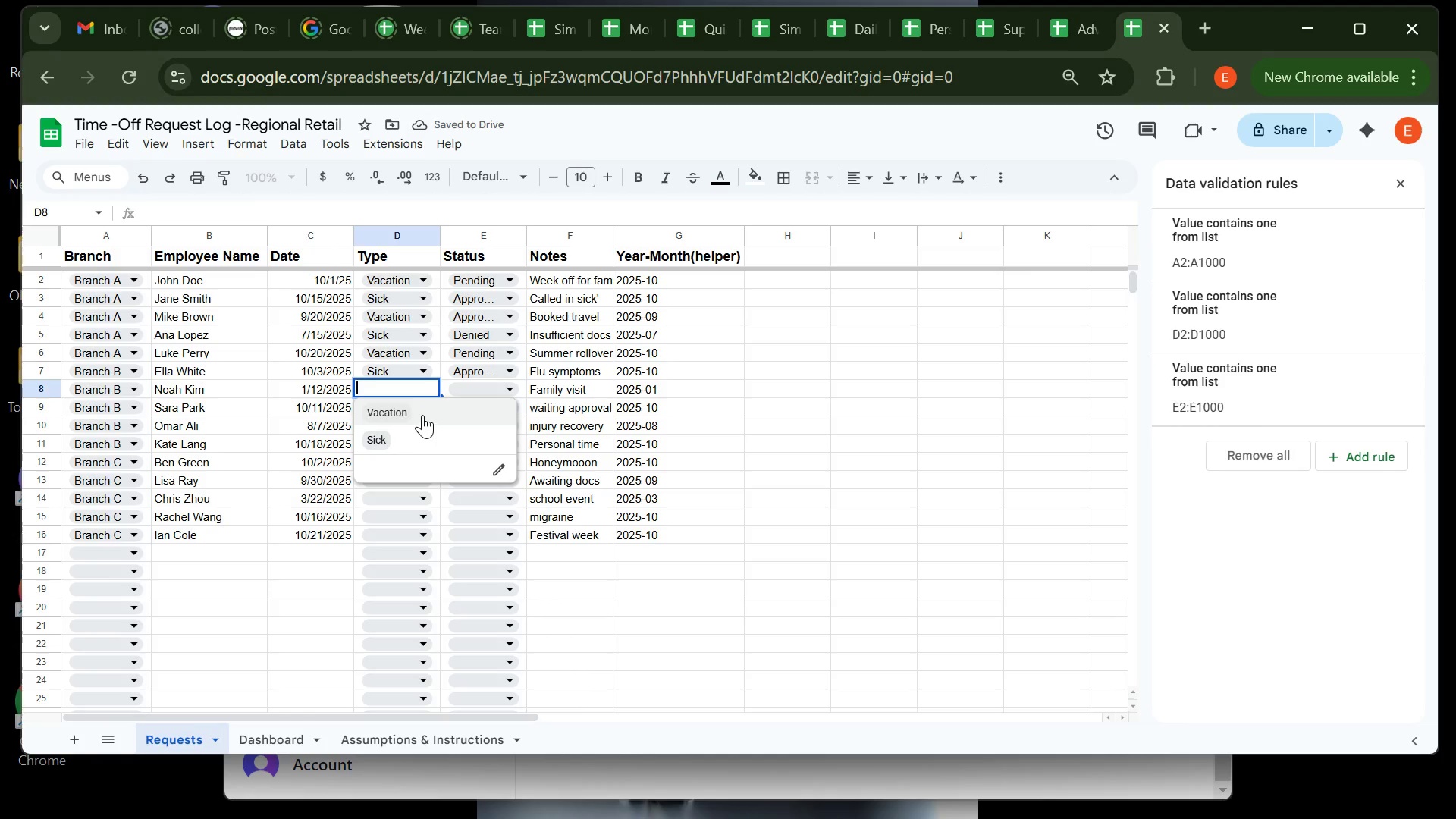 
left_click([422, 415])
 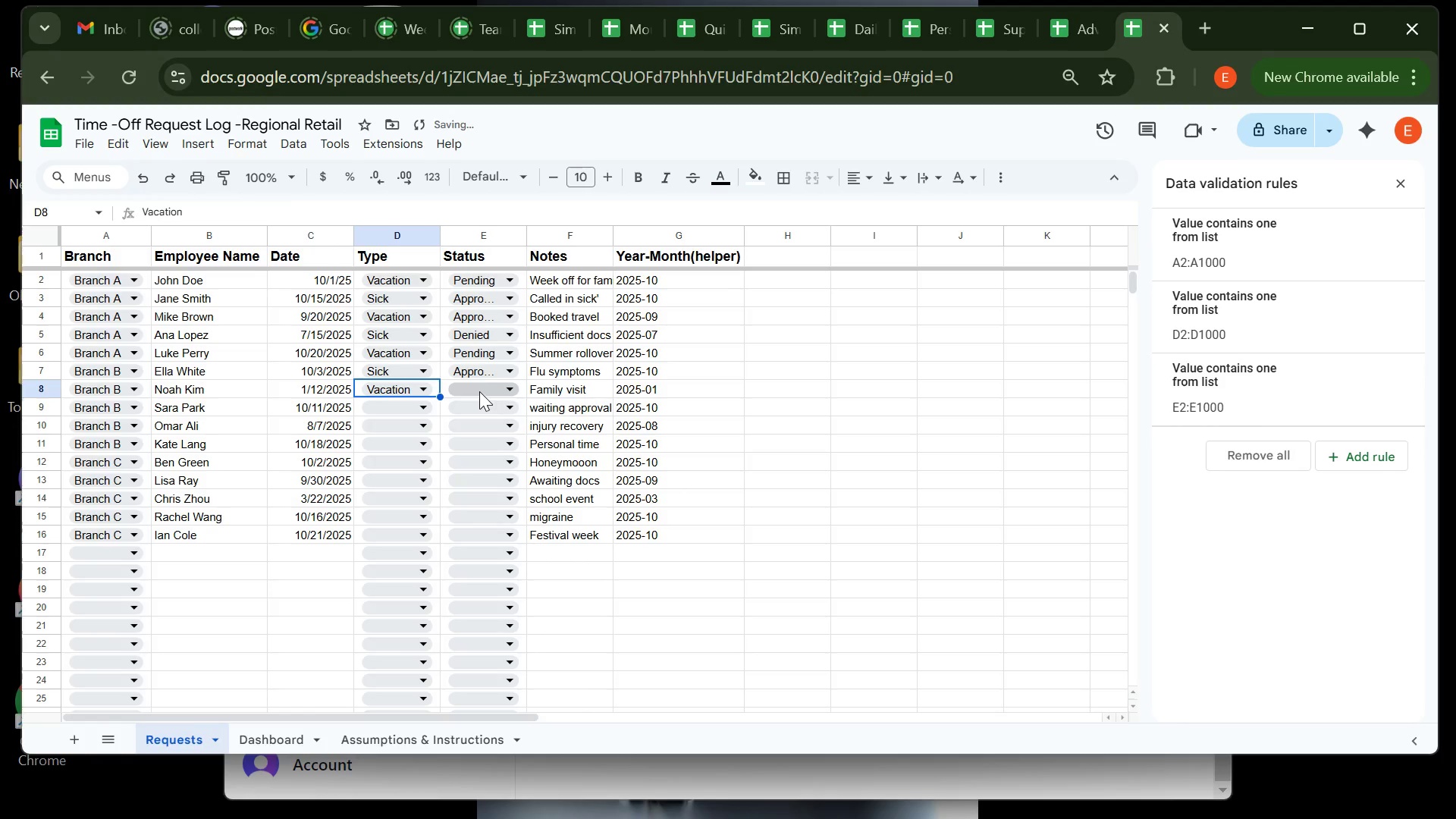 
left_click([479, 391])
 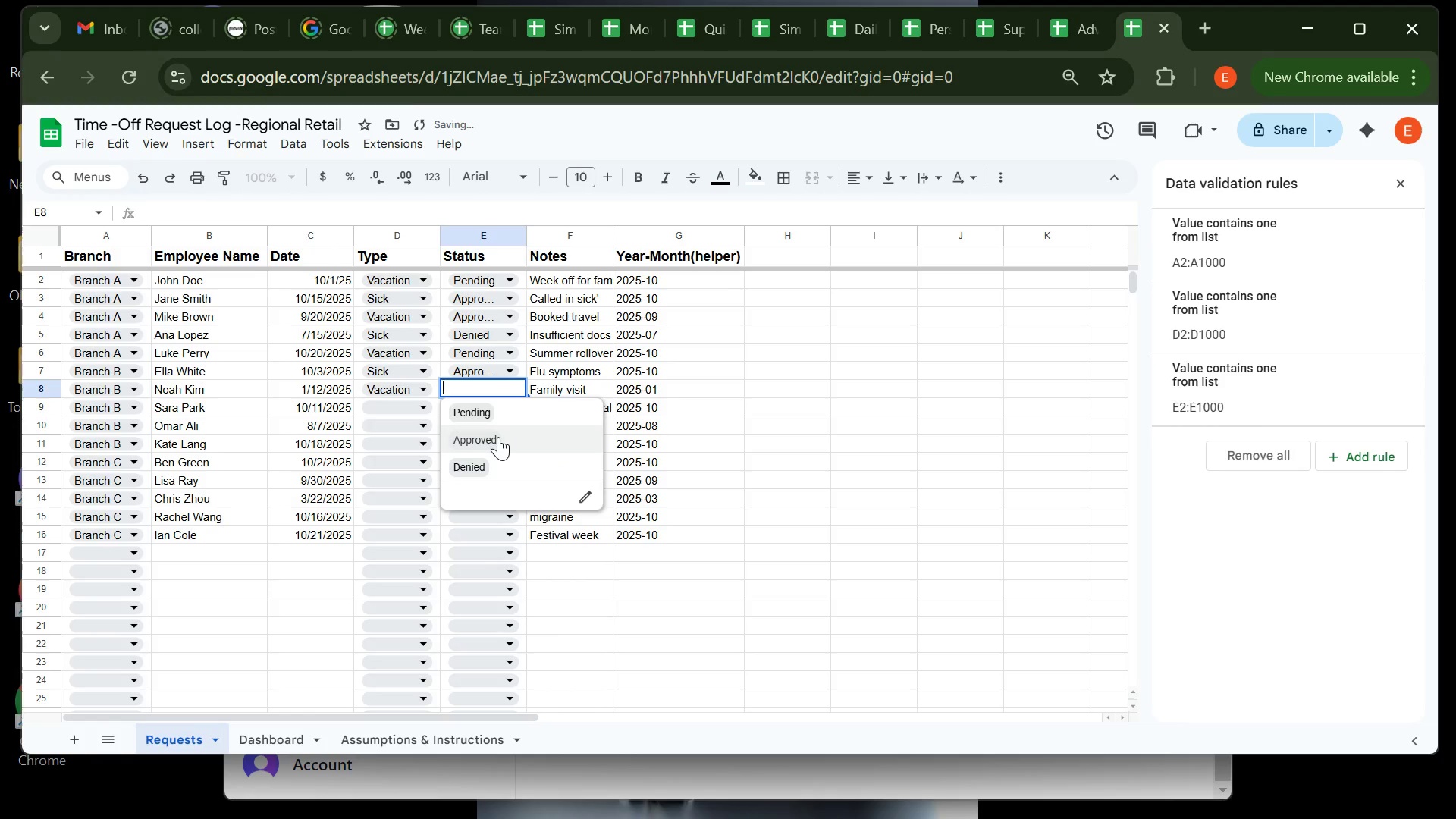 
left_click([498, 437])
 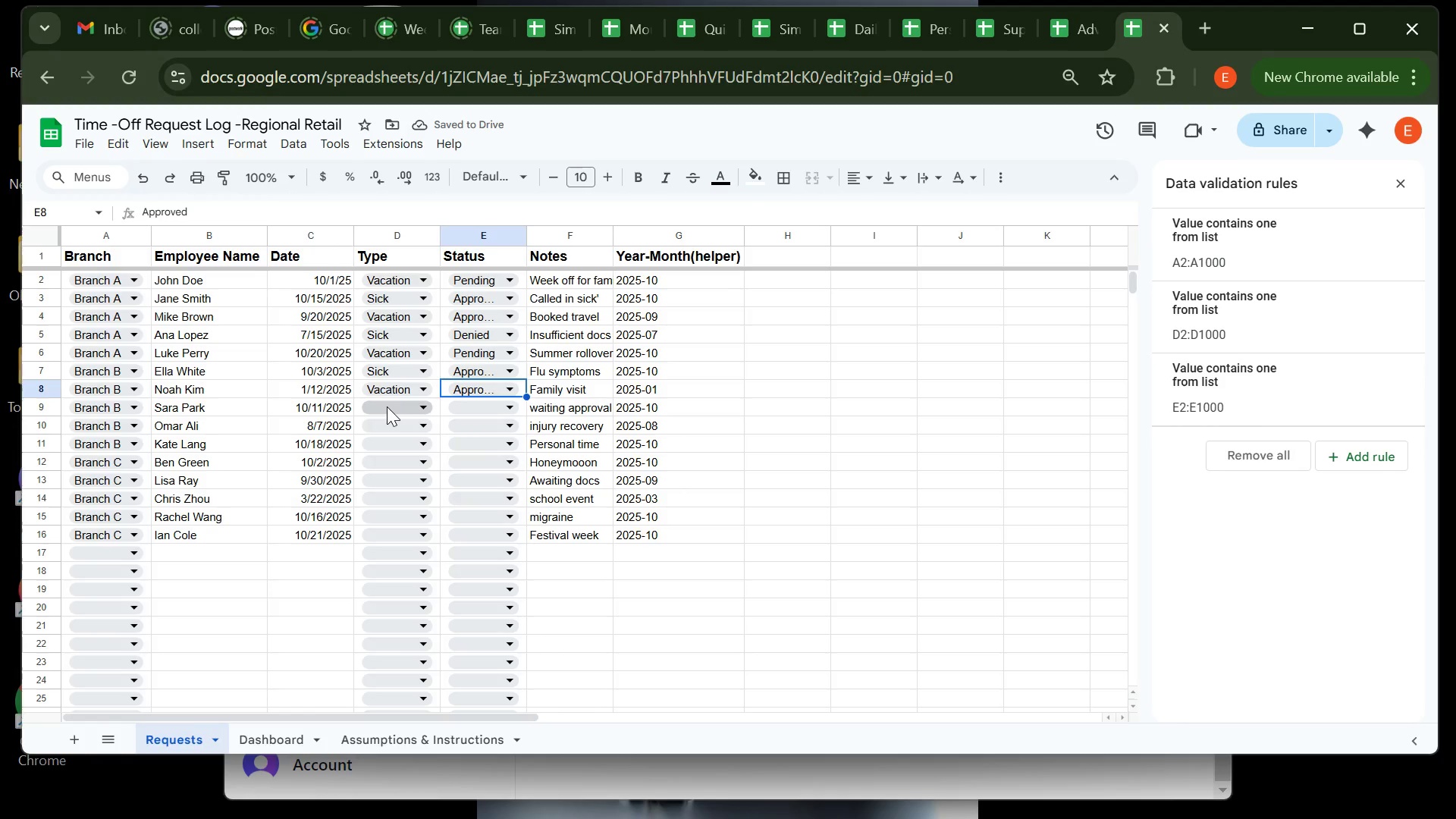 
wait(5.65)
 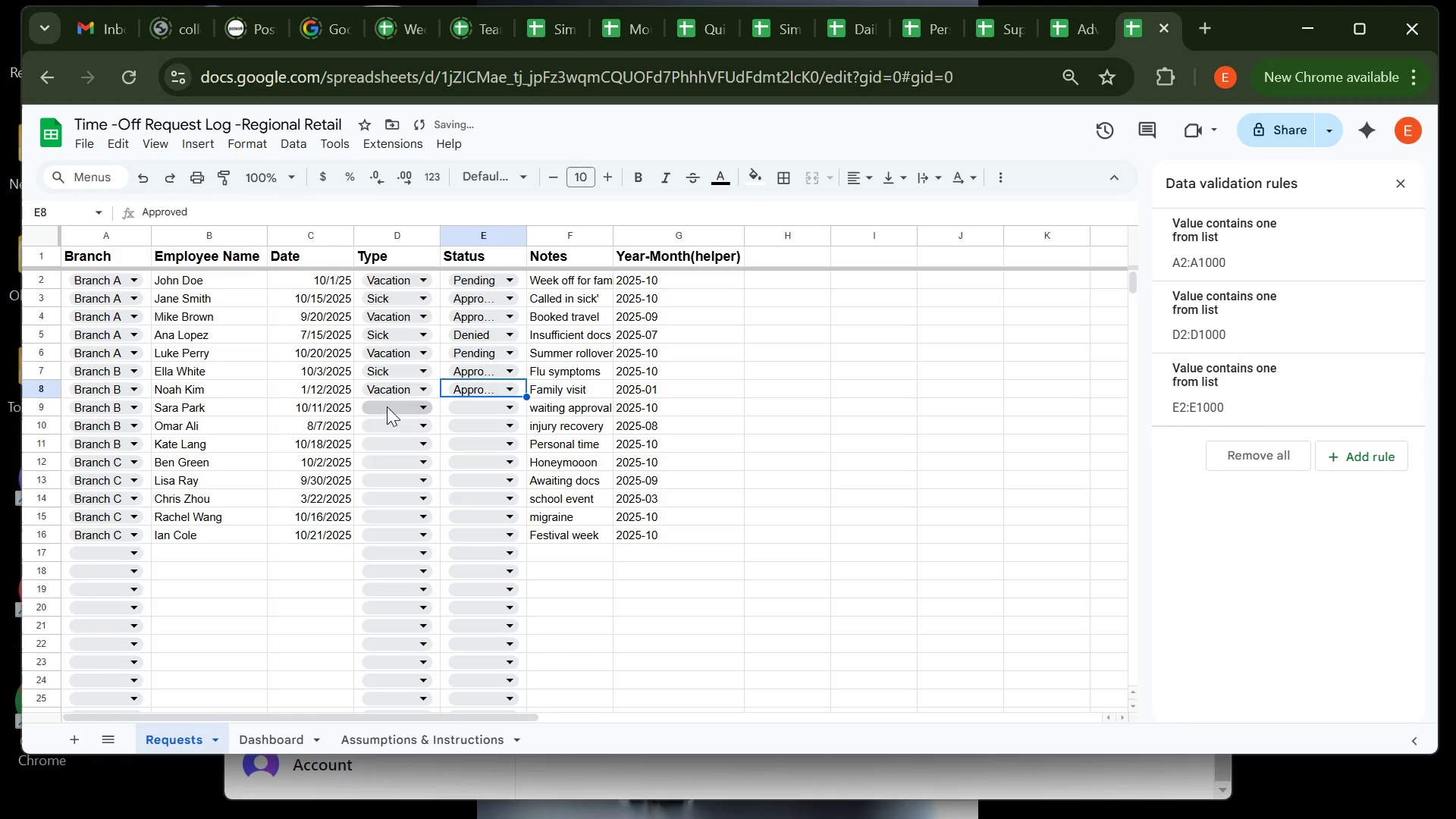 
left_click([383, 408])
 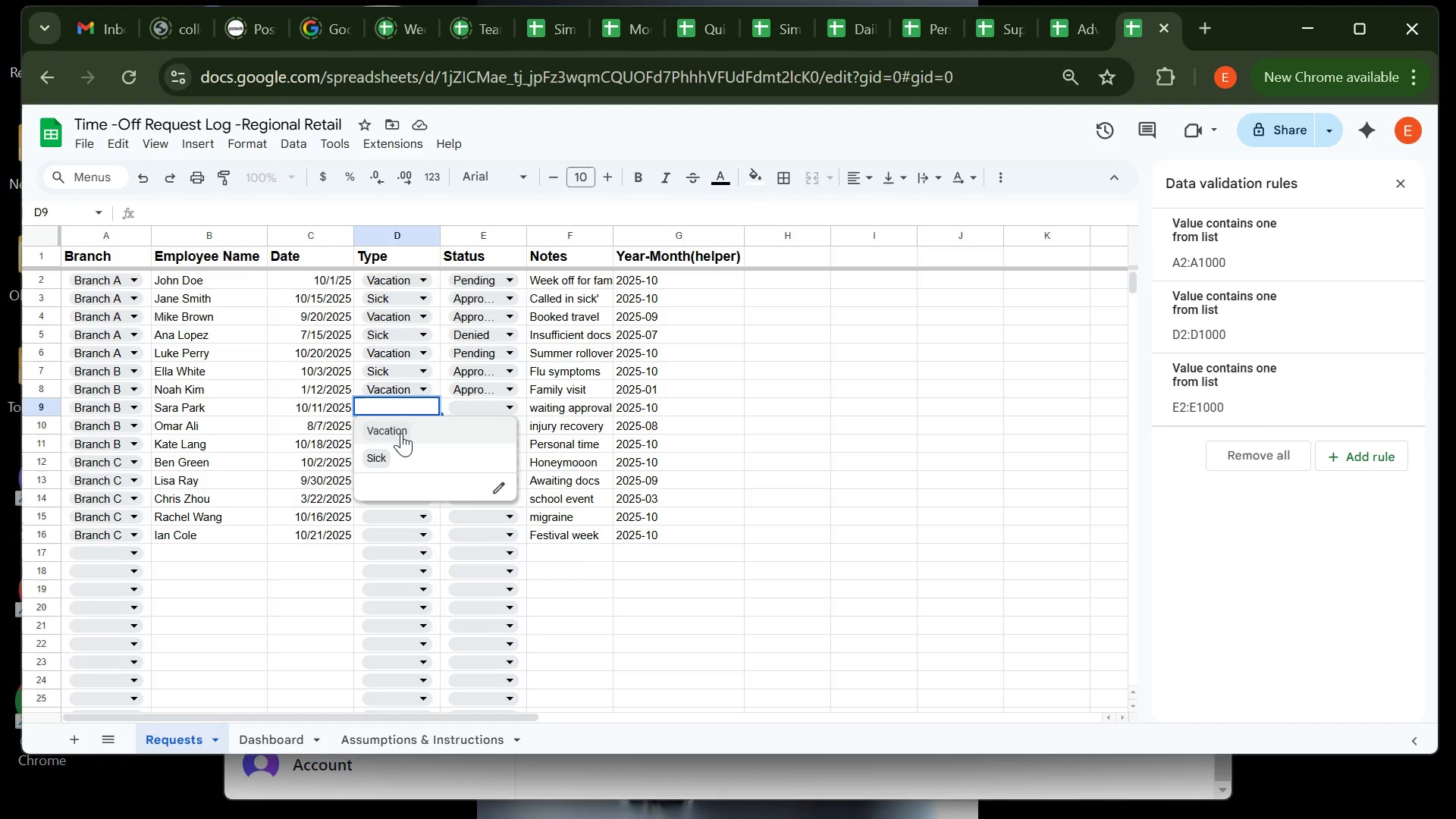 
left_click_drag(start_coordinate=[403, 432], to_coordinate=[425, 431])
 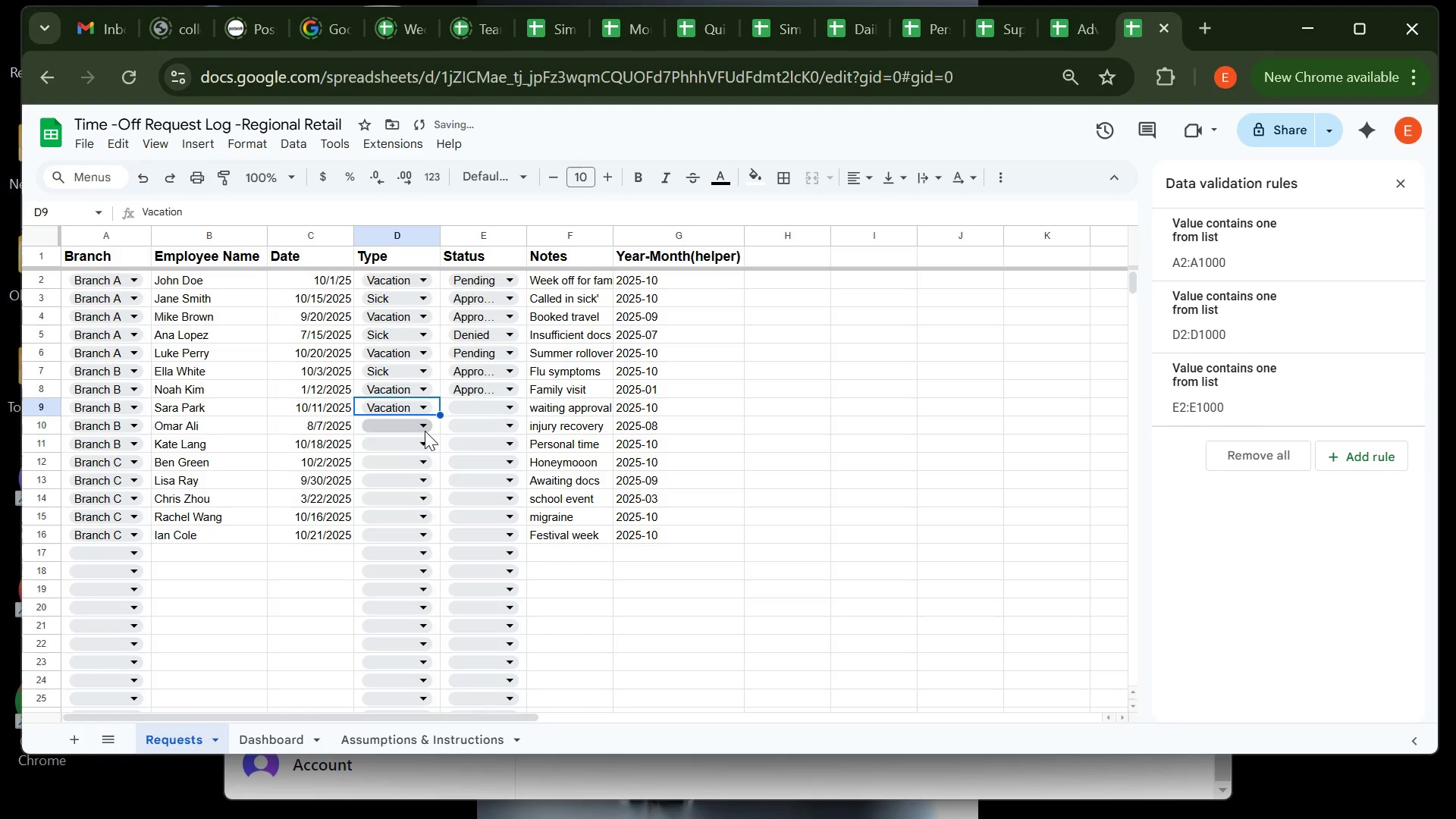 
left_click([425, 431])
 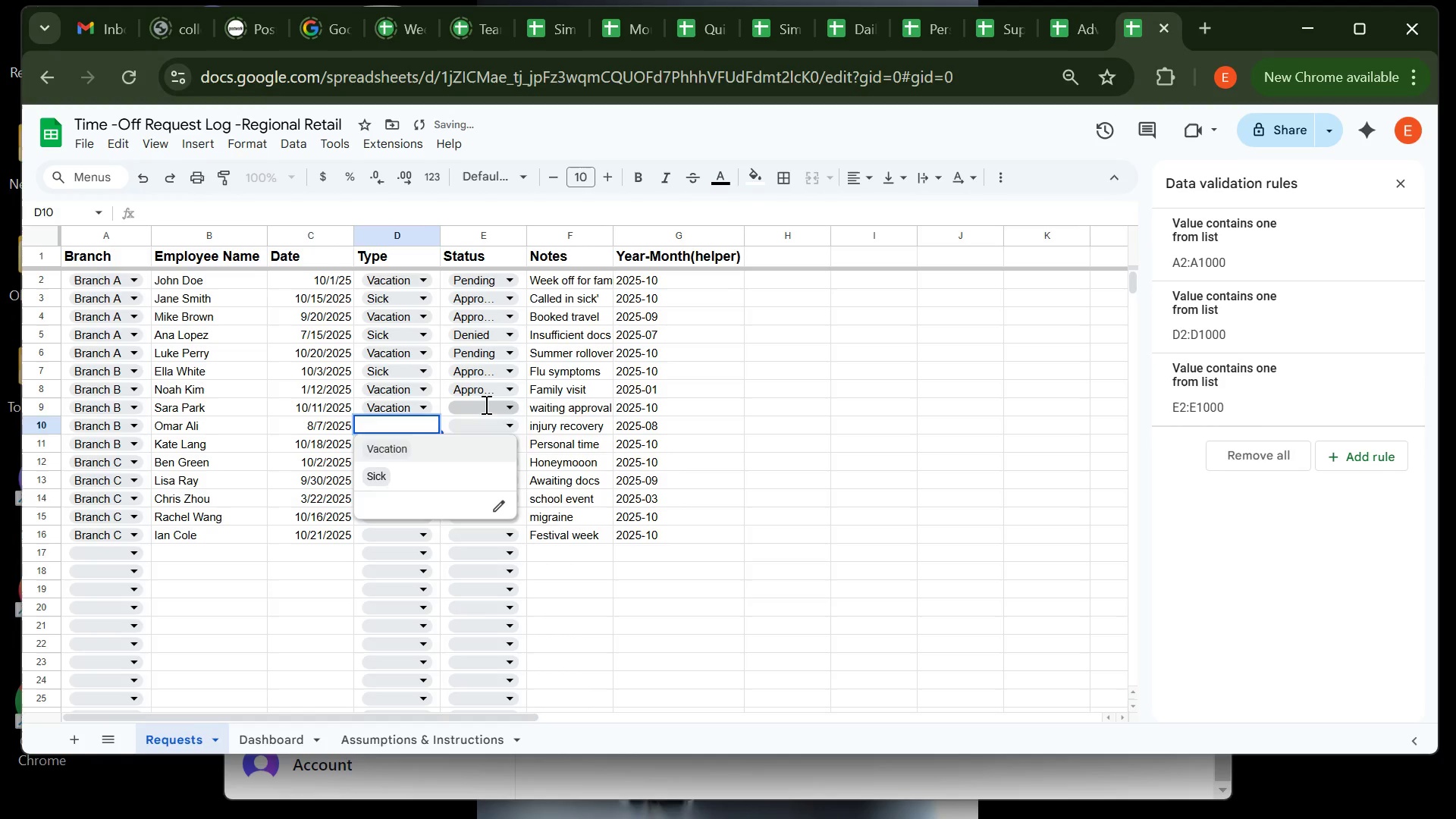 
left_click([485, 404])
 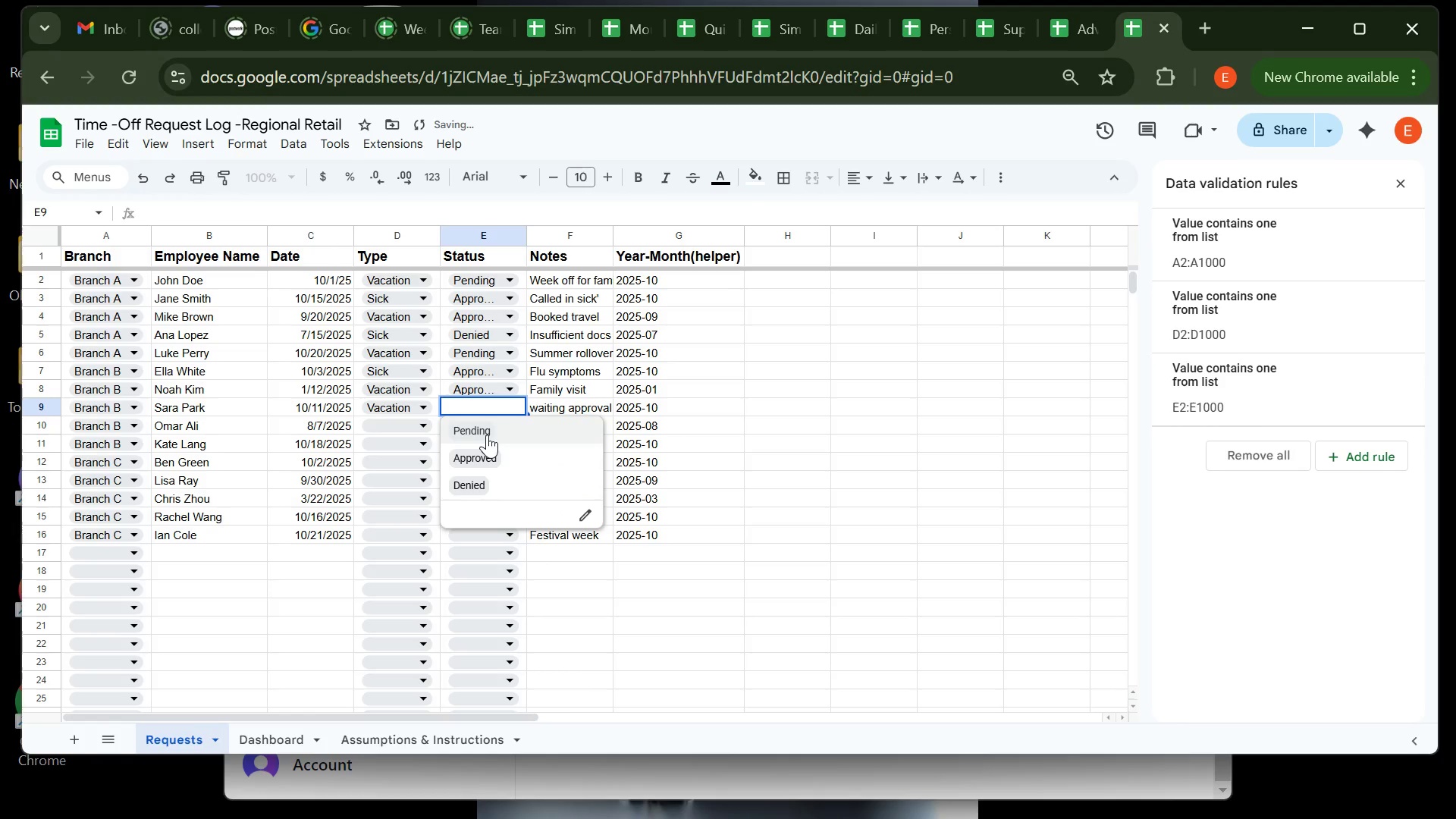 
left_click([487, 435])
 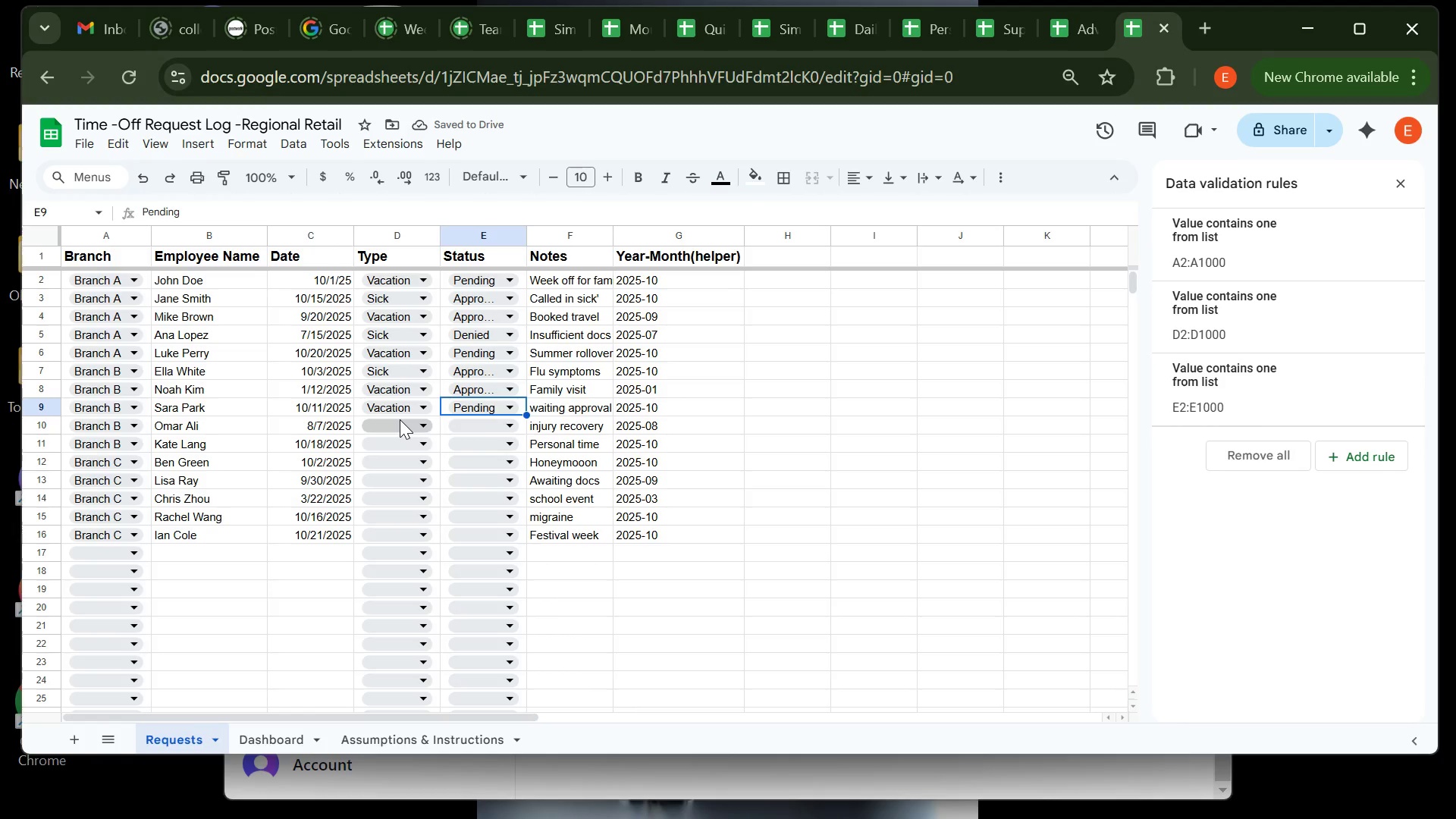 
wait(5.32)
 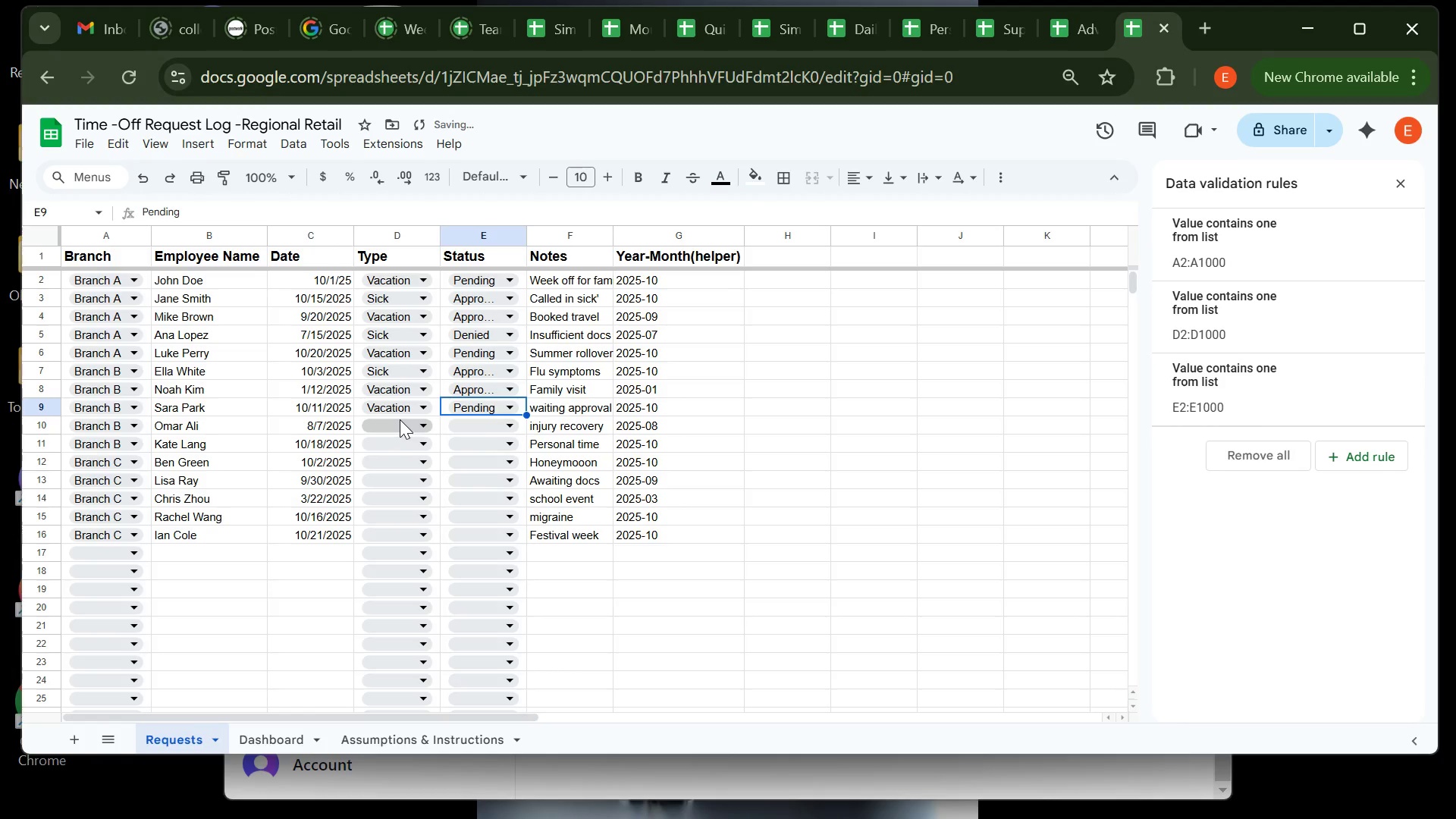 
left_click([400, 419])
 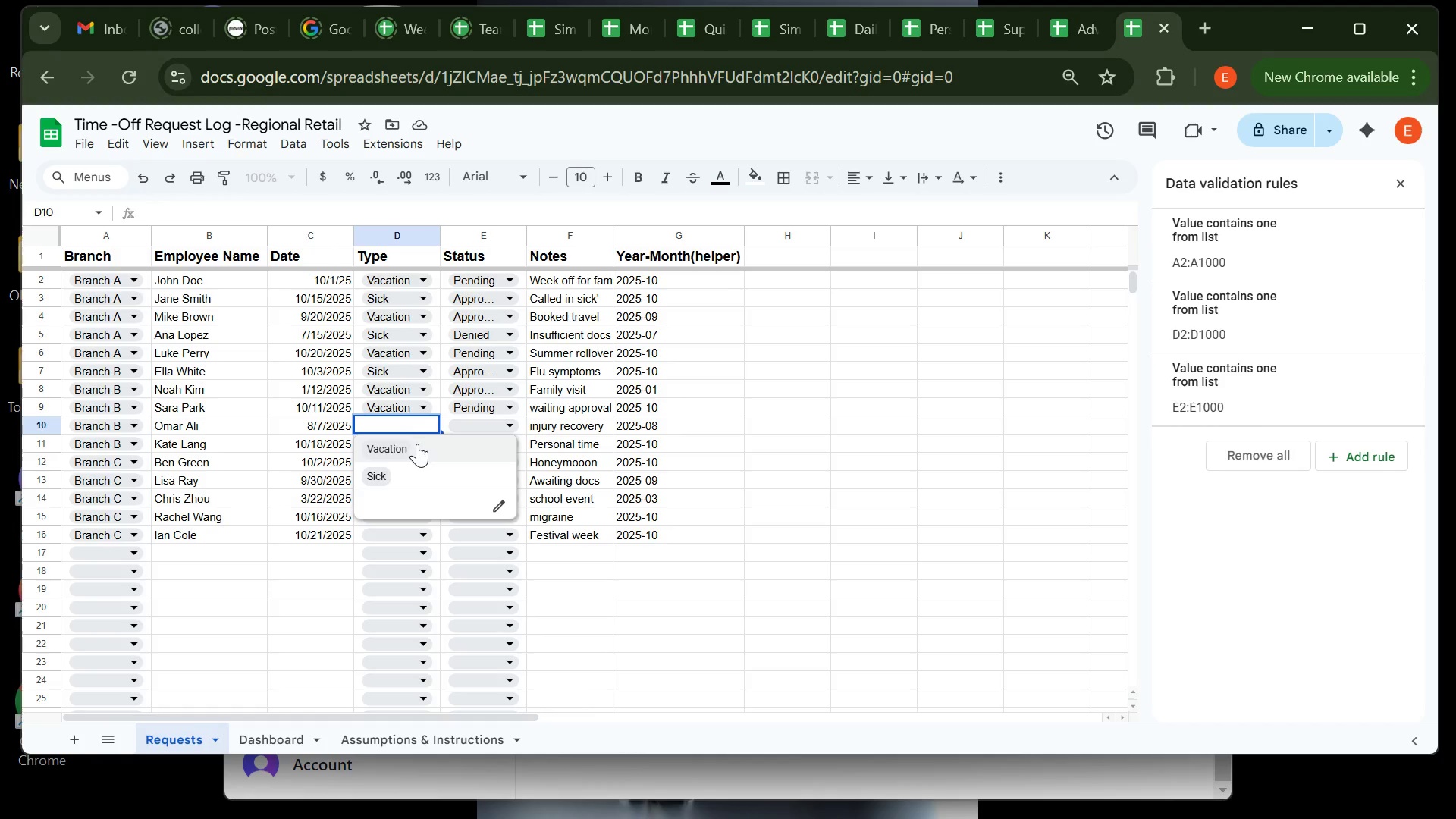 
wait(6.18)
 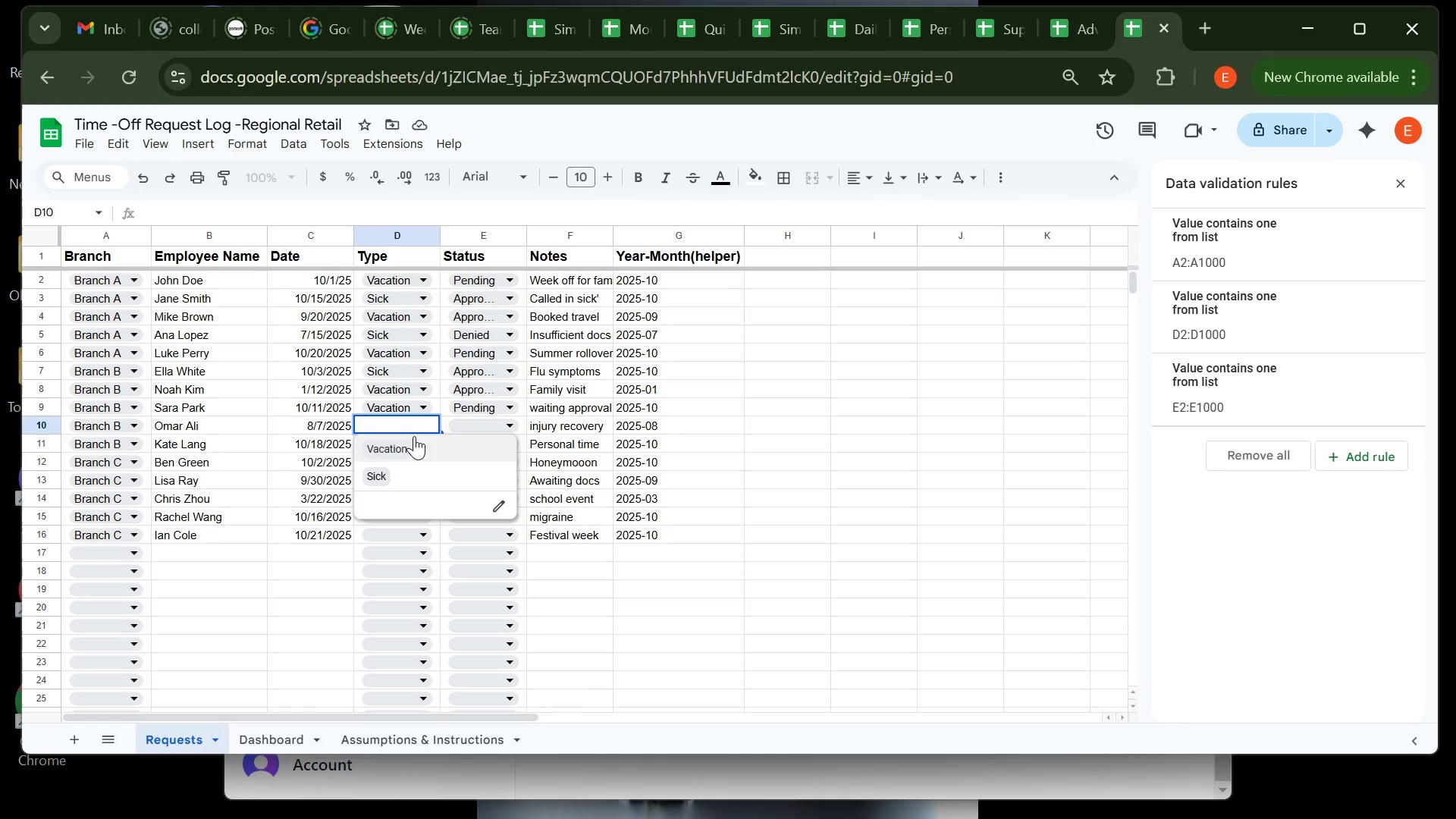 
left_click([407, 475])
 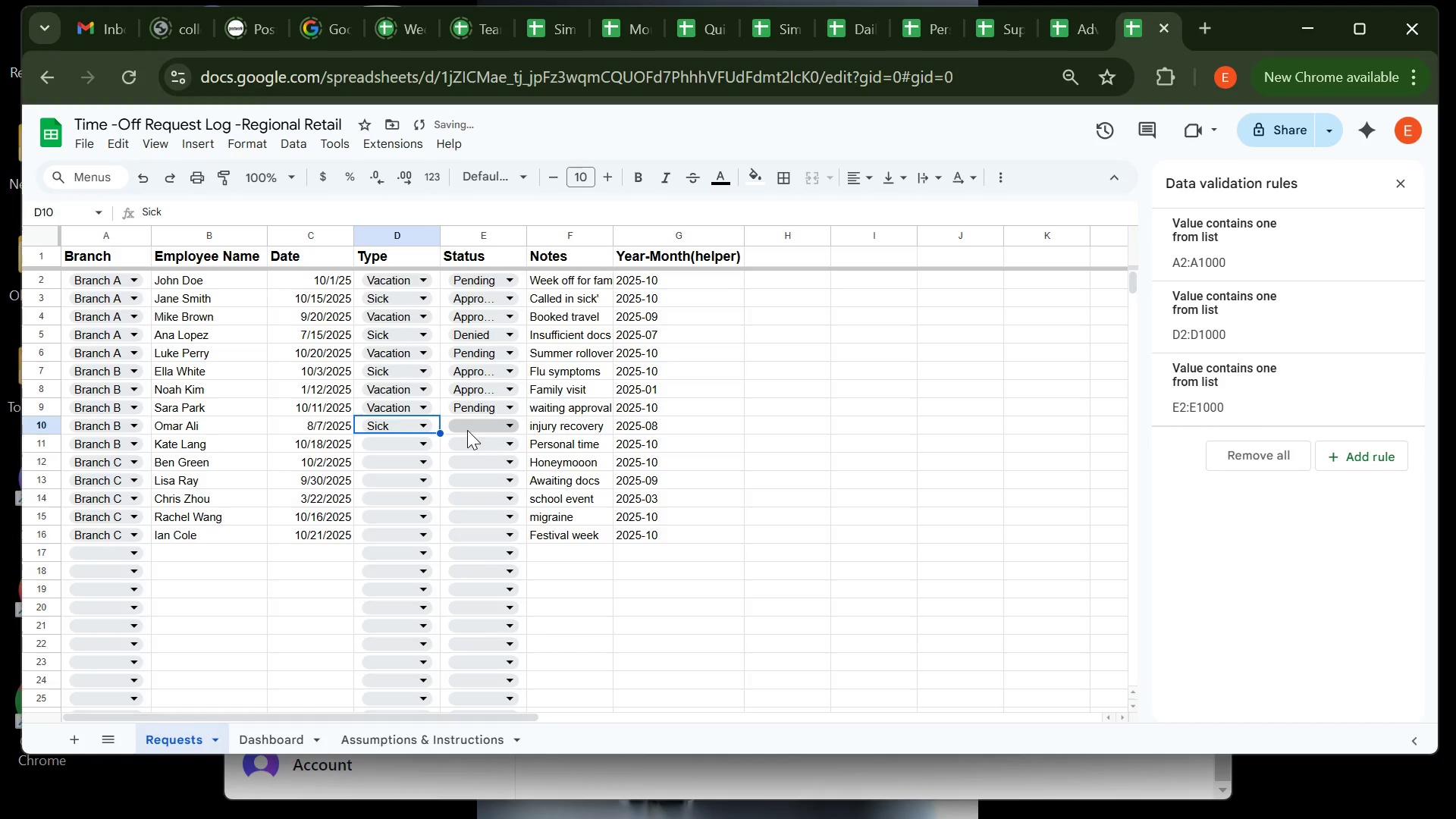 
left_click([467, 430])
 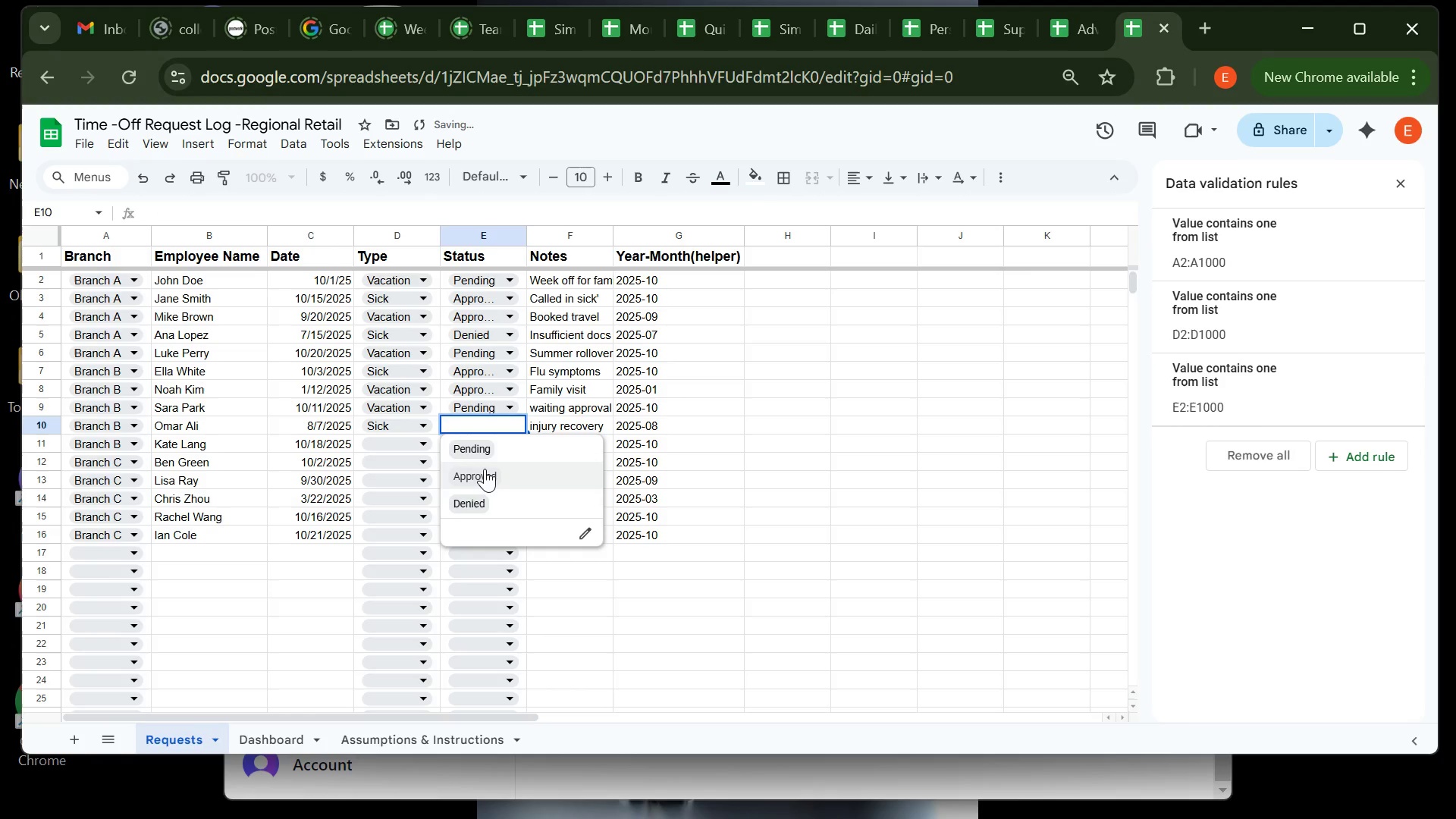 
left_click([485, 469])
 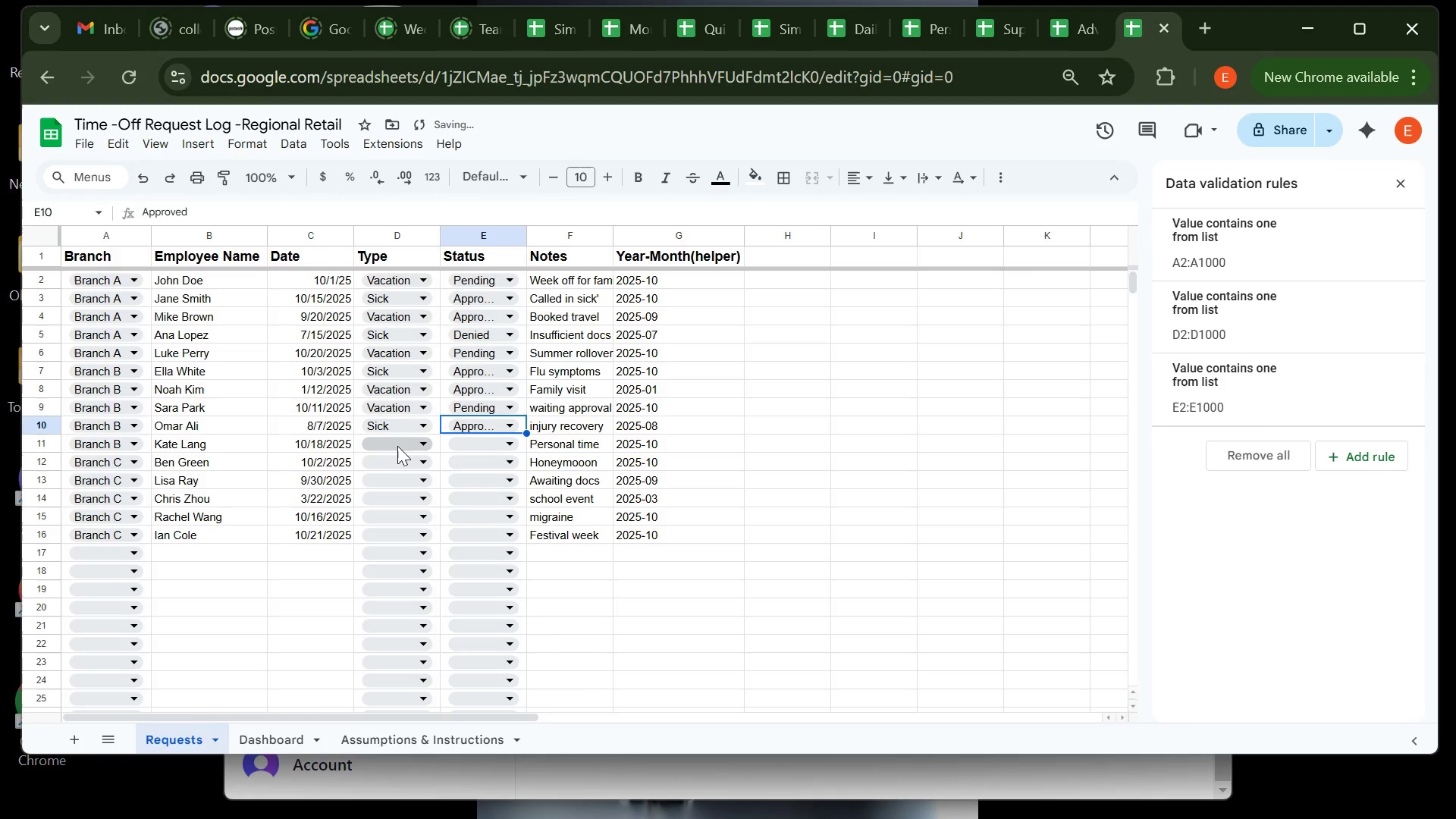 
left_click([397, 446])
 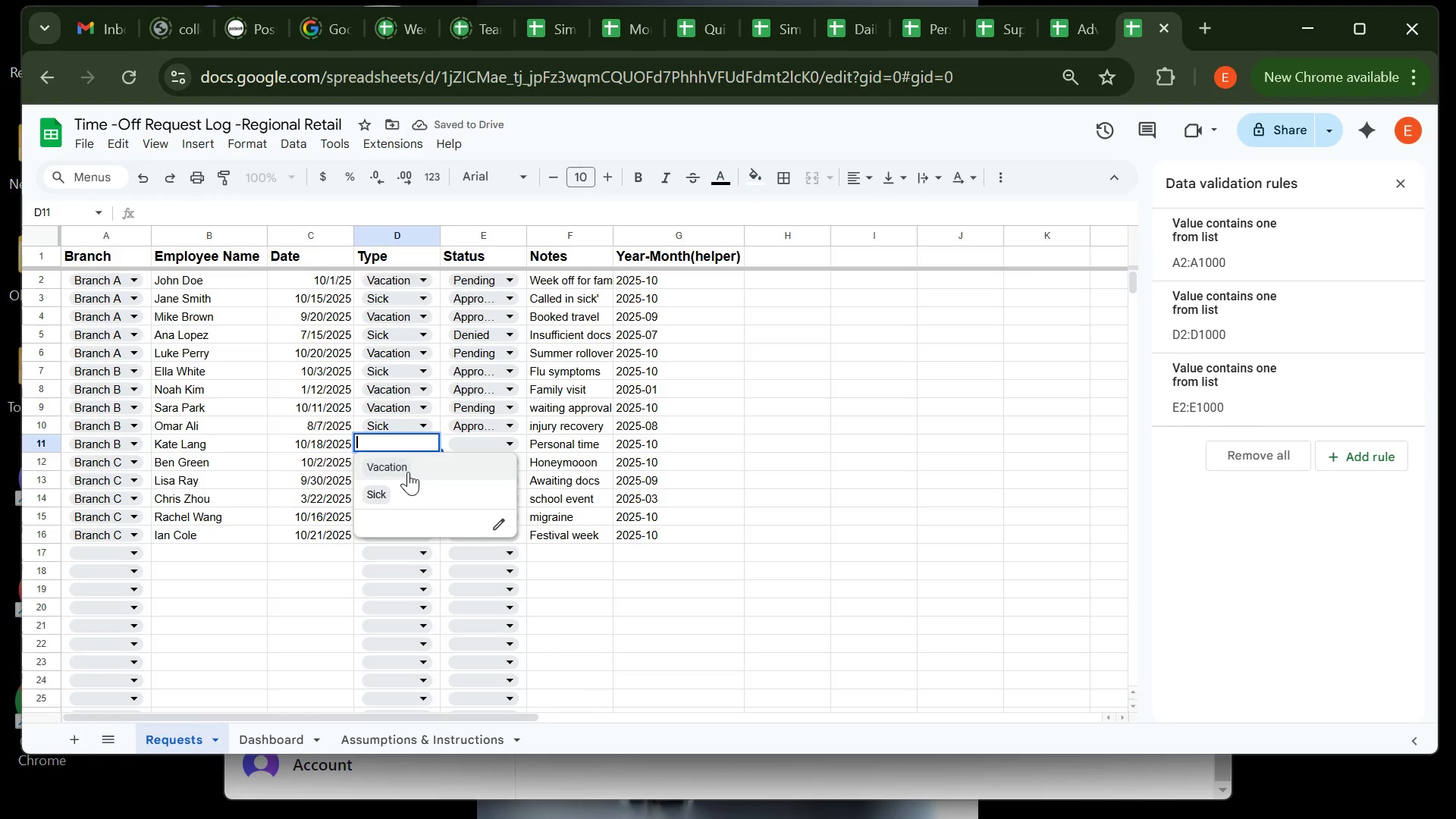 
left_click([408, 471])
 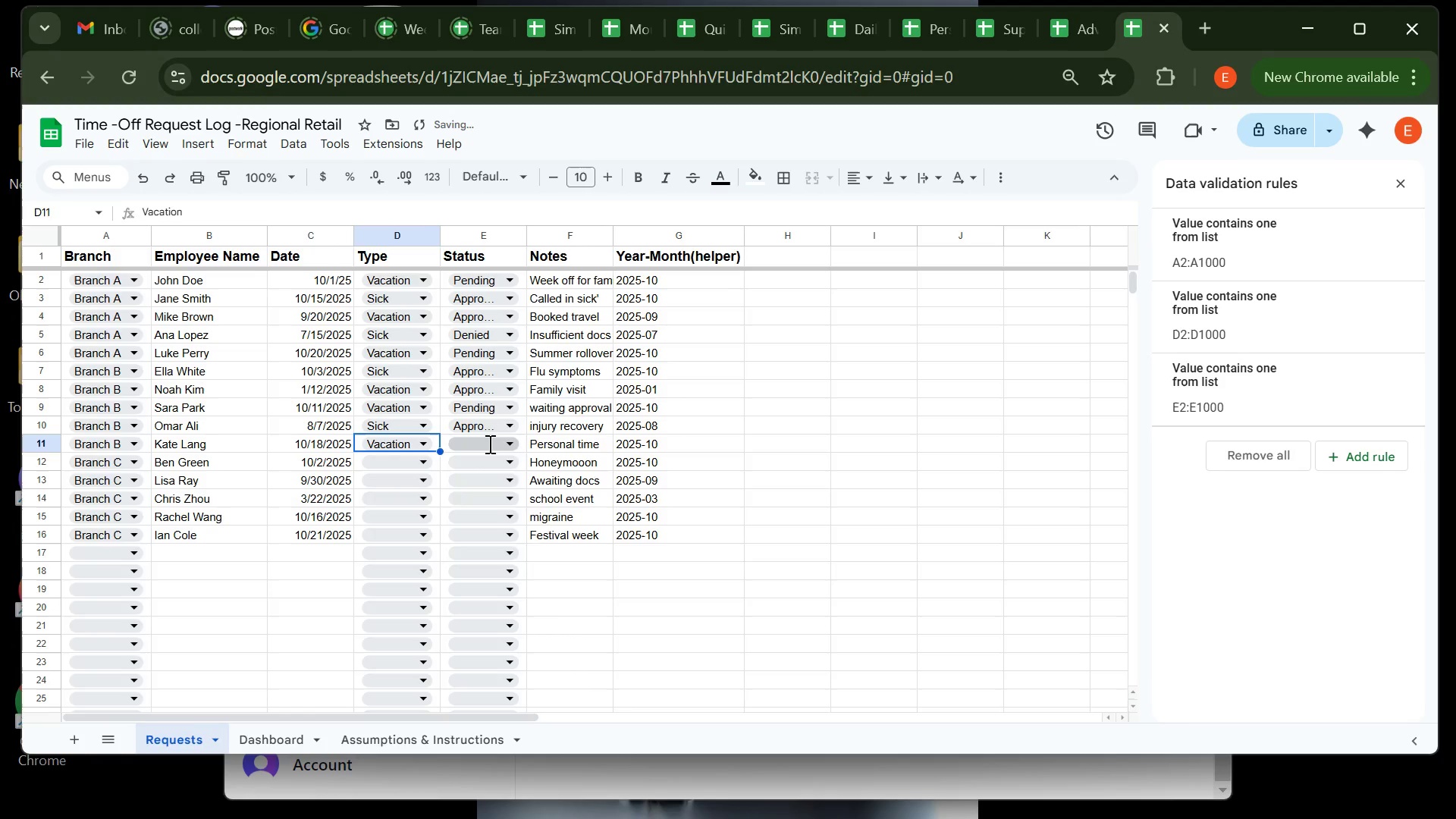 
left_click([488, 444])
 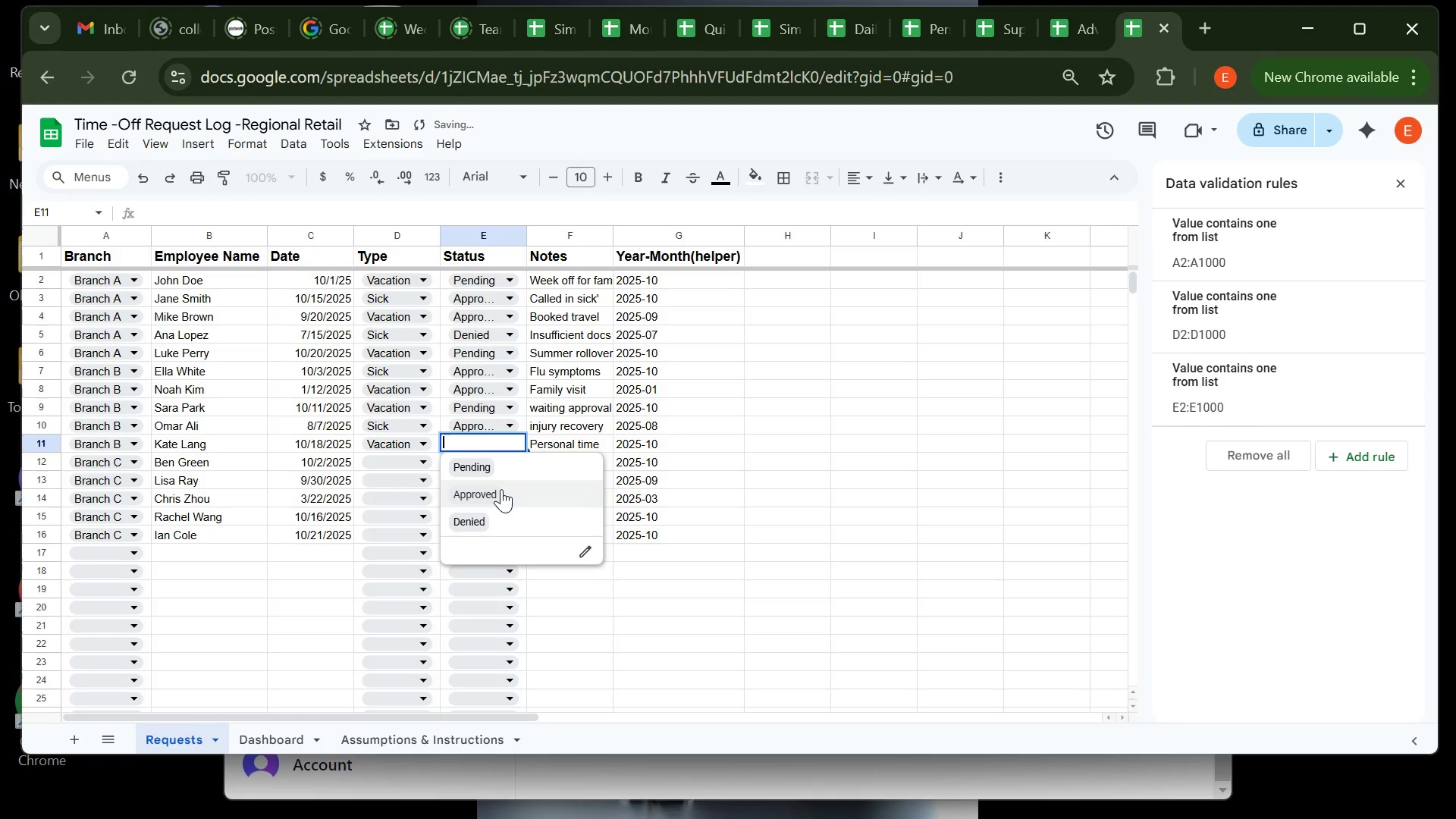 
left_click([501, 489])
 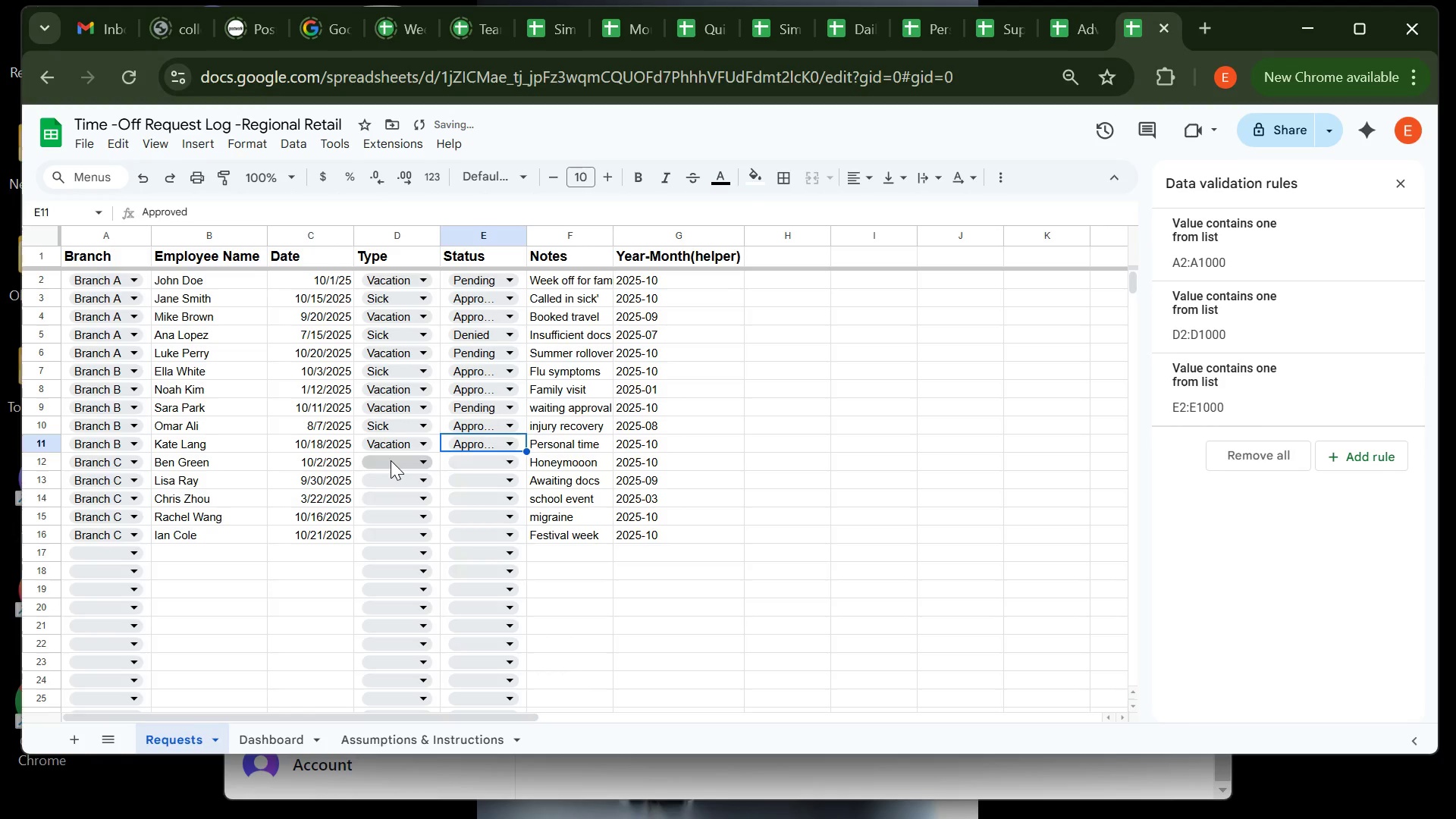 
left_click([391, 460])
 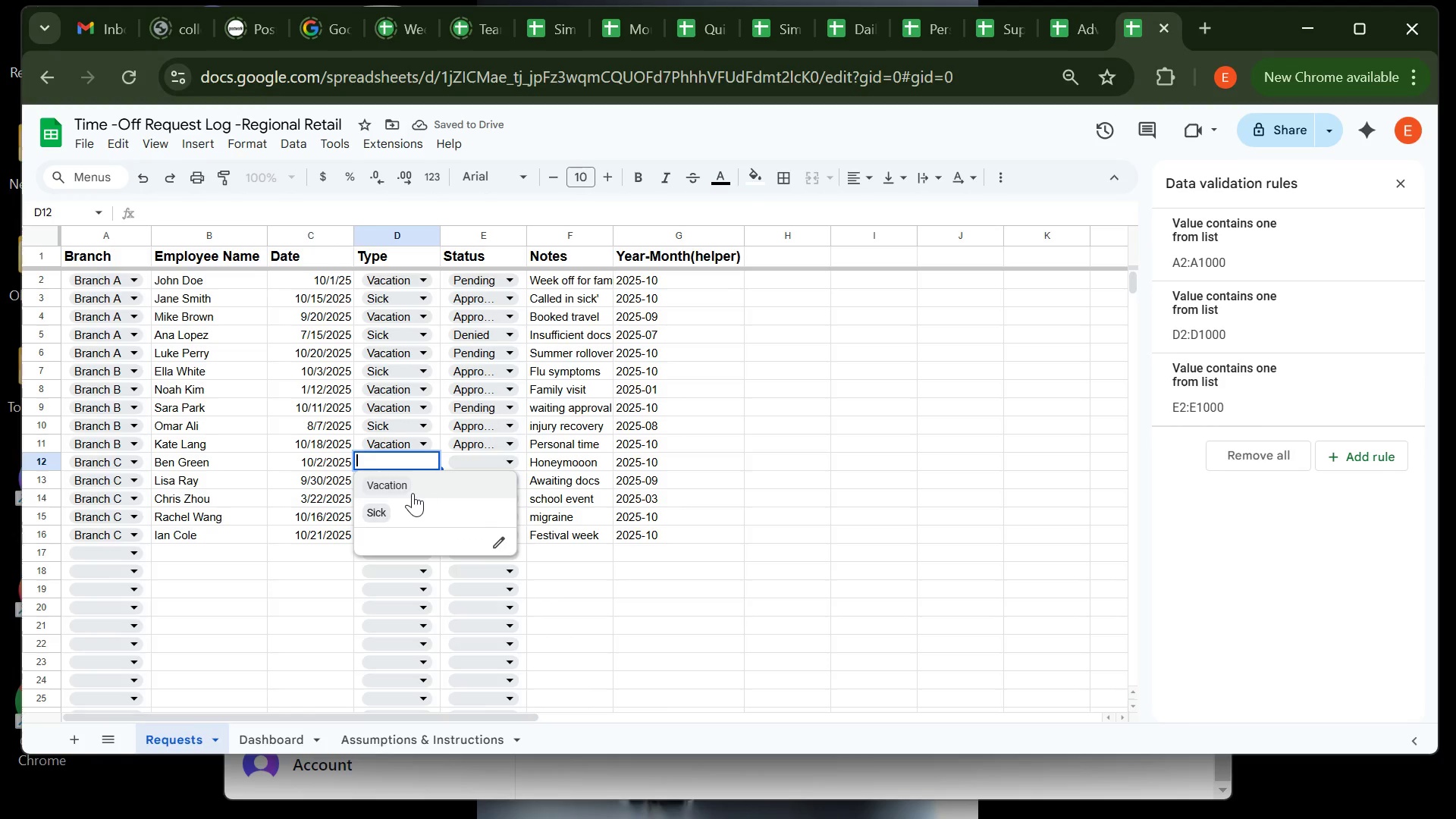 
left_click([411, 492])
 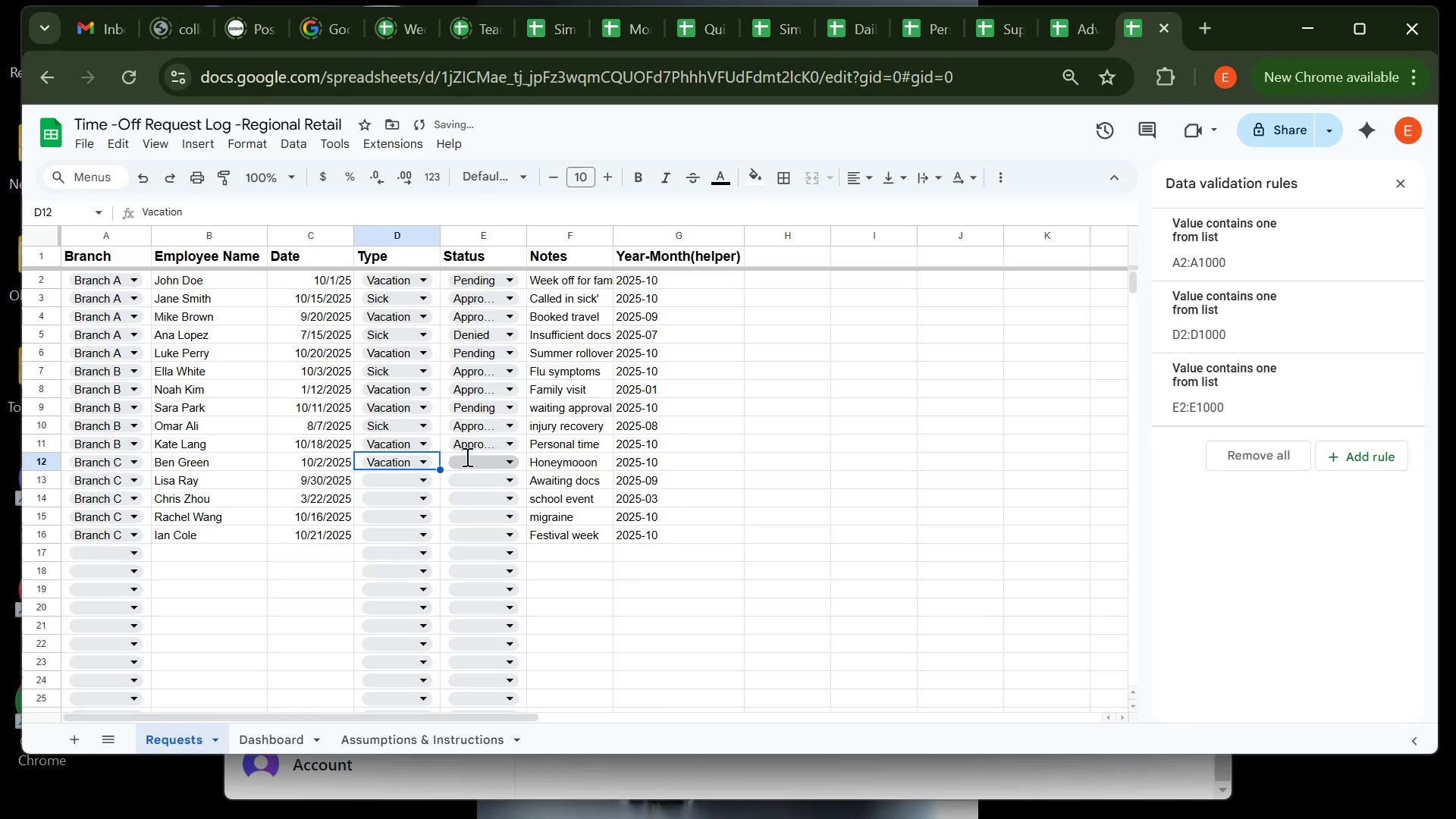 
left_click([466, 457])
 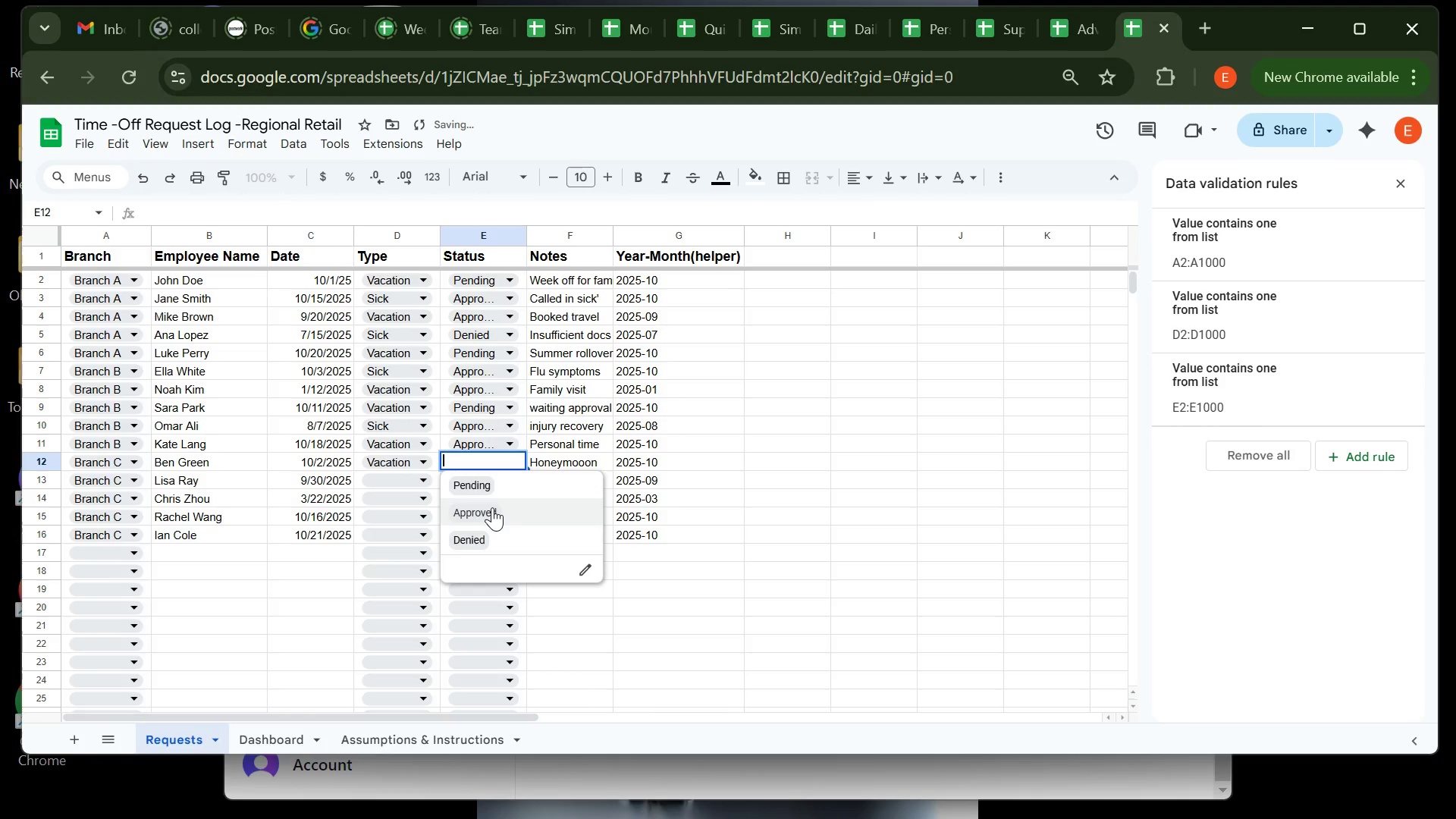 
left_click([492, 507])
 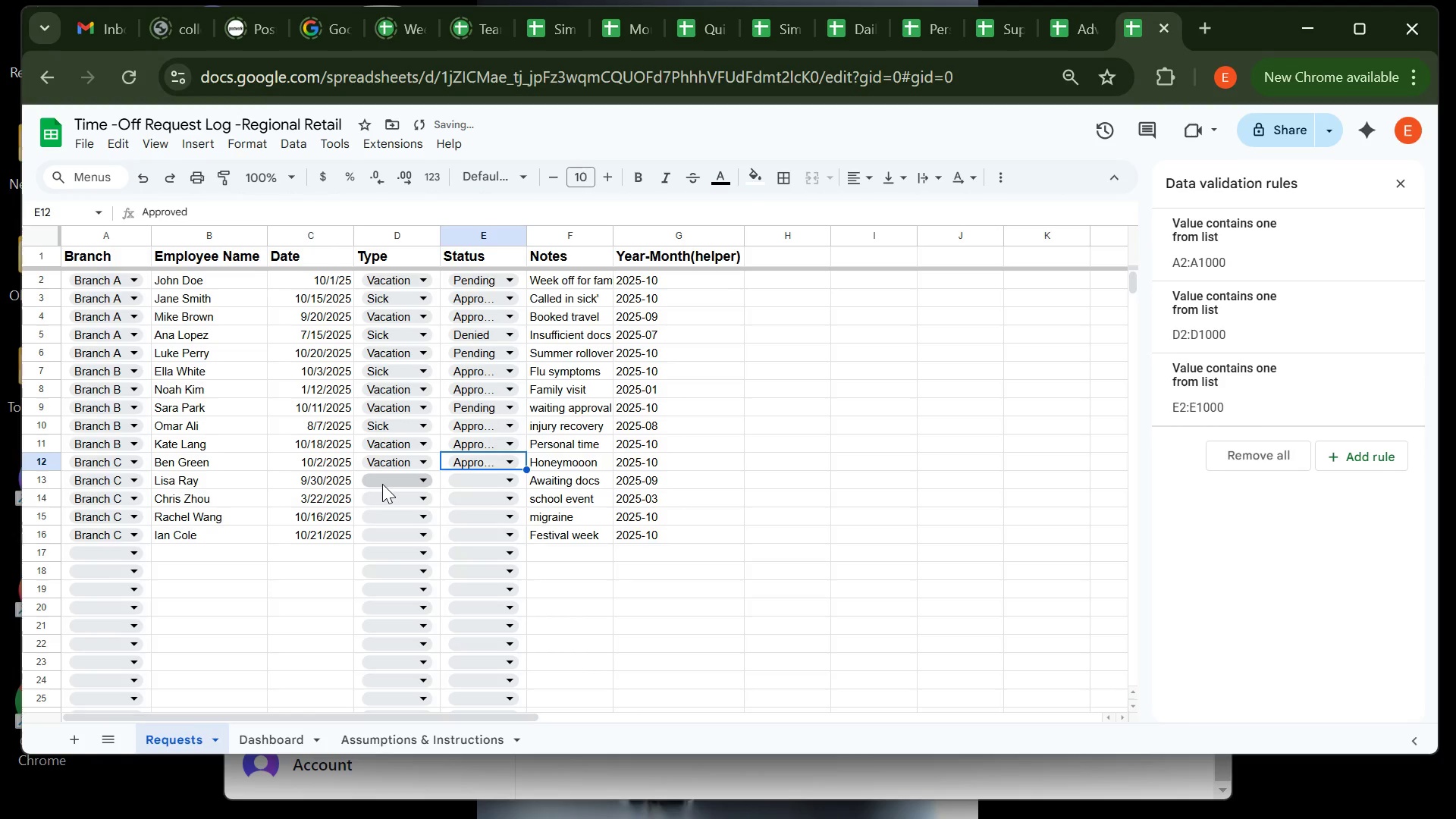 
left_click([382, 484])
 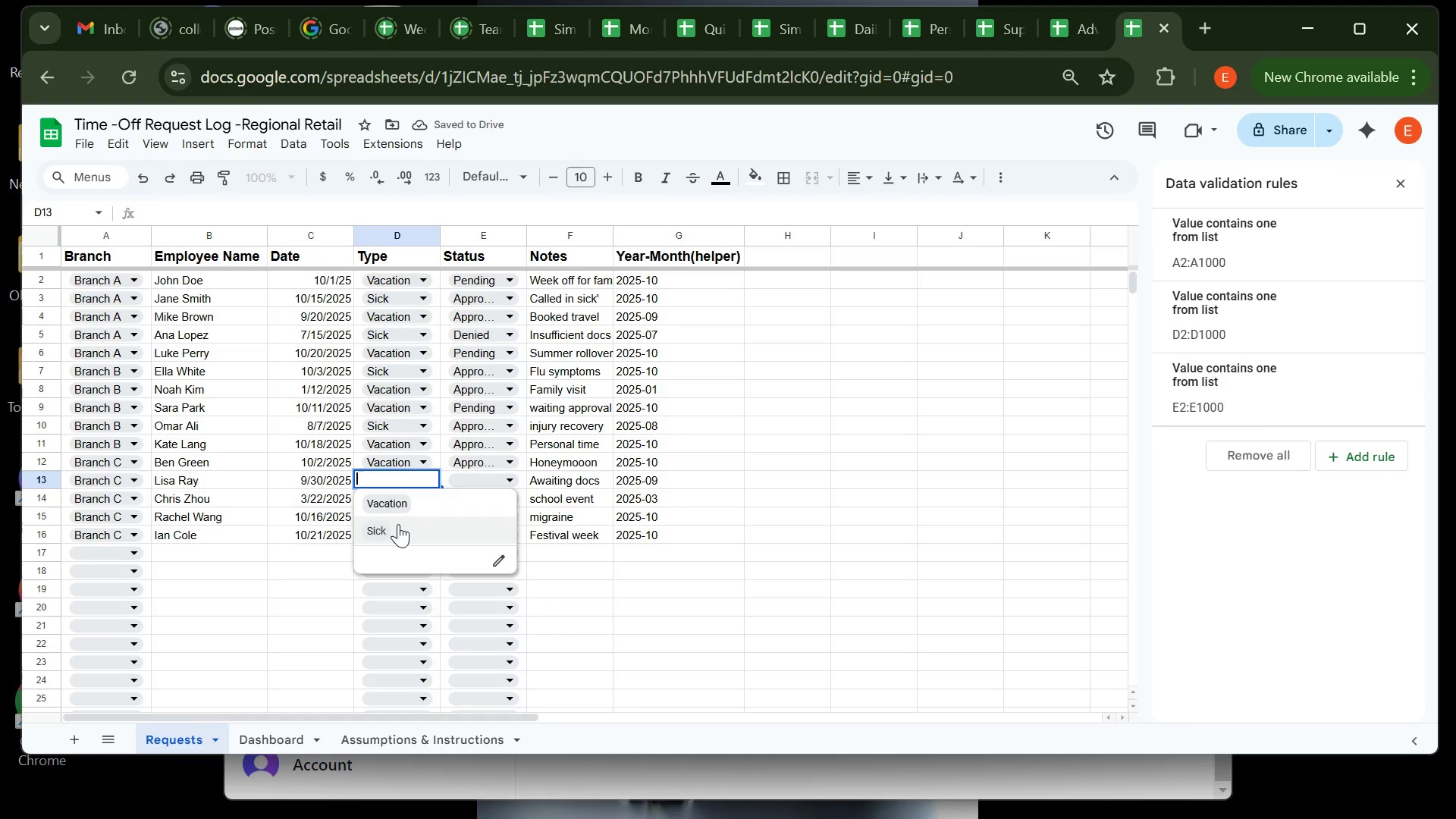 
left_click([398, 524])
 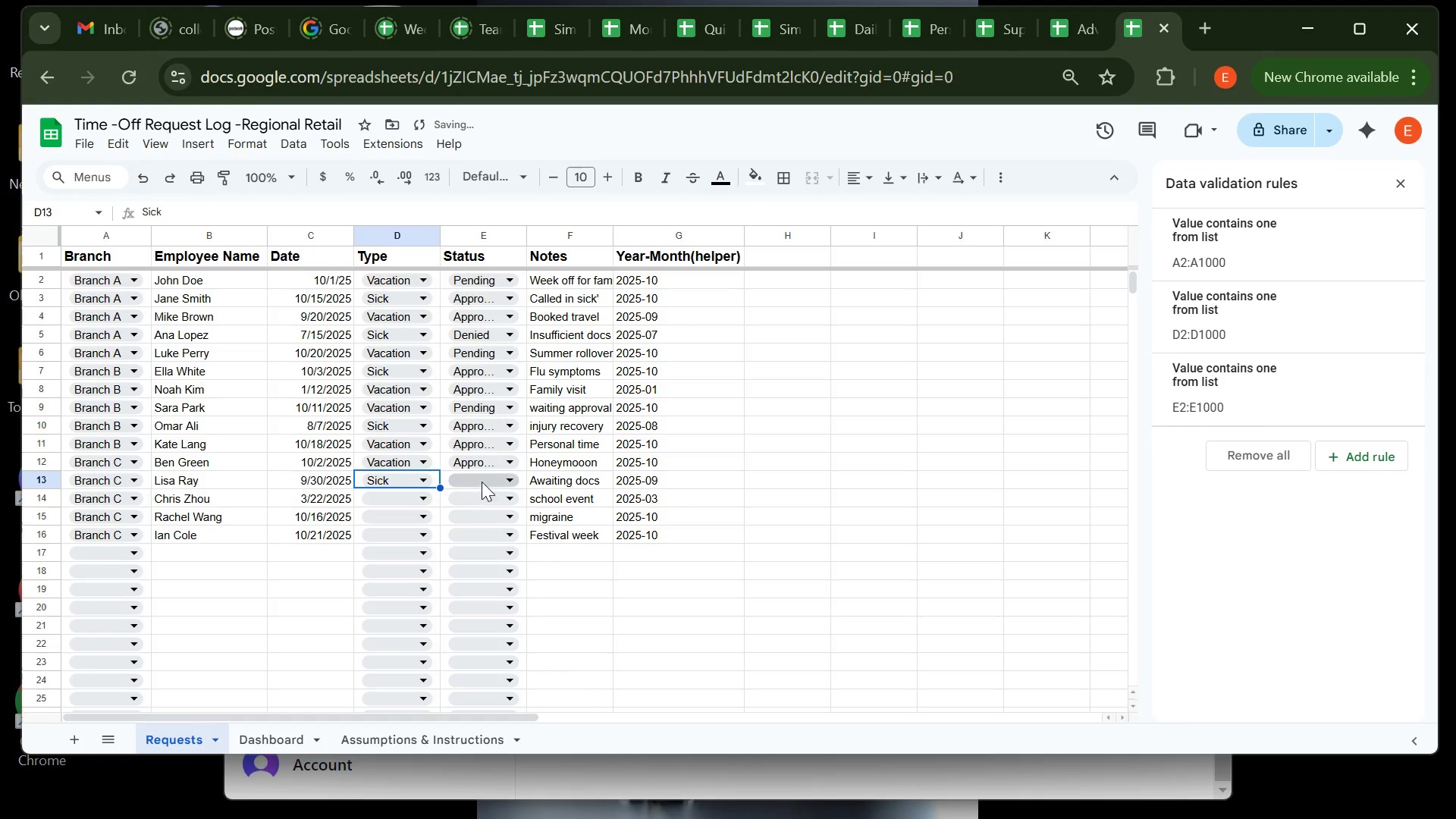 
left_click_drag(start_coordinate=[482, 482], to_coordinate=[505, 497])
 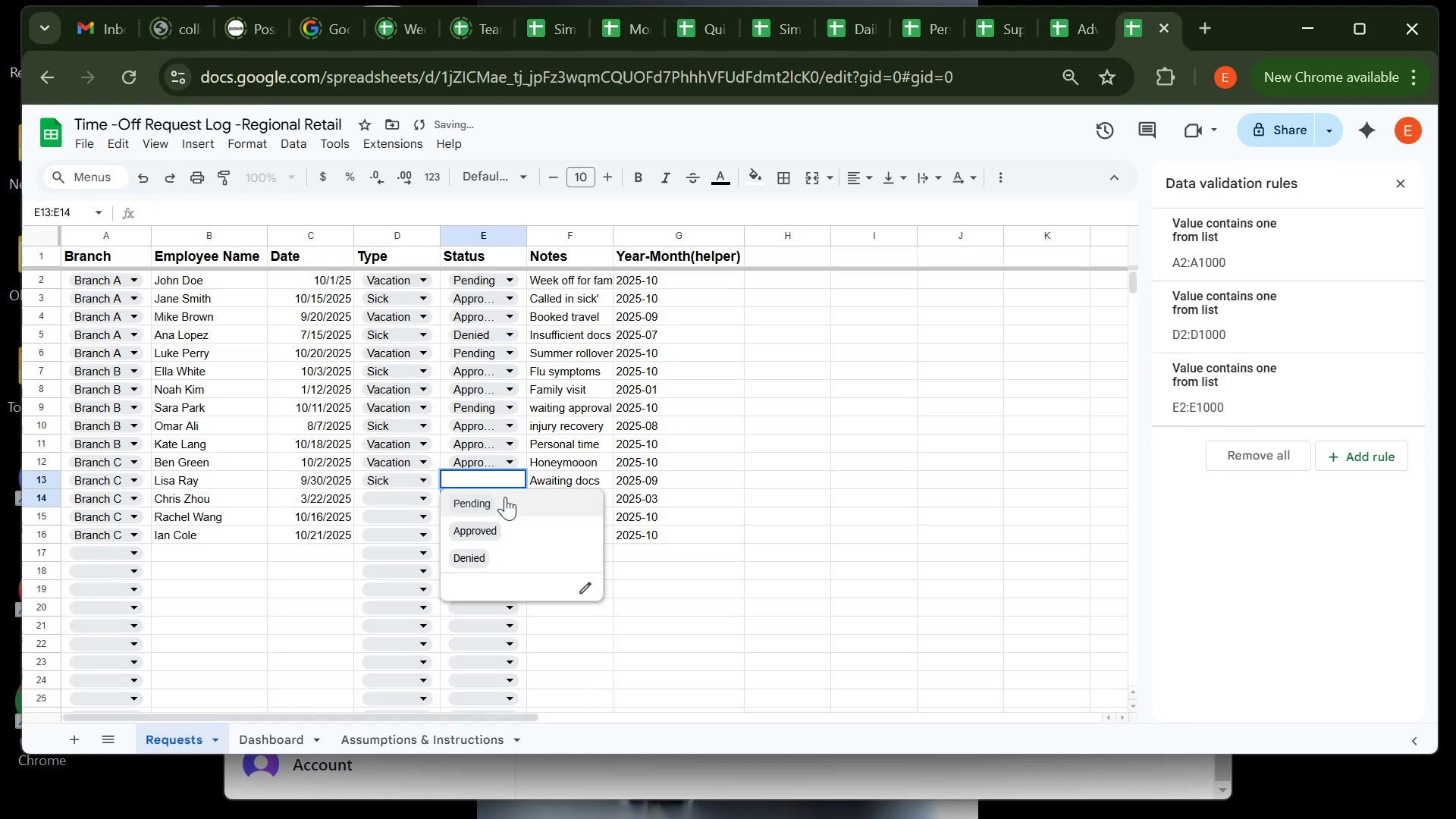 
left_click([505, 497])
 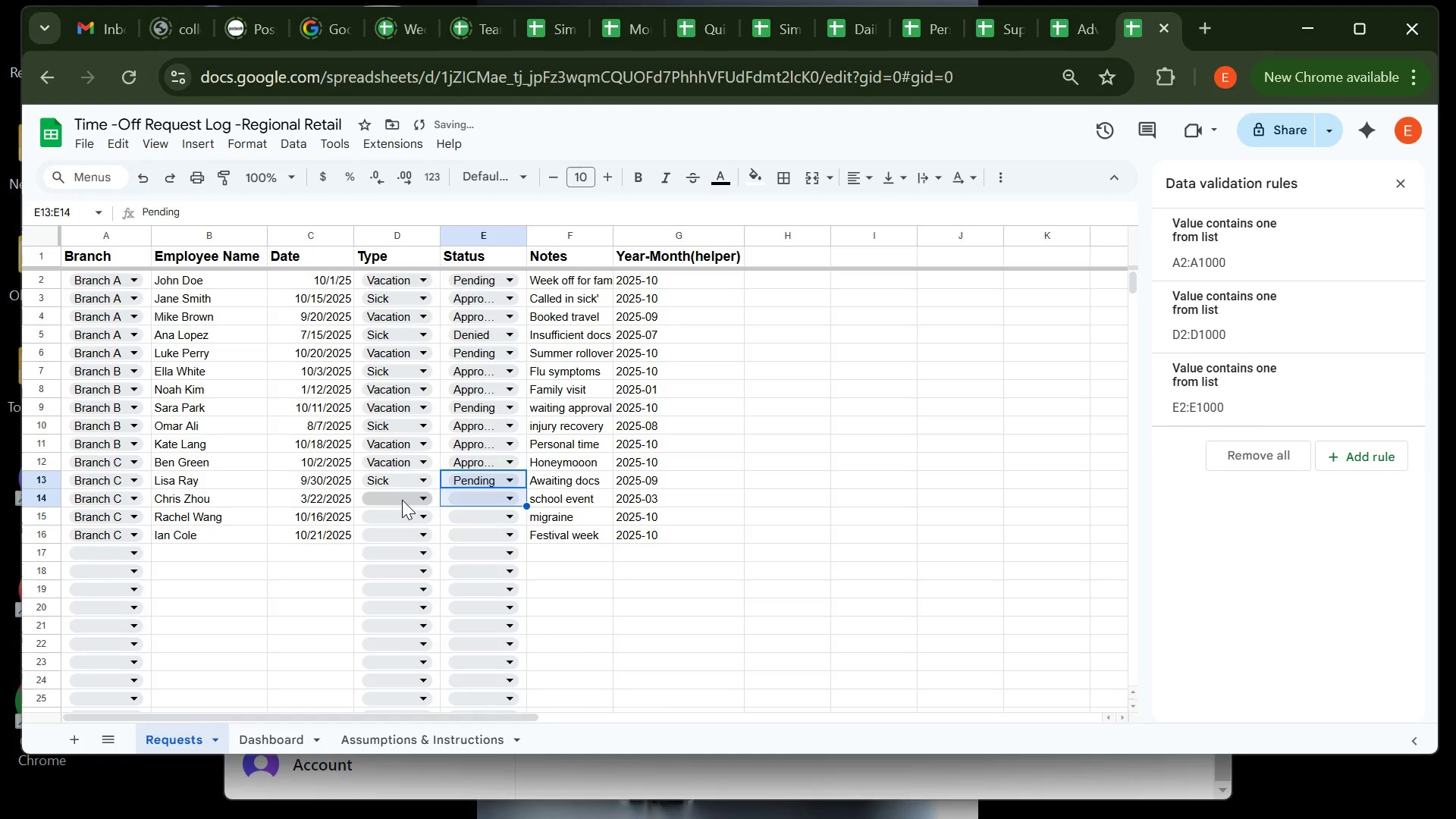 
left_click([402, 500])
 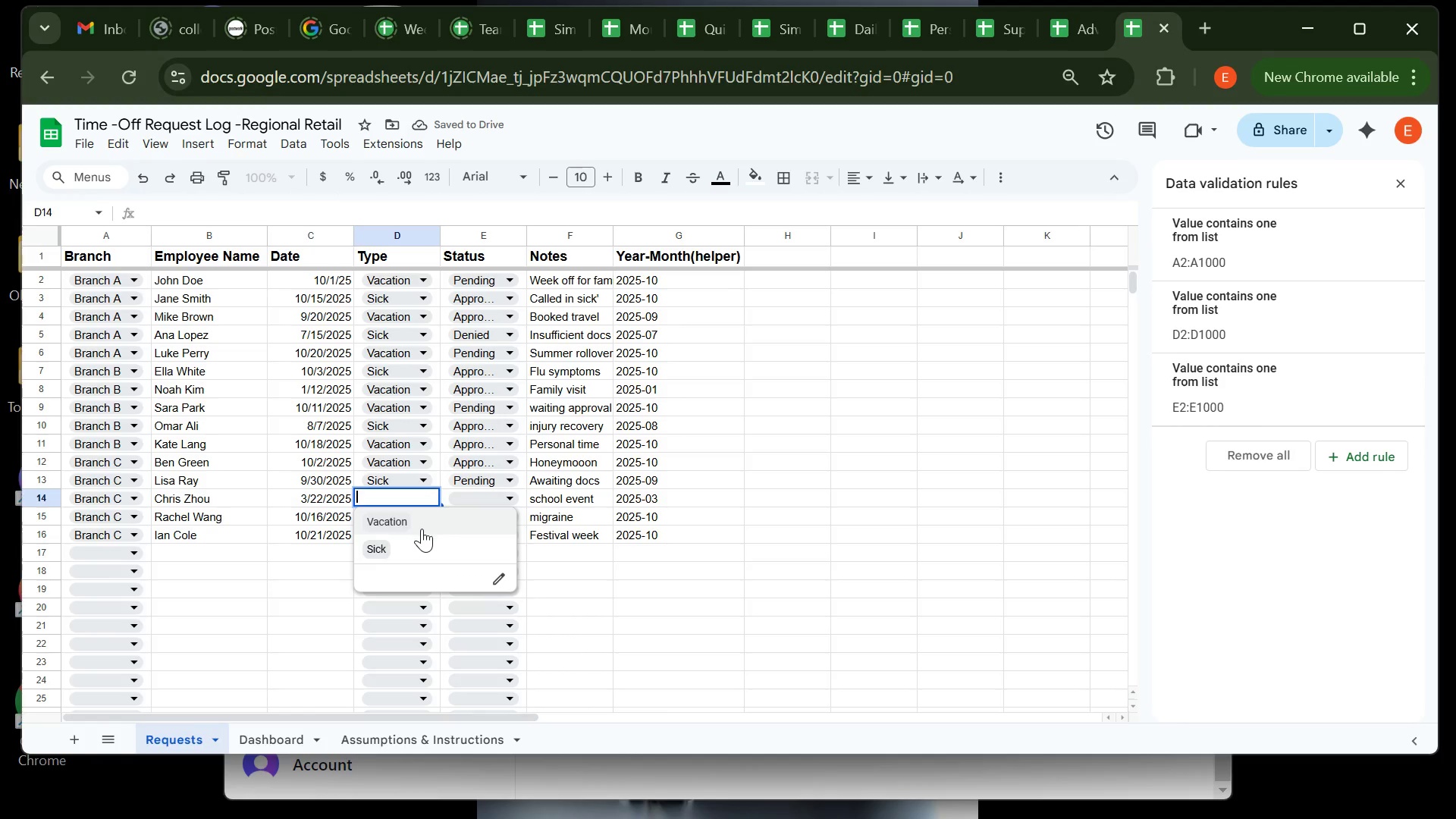 
left_click([422, 522])
 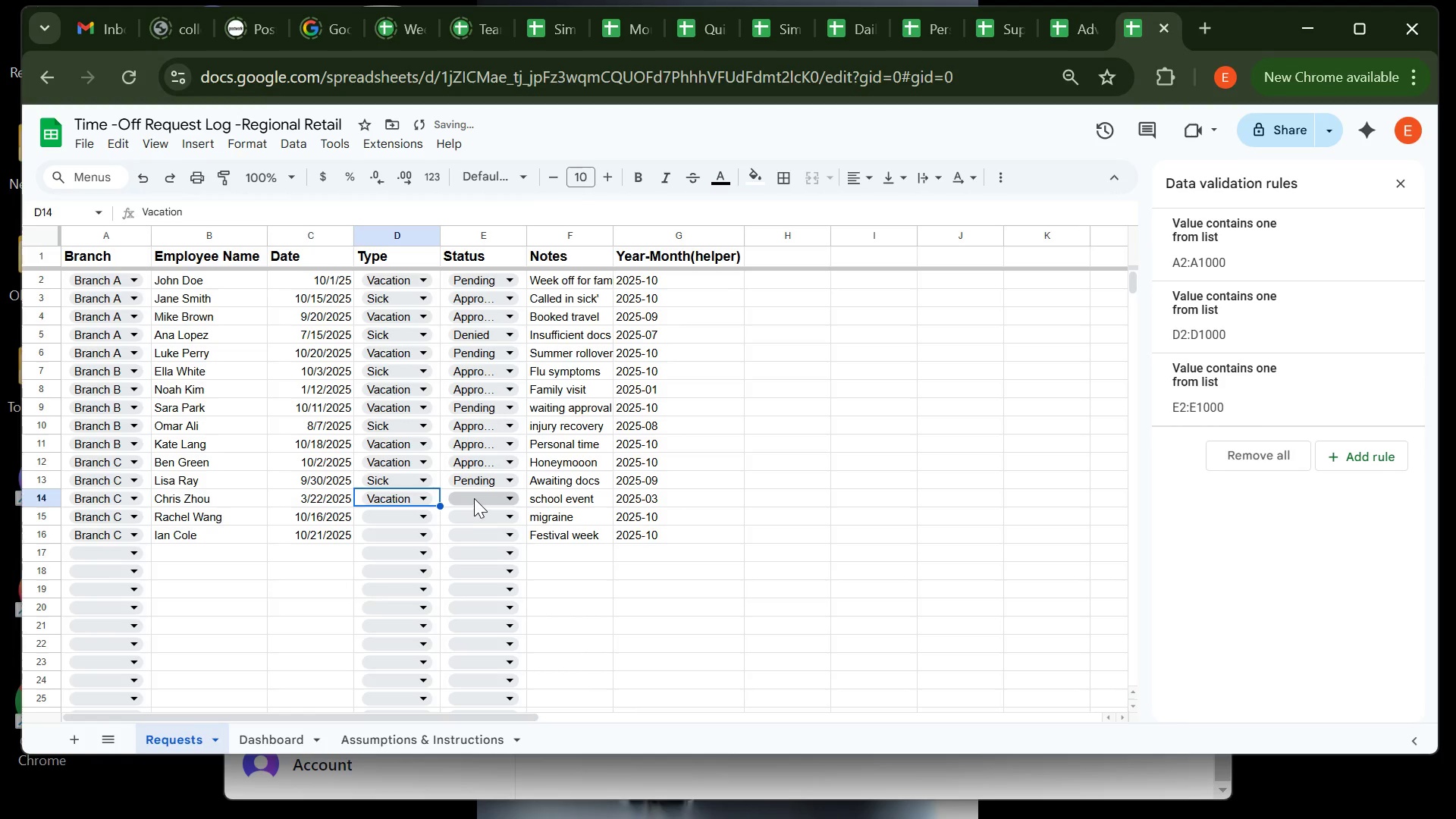 
left_click_drag(start_coordinate=[474, 498], to_coordinate=[501, 544])
 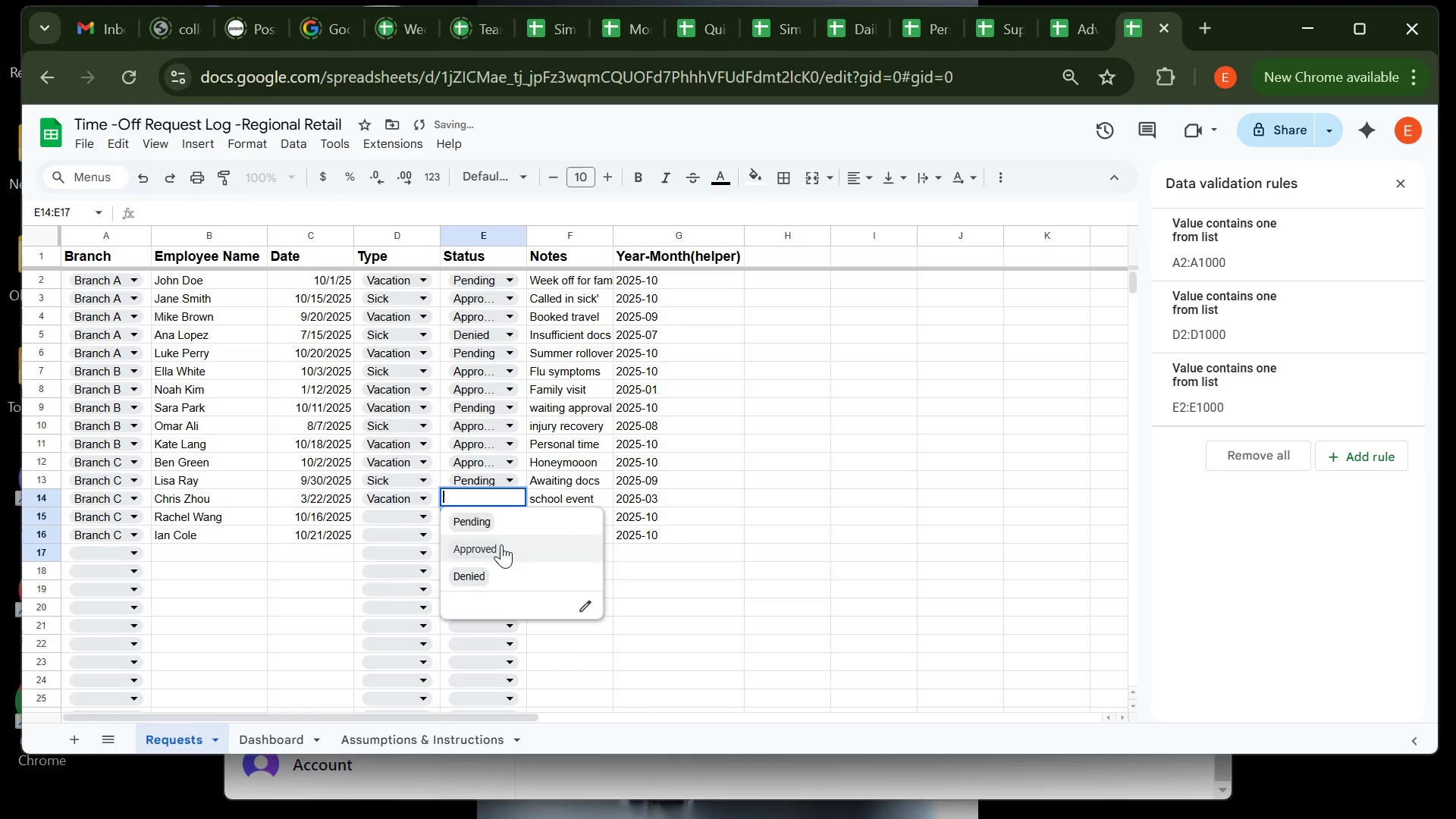 
left_click([501, 544])
 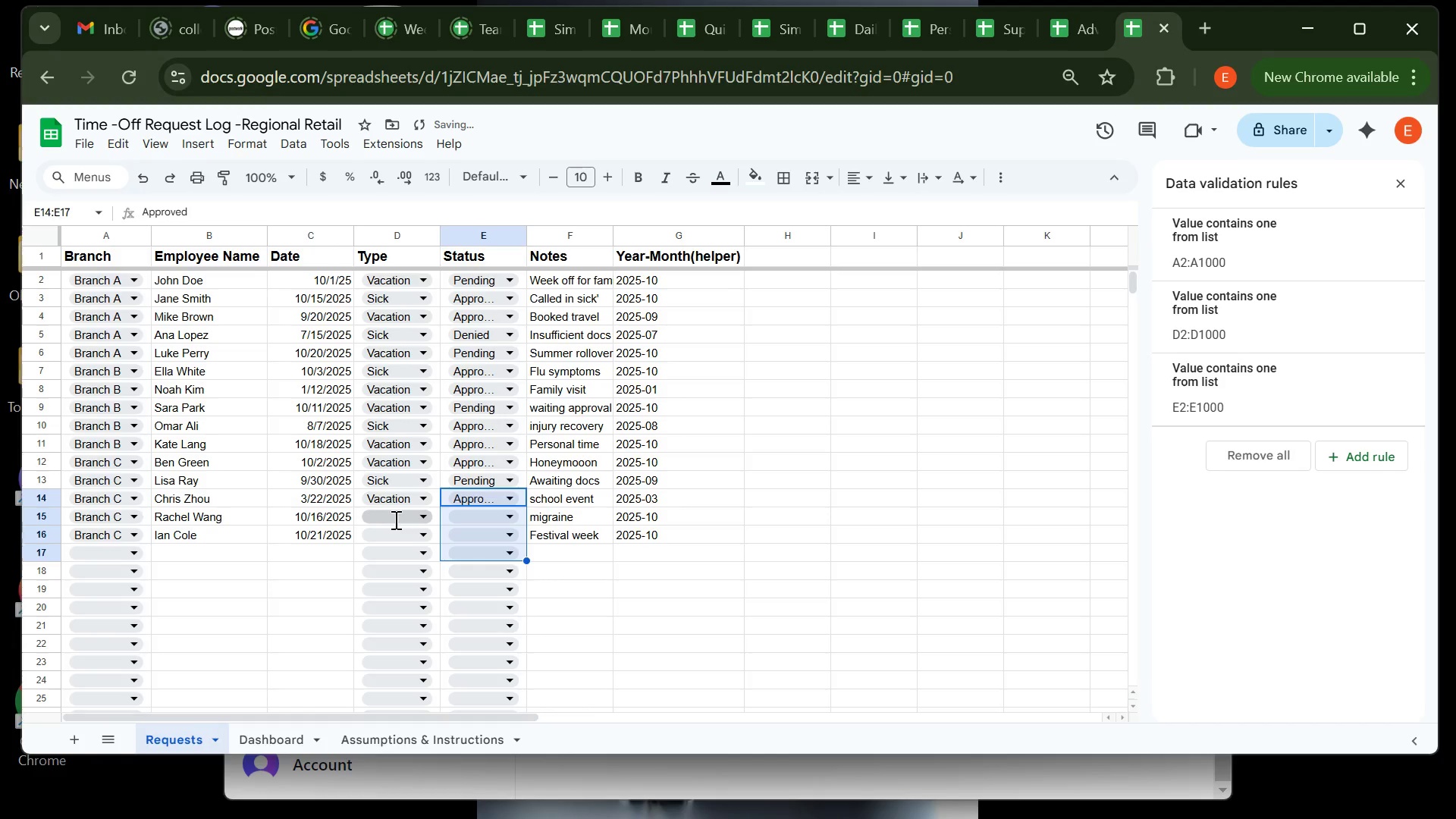 
left_click([394, 519])
 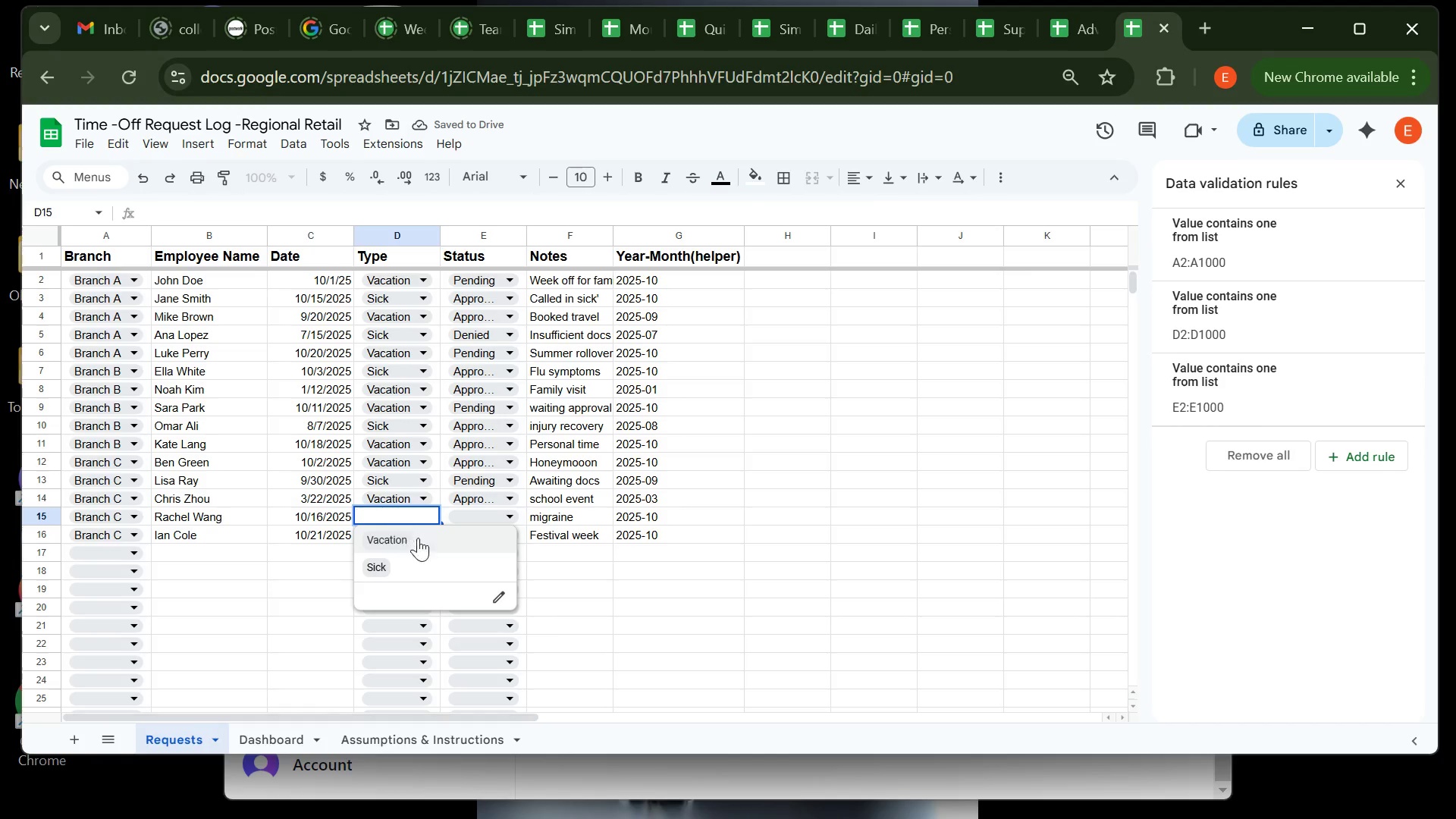 
left_click([428, 563])
 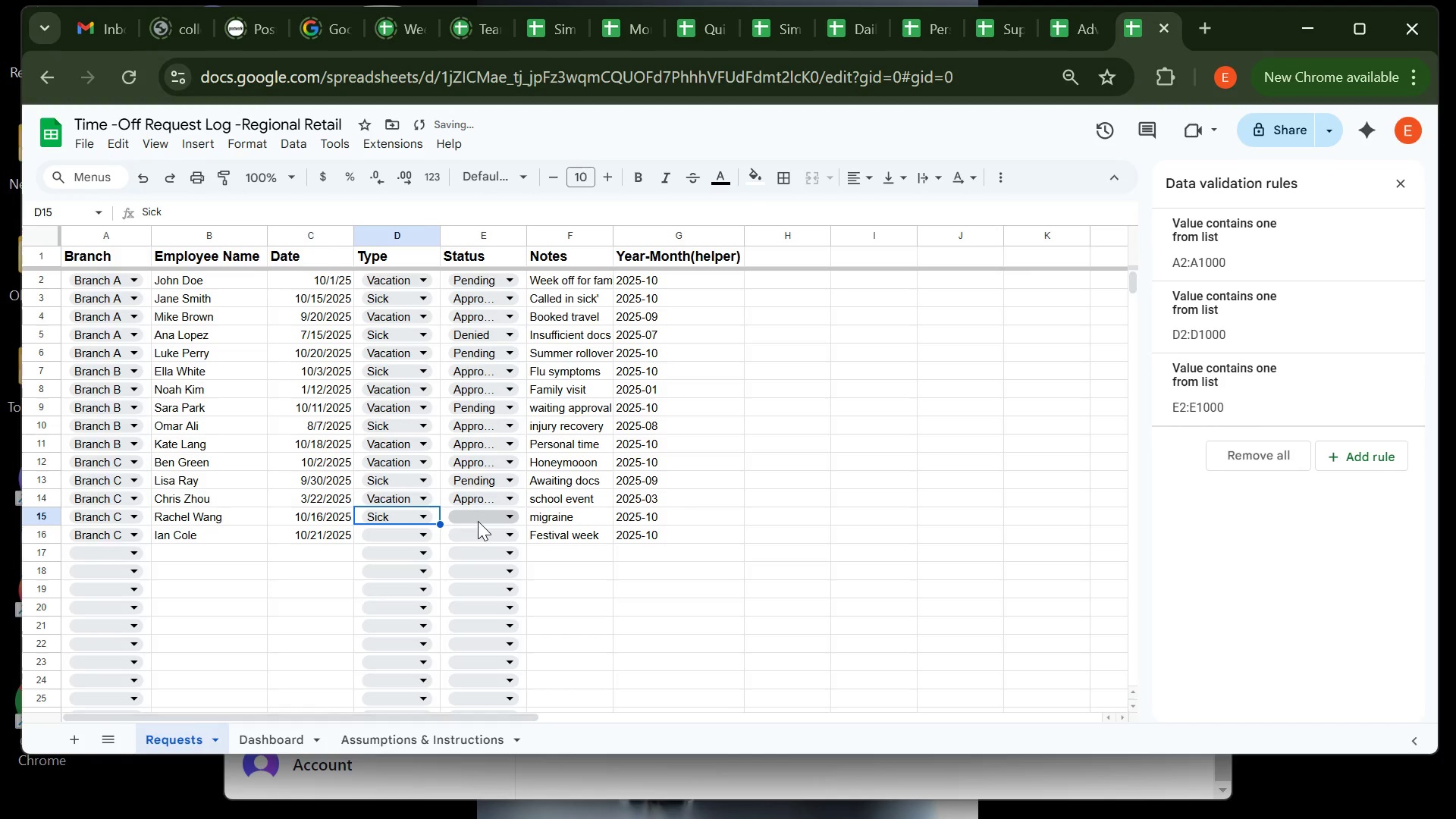 
left_click([478, 521])
 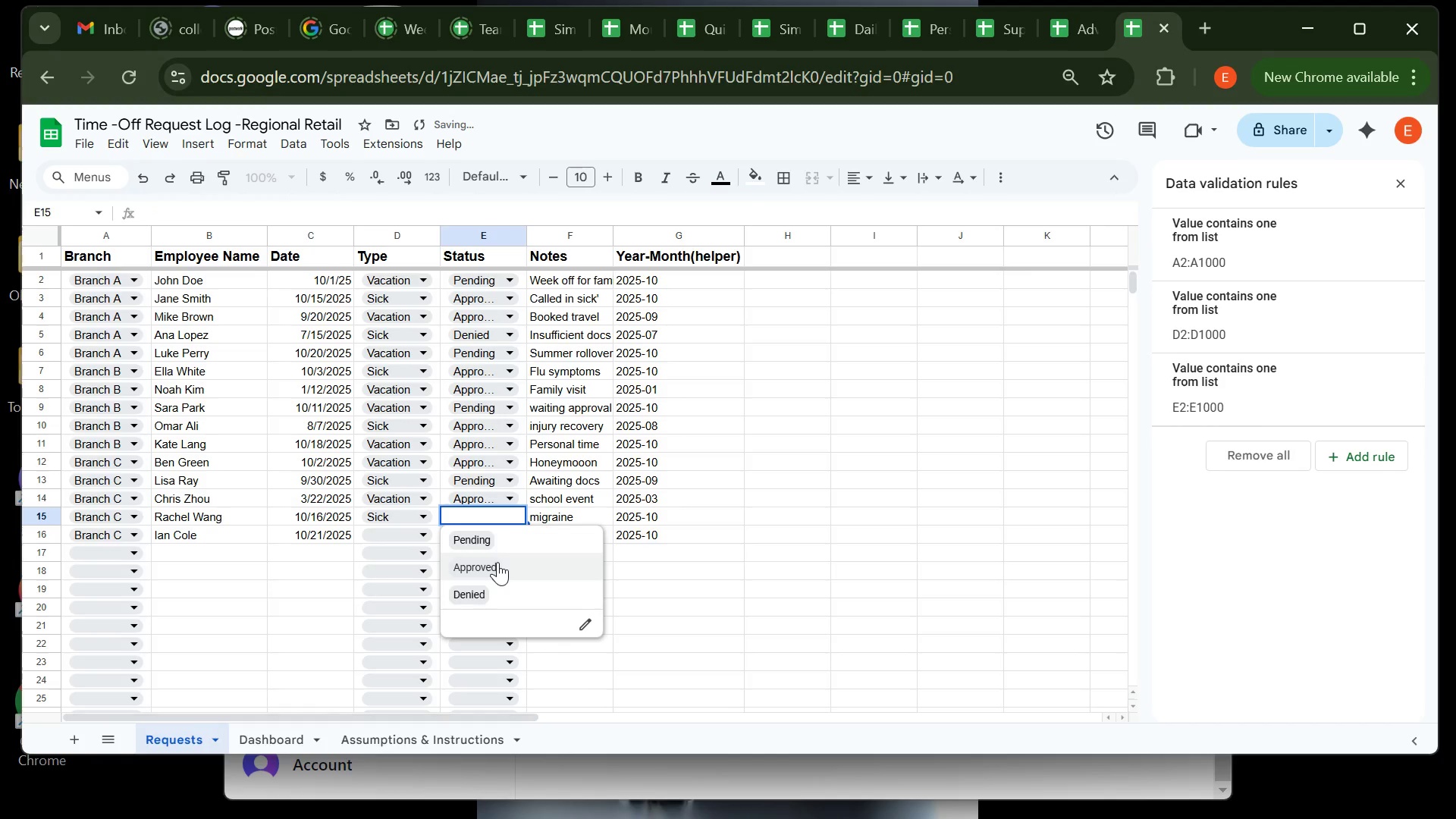 
left_click([497, 562])
 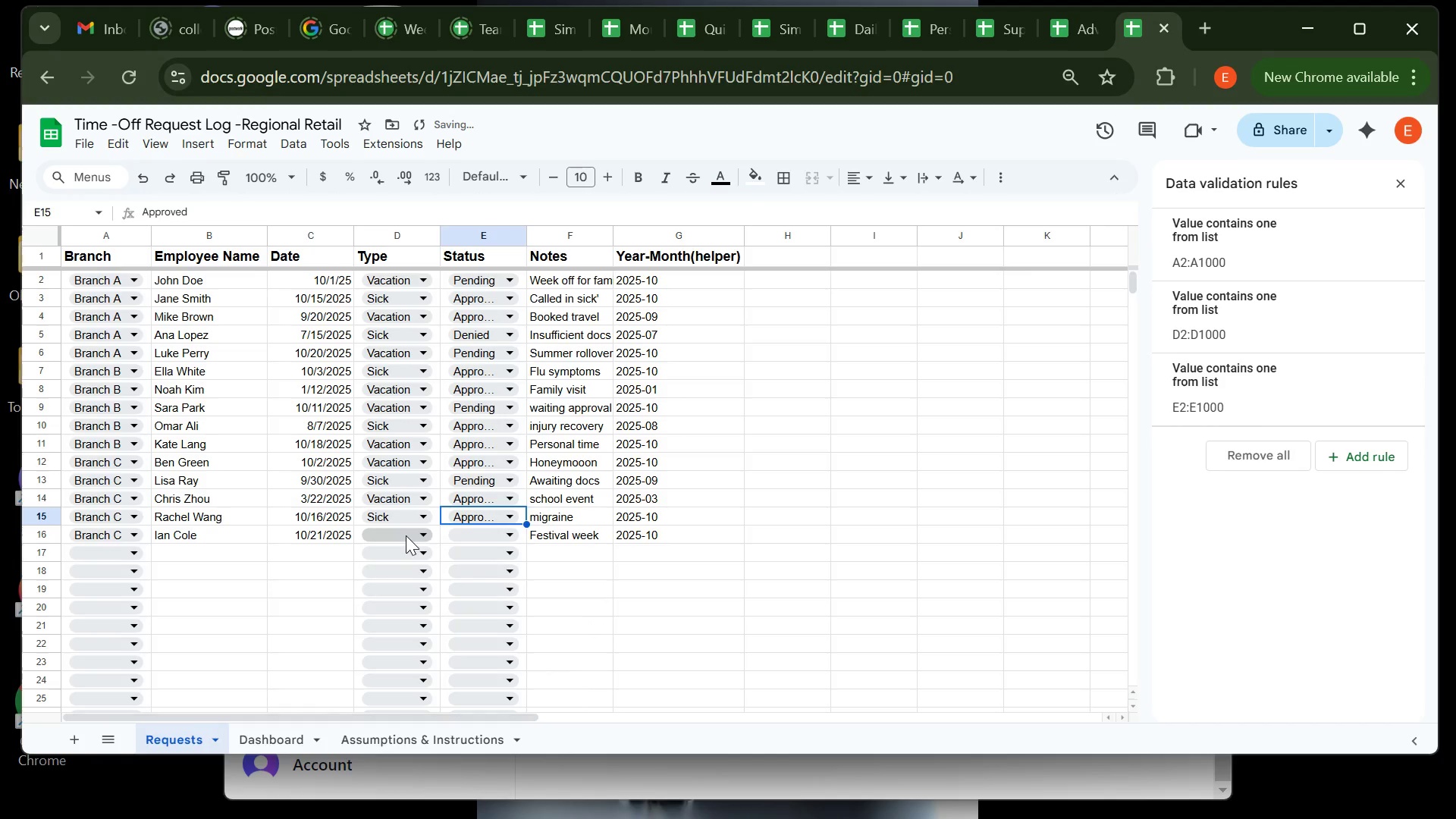 
left_click([406, 535])
 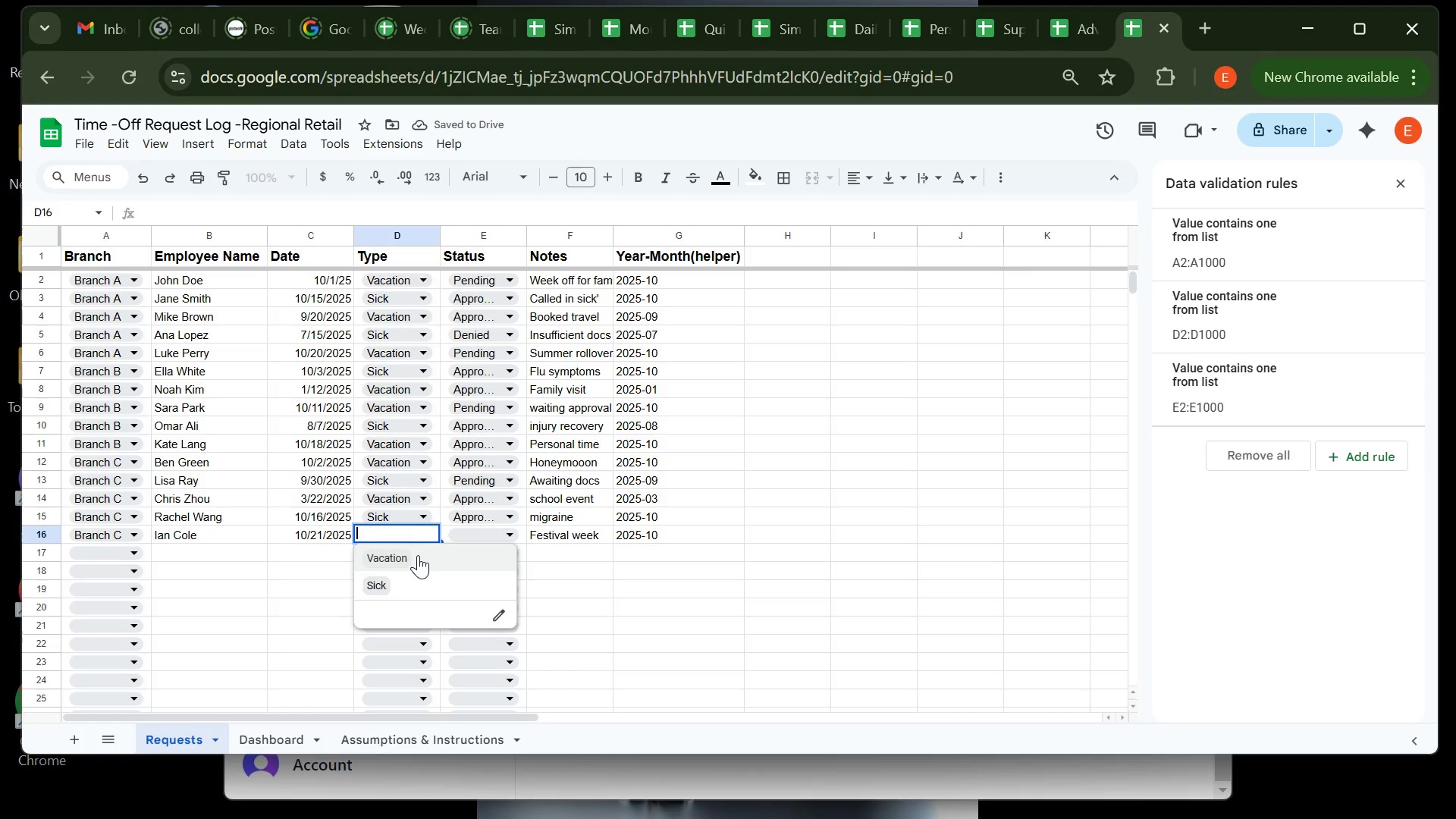 
left_click([418, 555])
 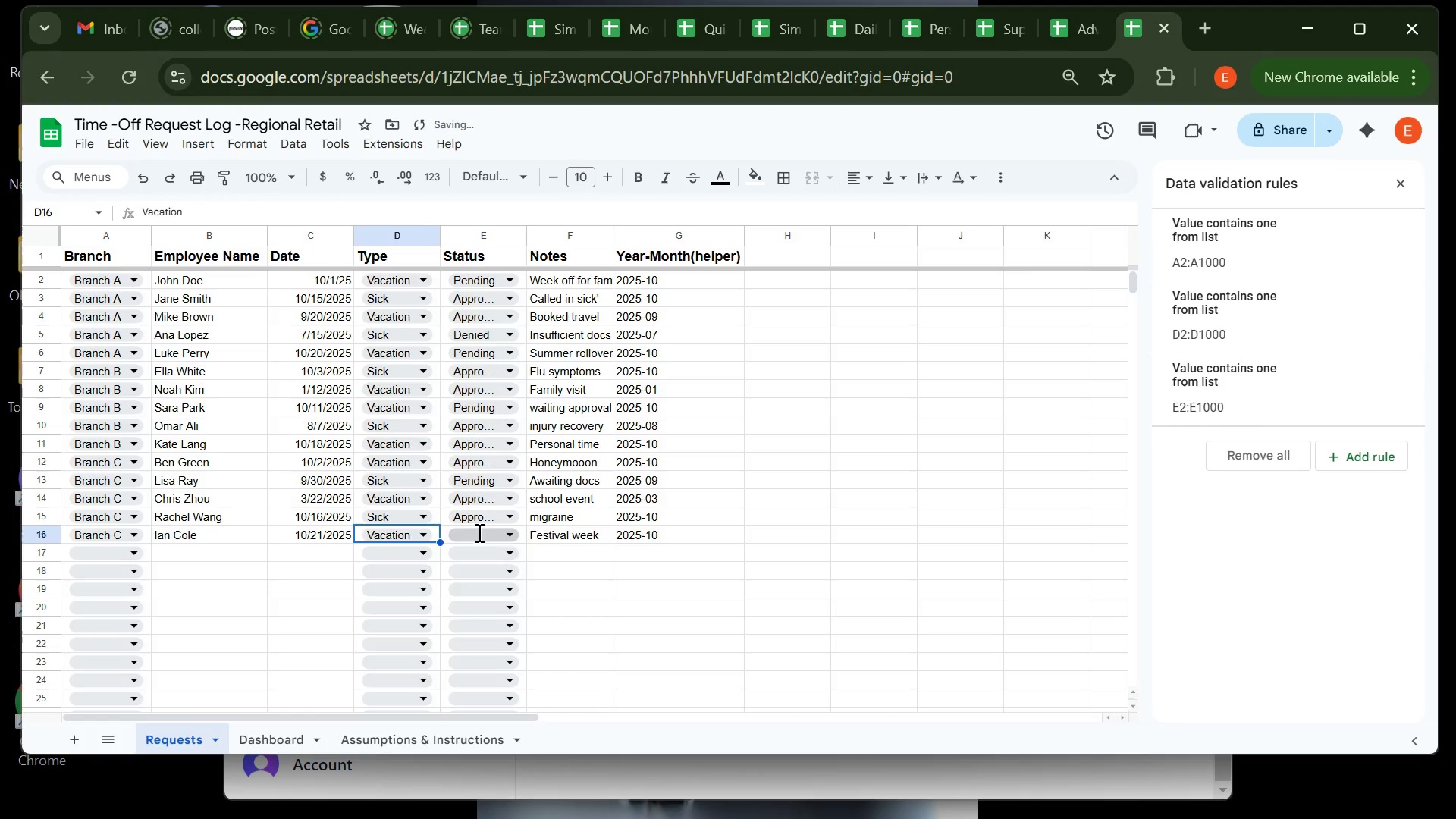 
left_click([478, 532])
 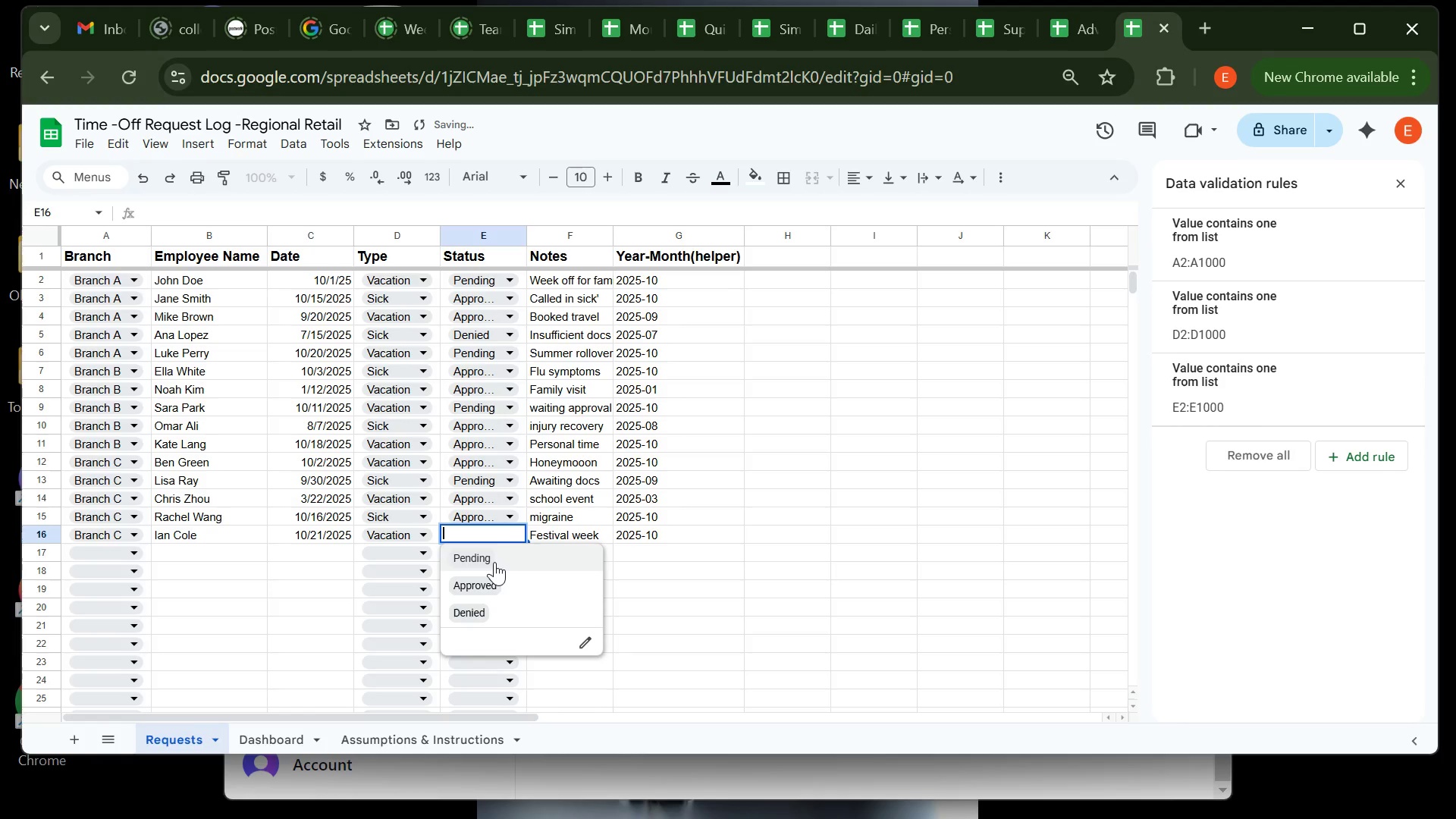 
left_click([494, 562])
 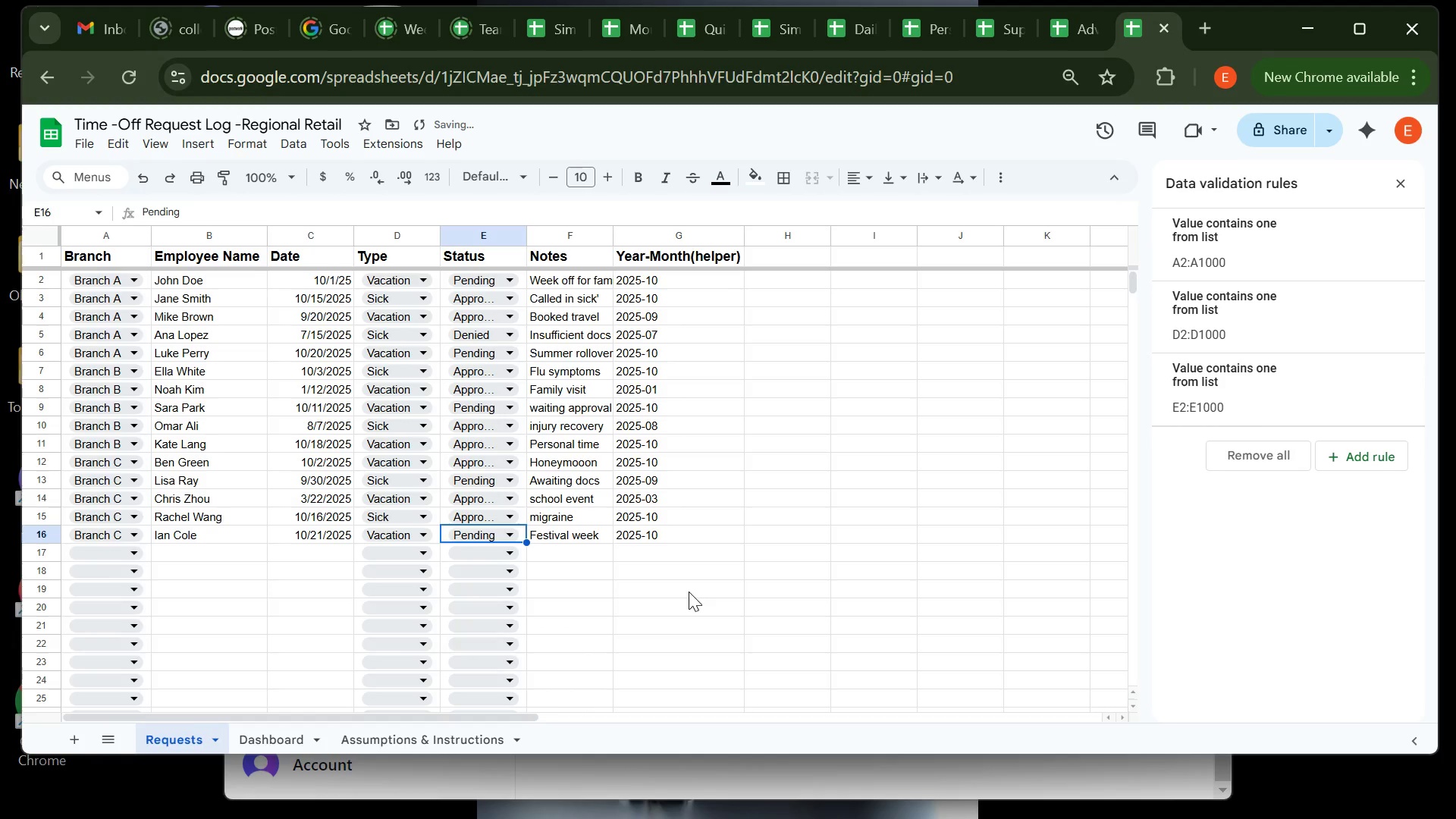 
left_click([689, 592])
 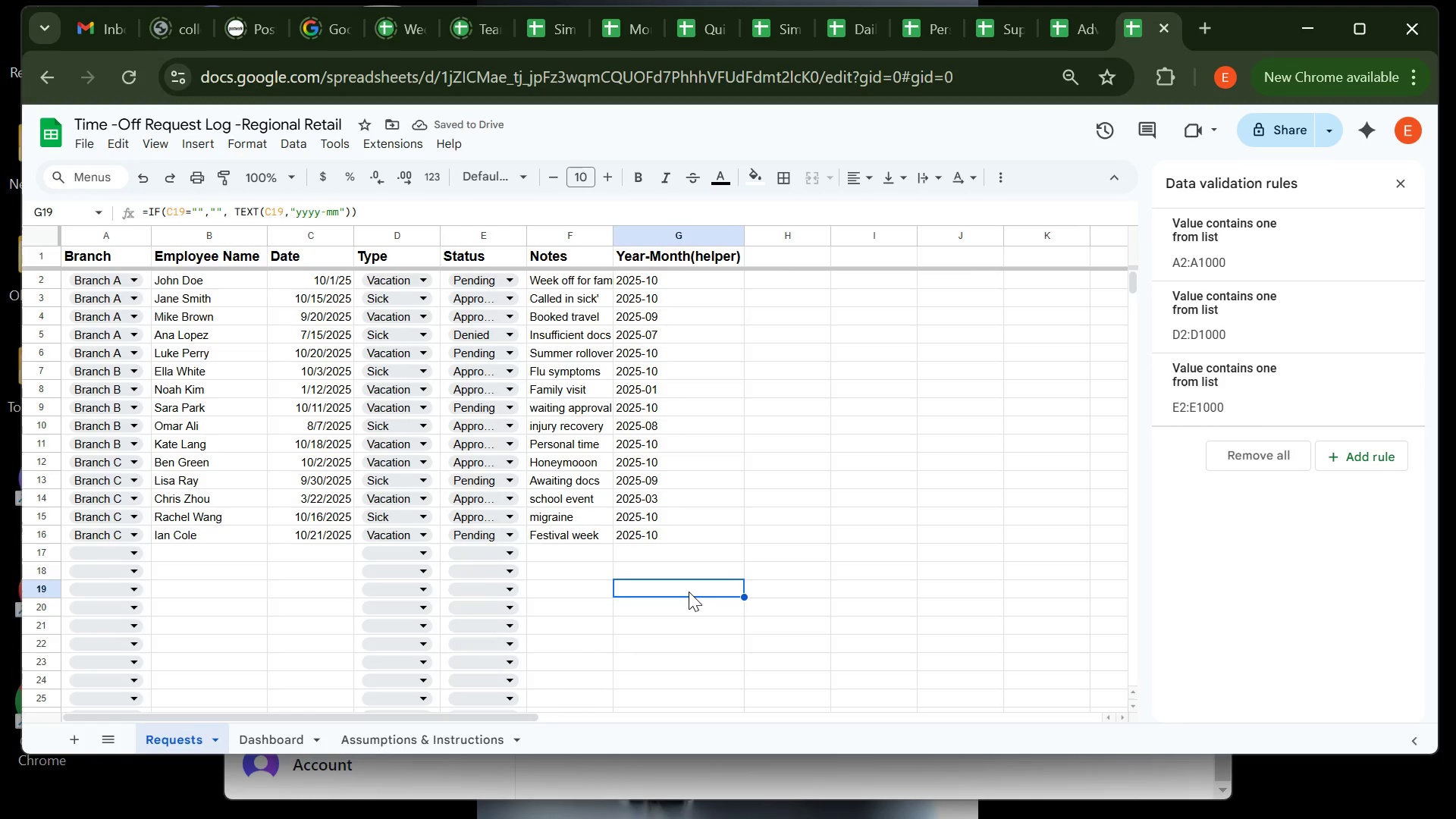 
key(Control+ControlLeft)
 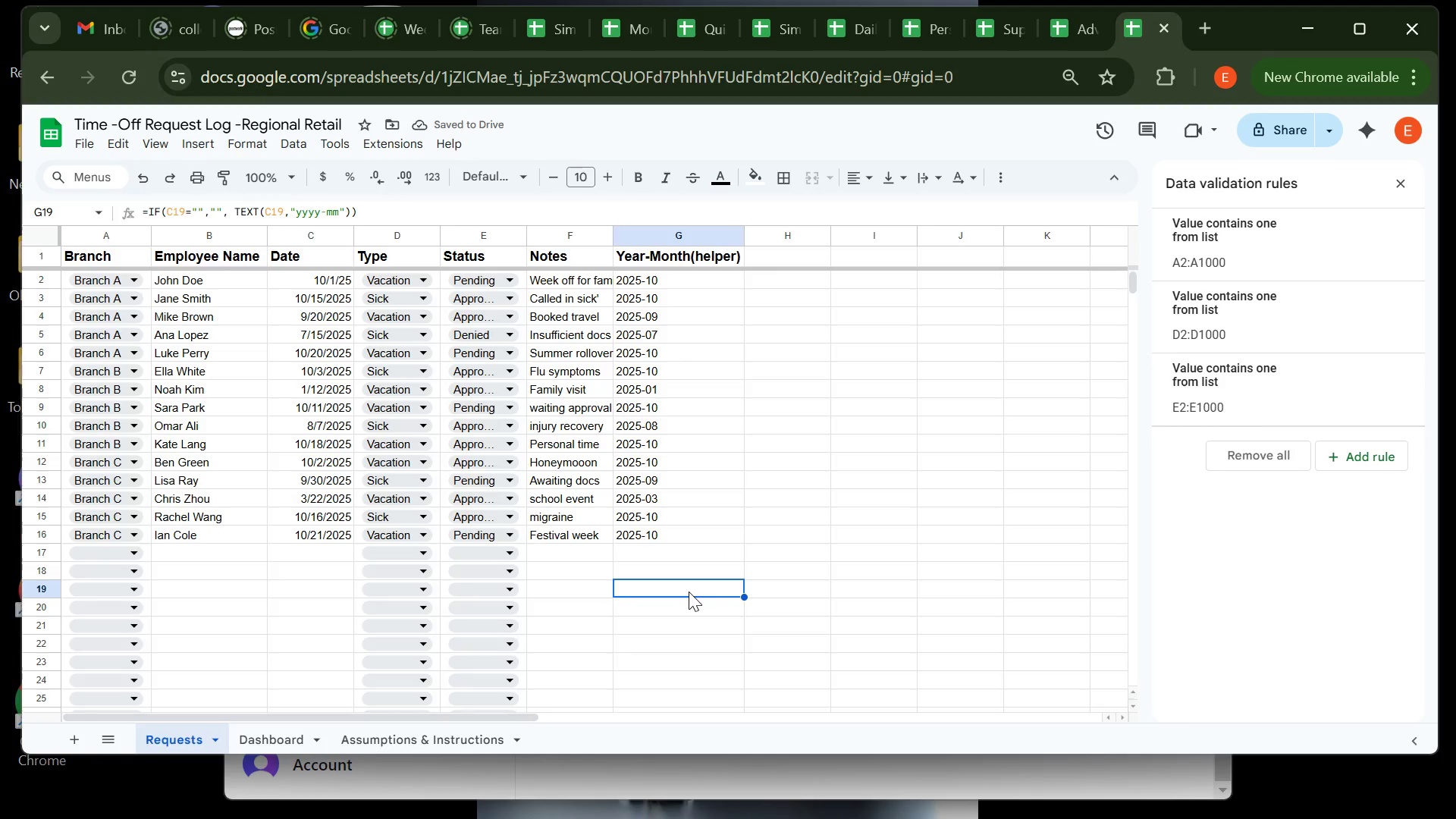 
key(Control+A)
 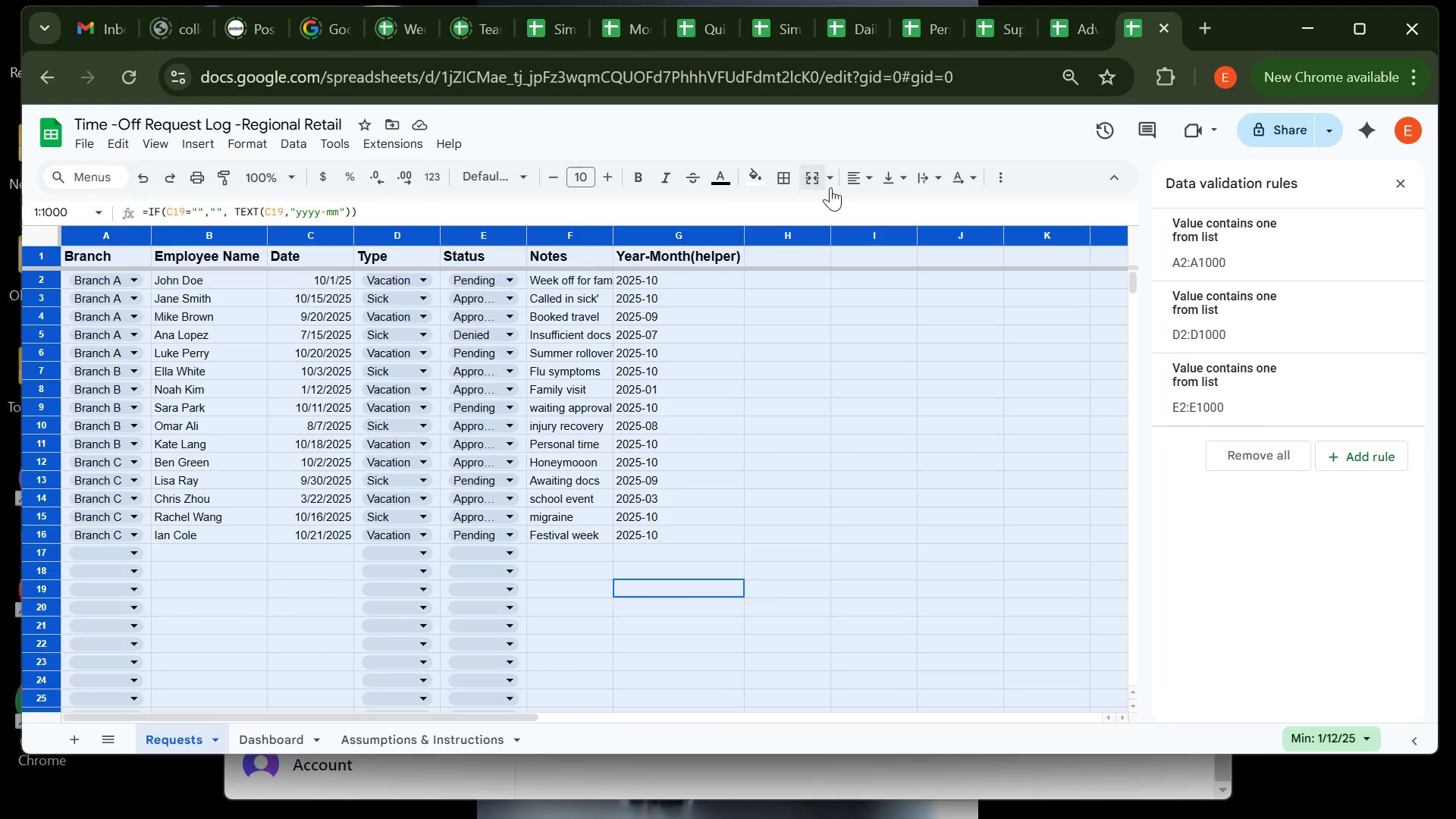 
left_click([862, 184])
 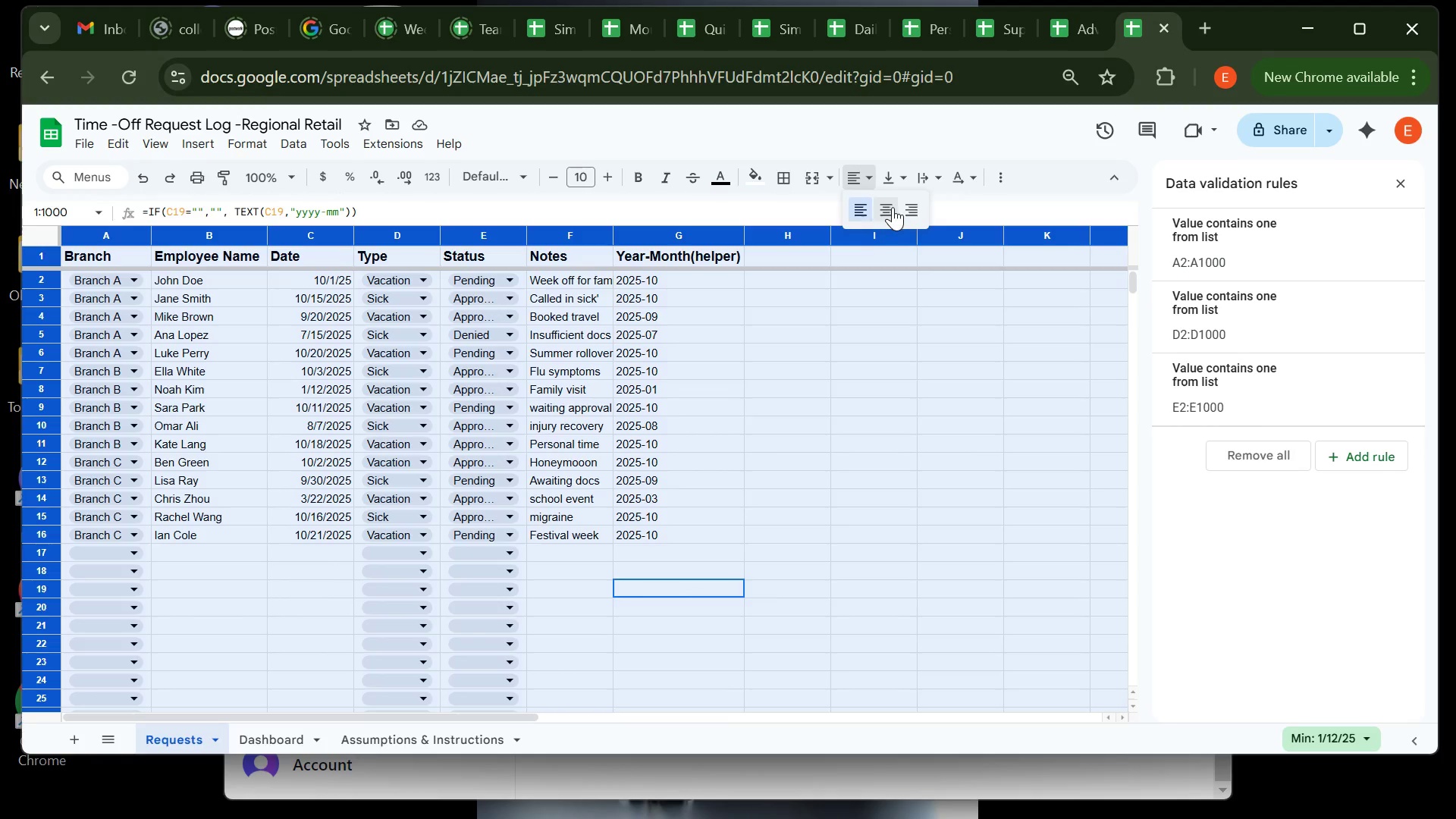 
left_click([893, 207])
 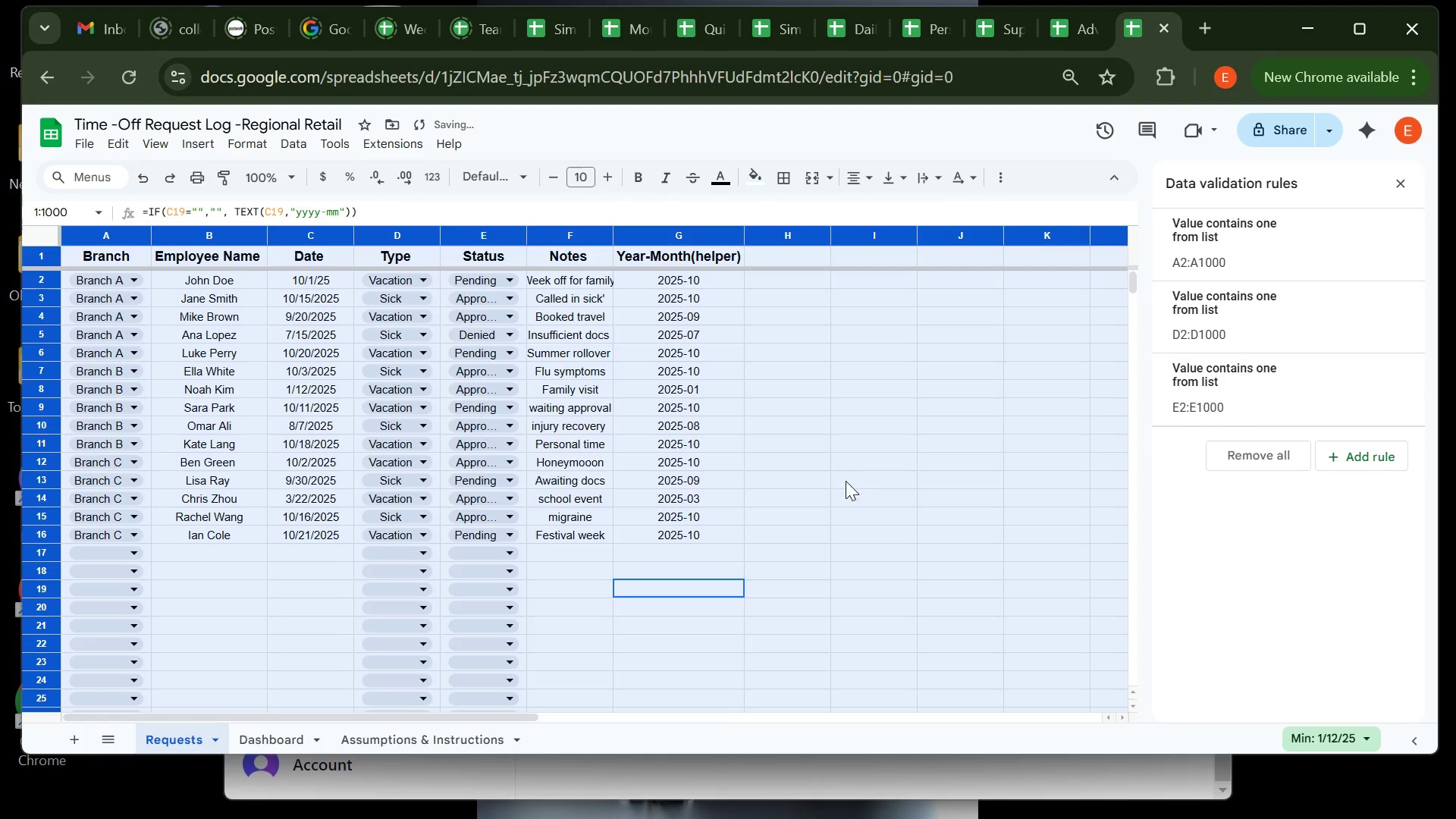 
left_click([846, 481])
 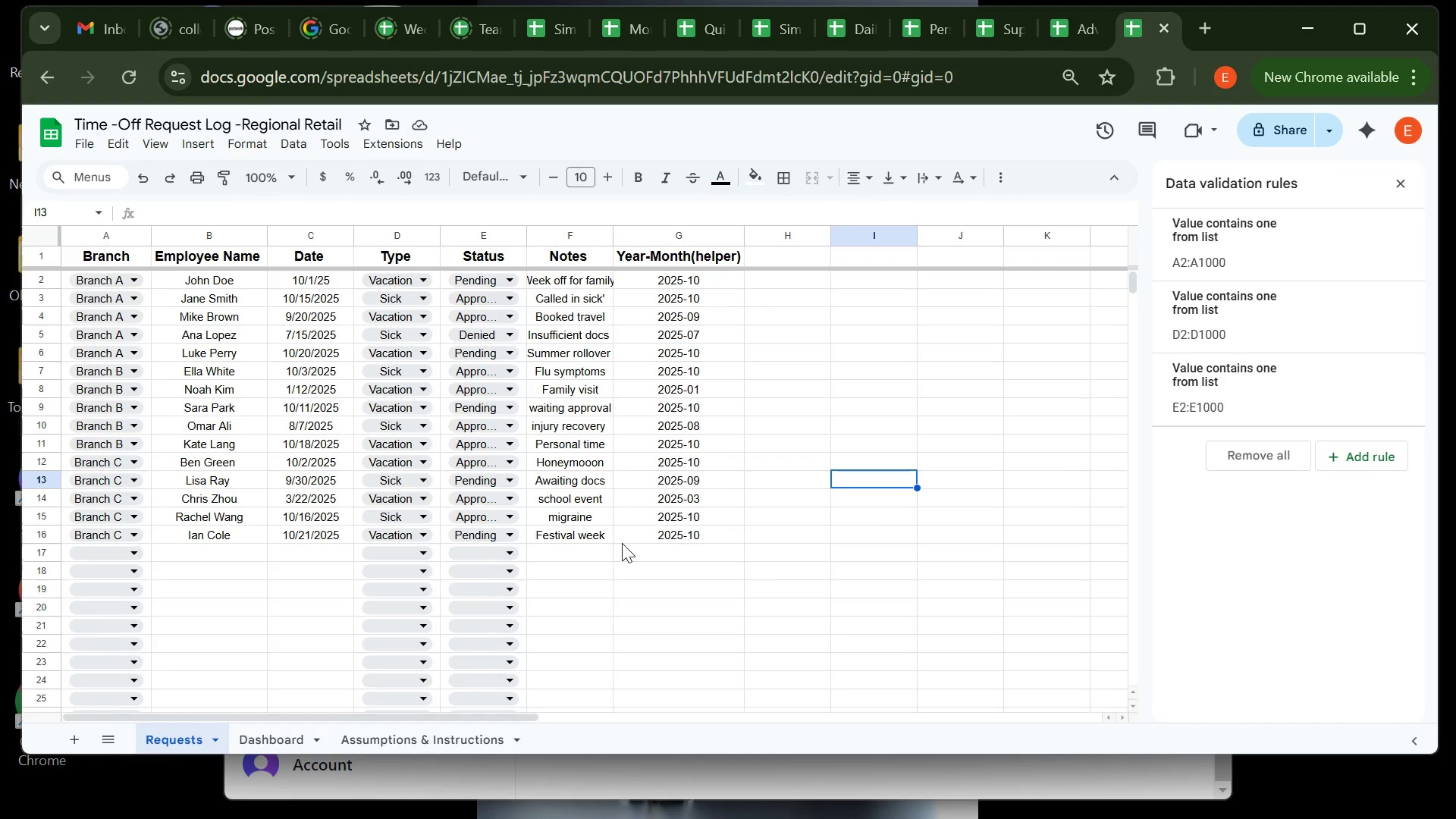 
wait(22.35)
 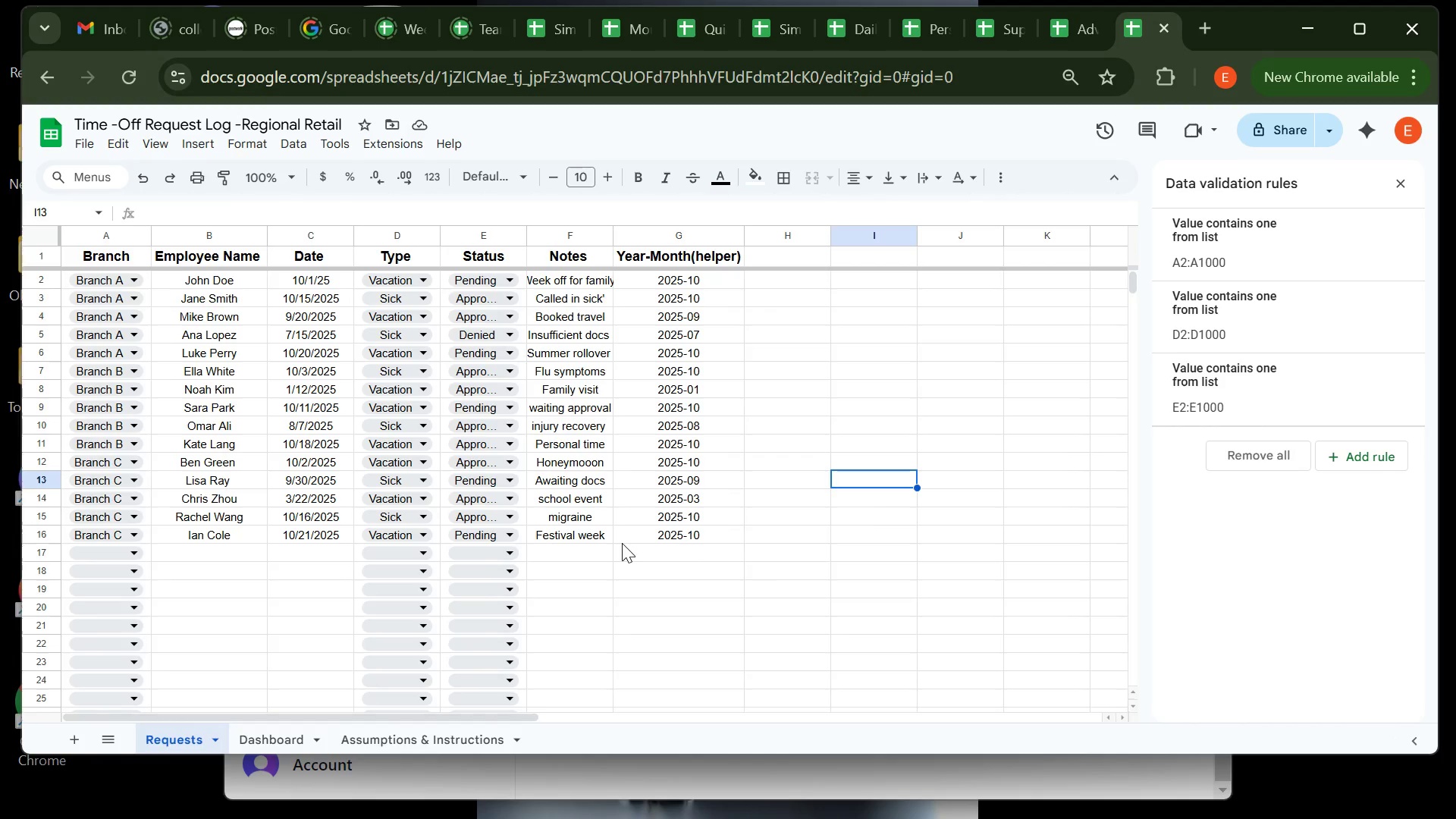 
left_click([262, 742])
 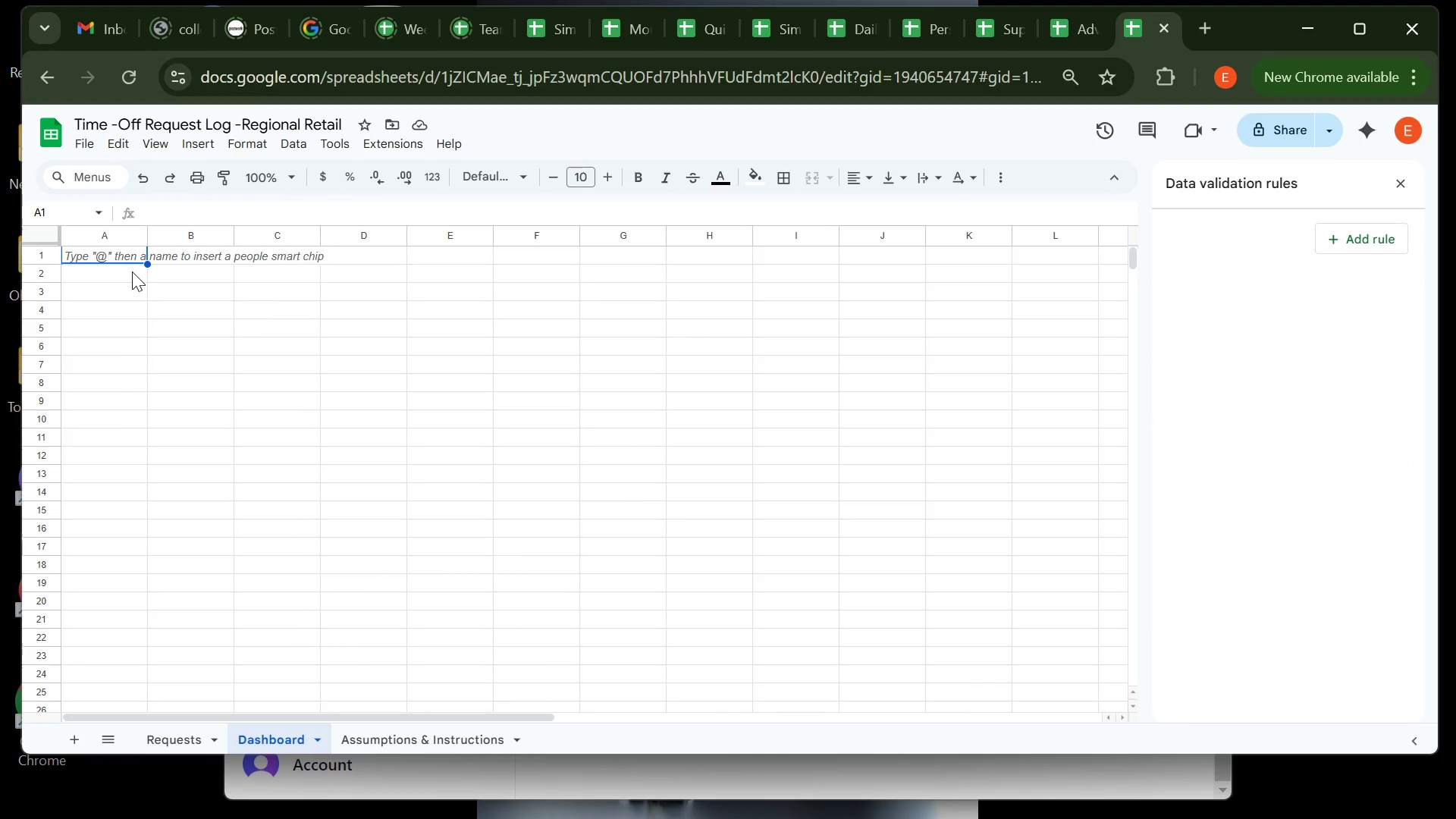 
wait(7.16)
 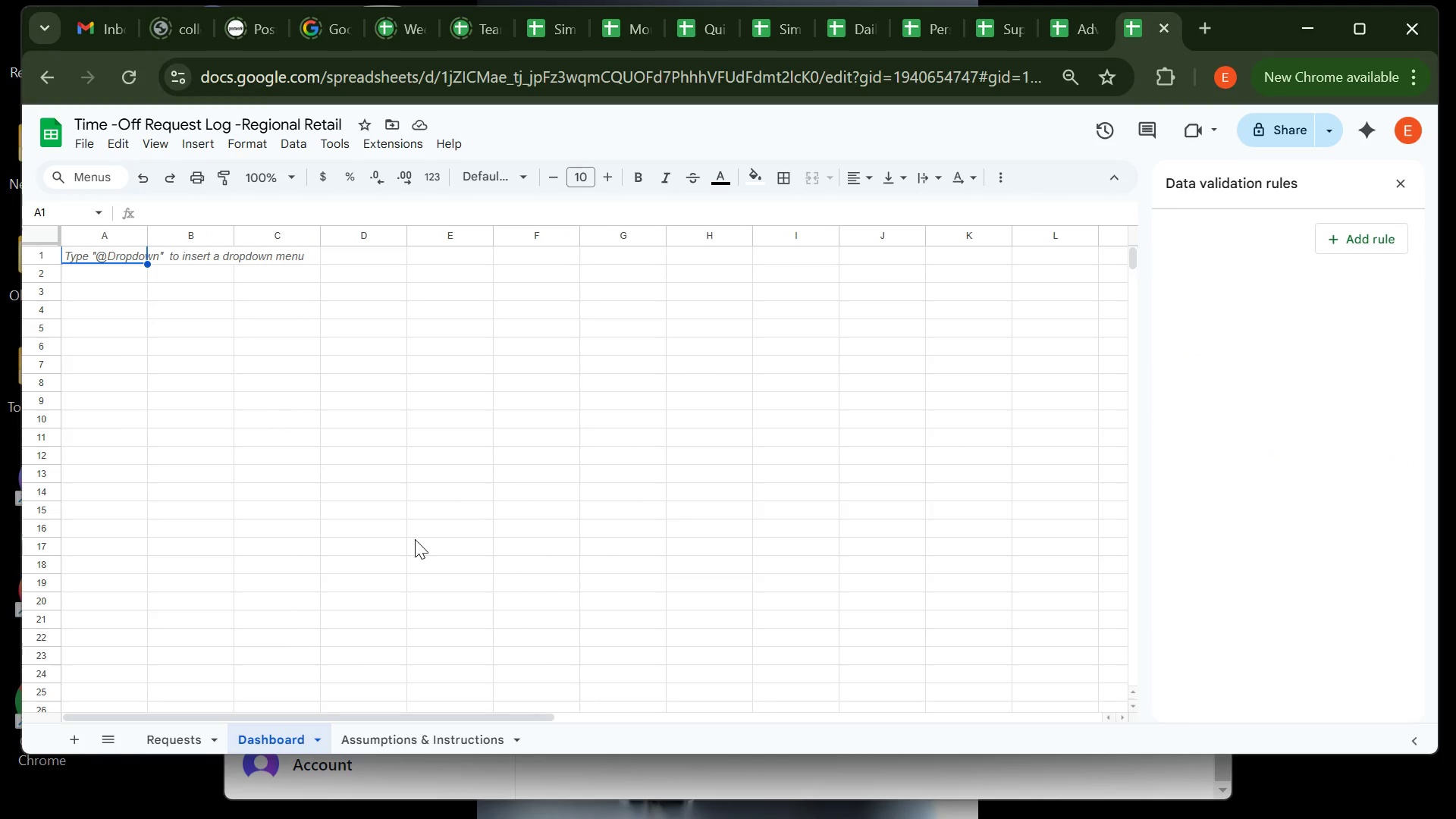 
type(tIEM)
key(Backspace)
key(Backspace)
key(Backspace)
key(Backspace)
type(Time-)
 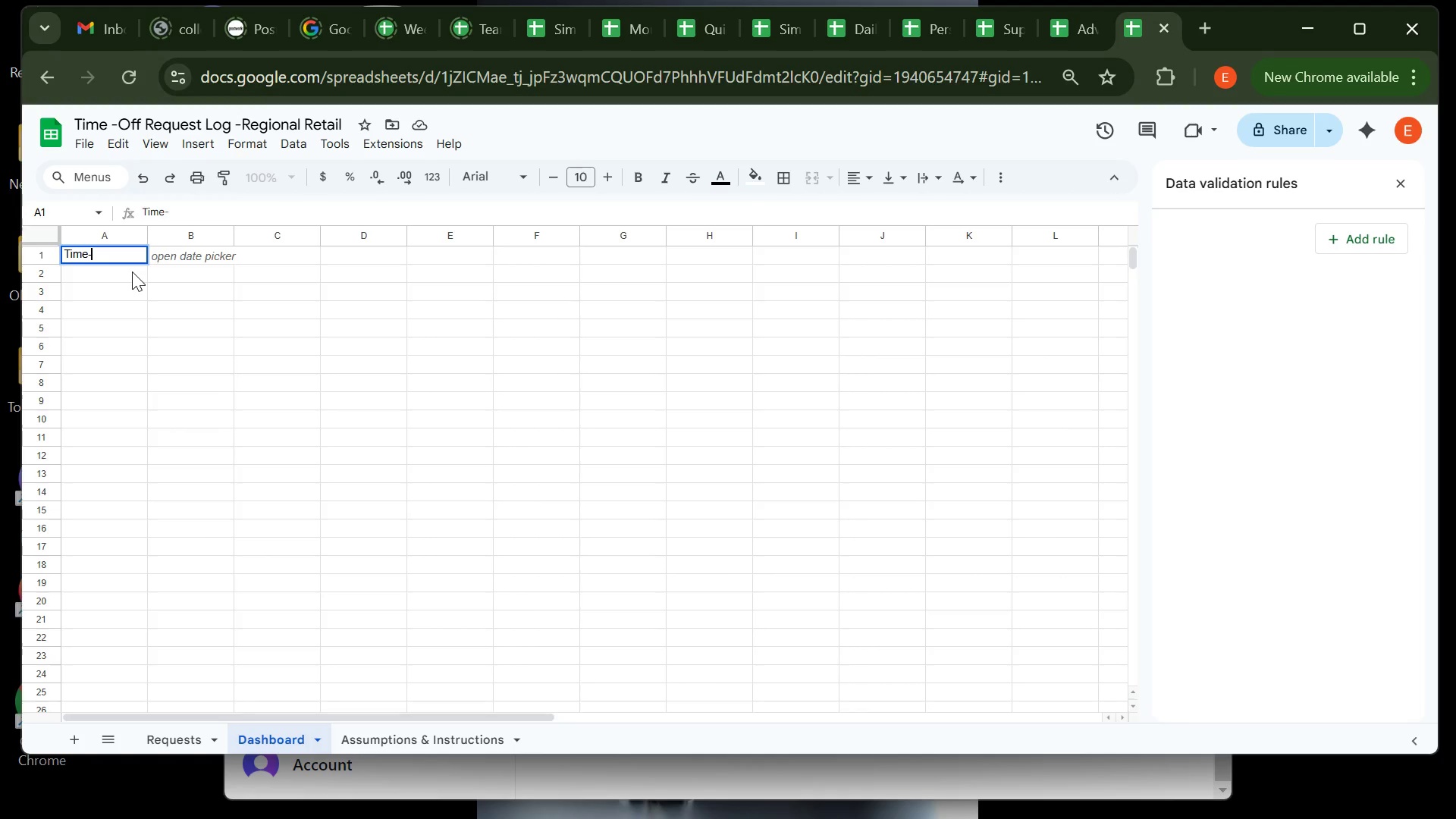 
type(Off Summaary)
key(Backspace)
key(Backspace)
key(Backspace)
type(ry)
 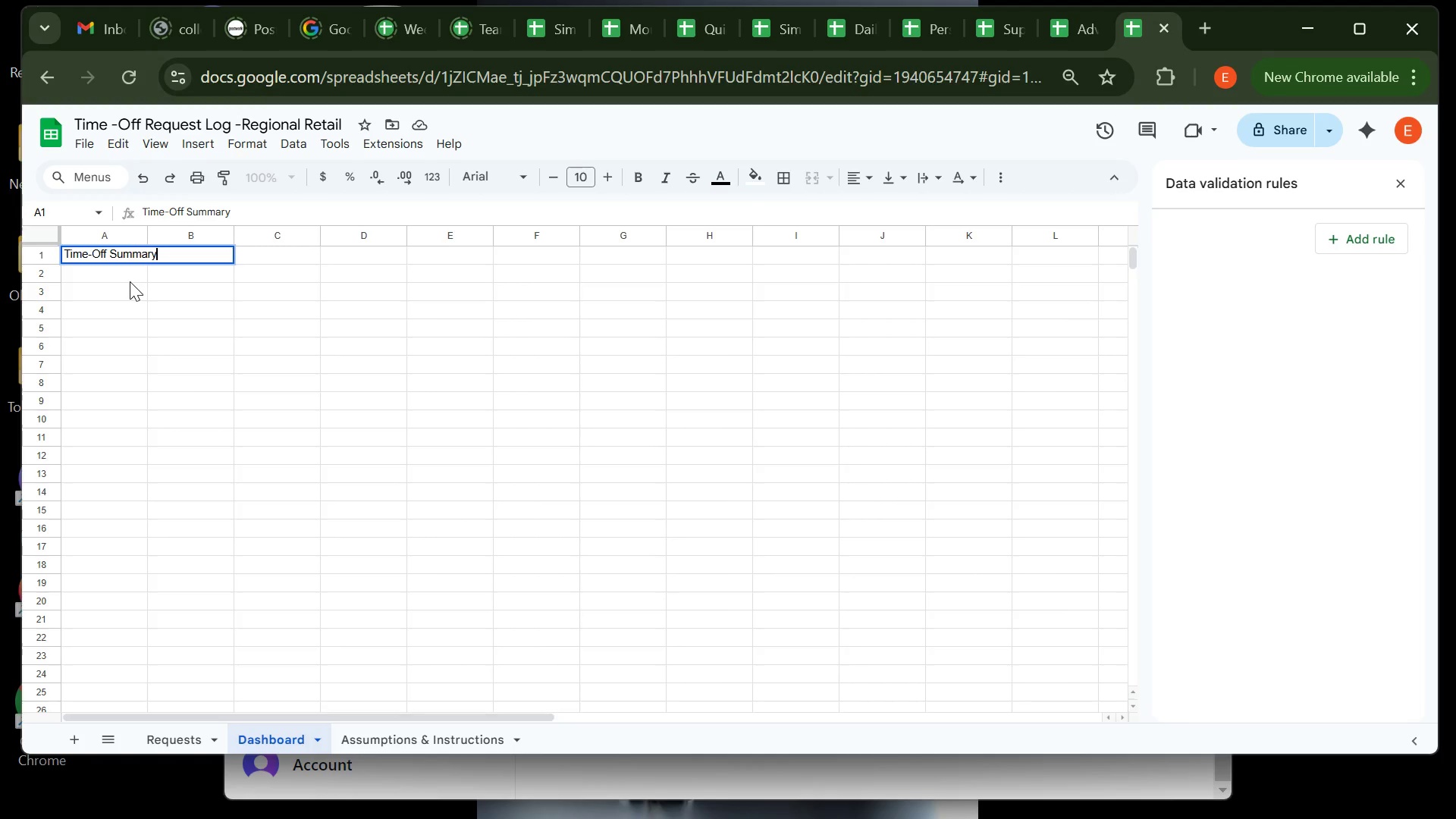 
left_click([130, 281])
 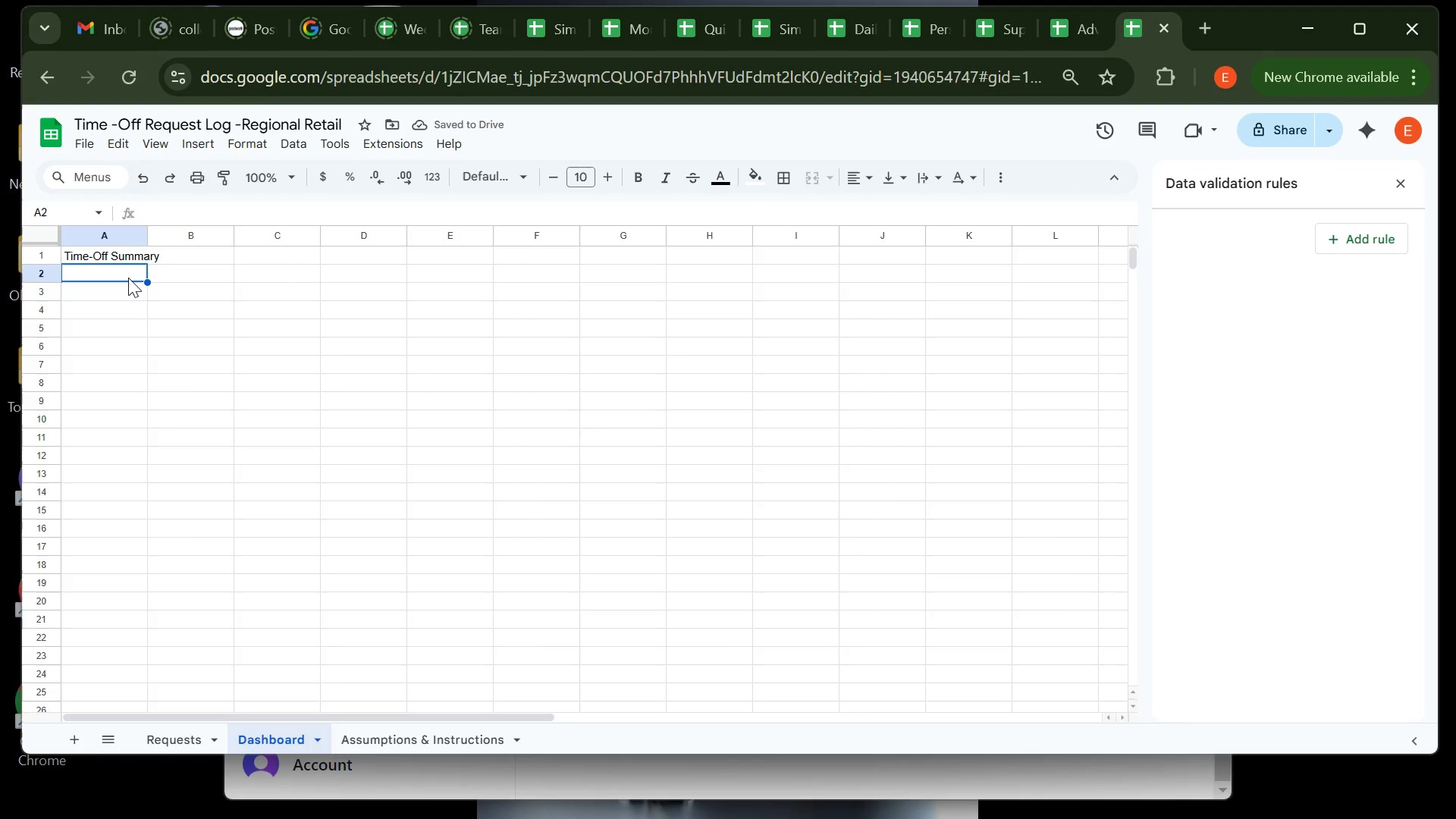 
left_click([121, 249])
 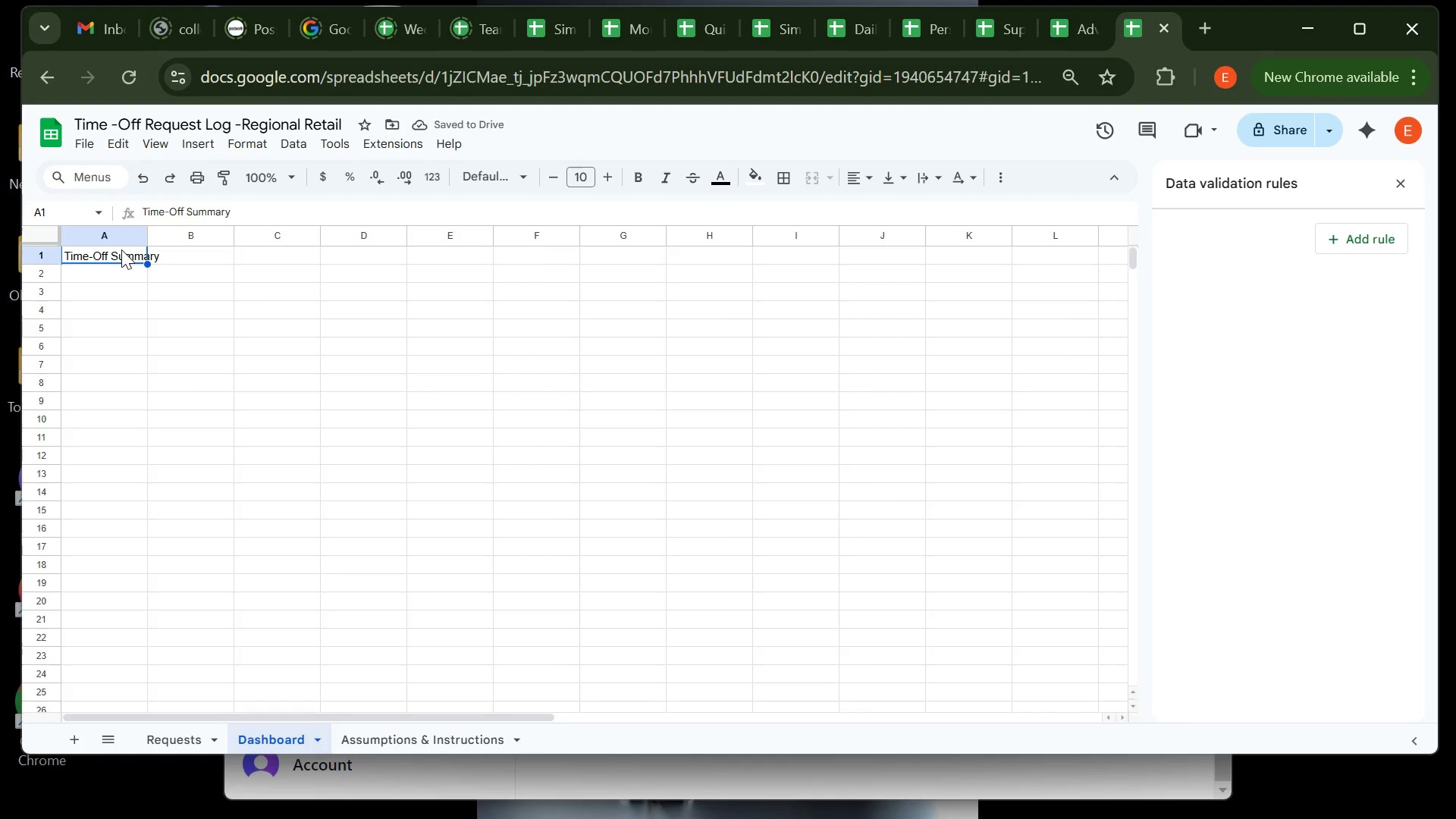 
hold_key(key=ControlLeft, duration=0.36)
 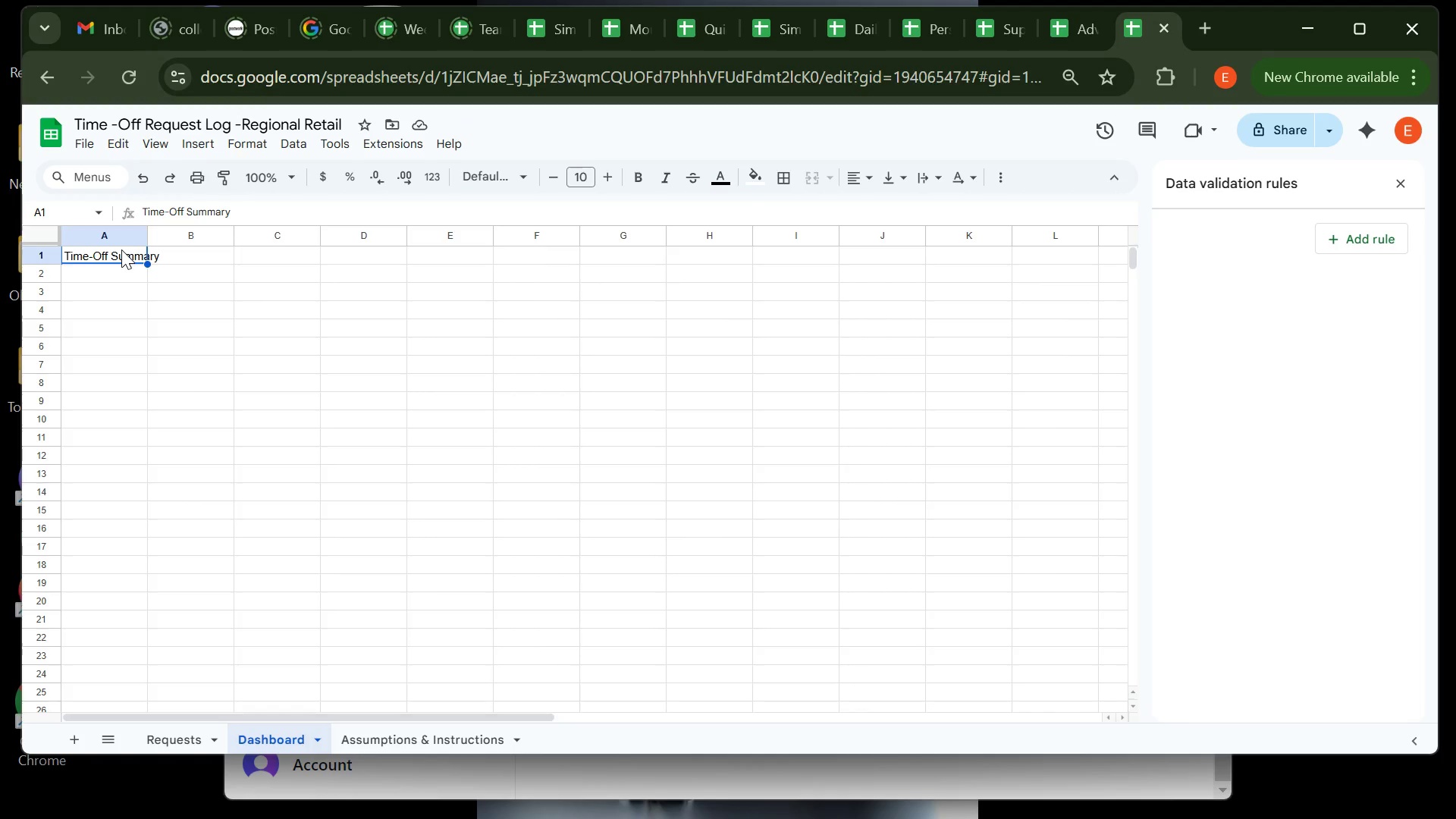 
key(Control+B)
 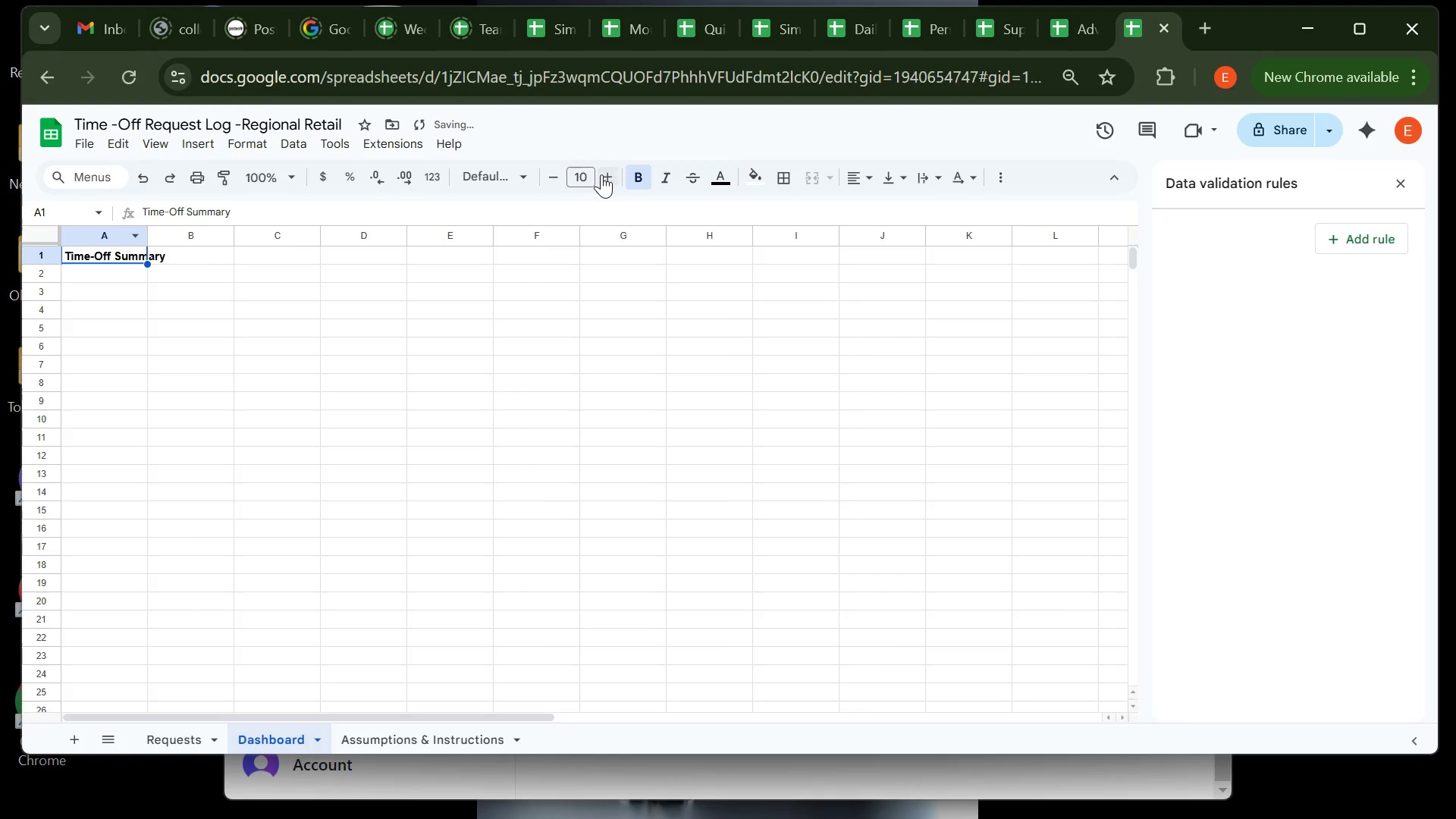 
double_click([602, 174])
 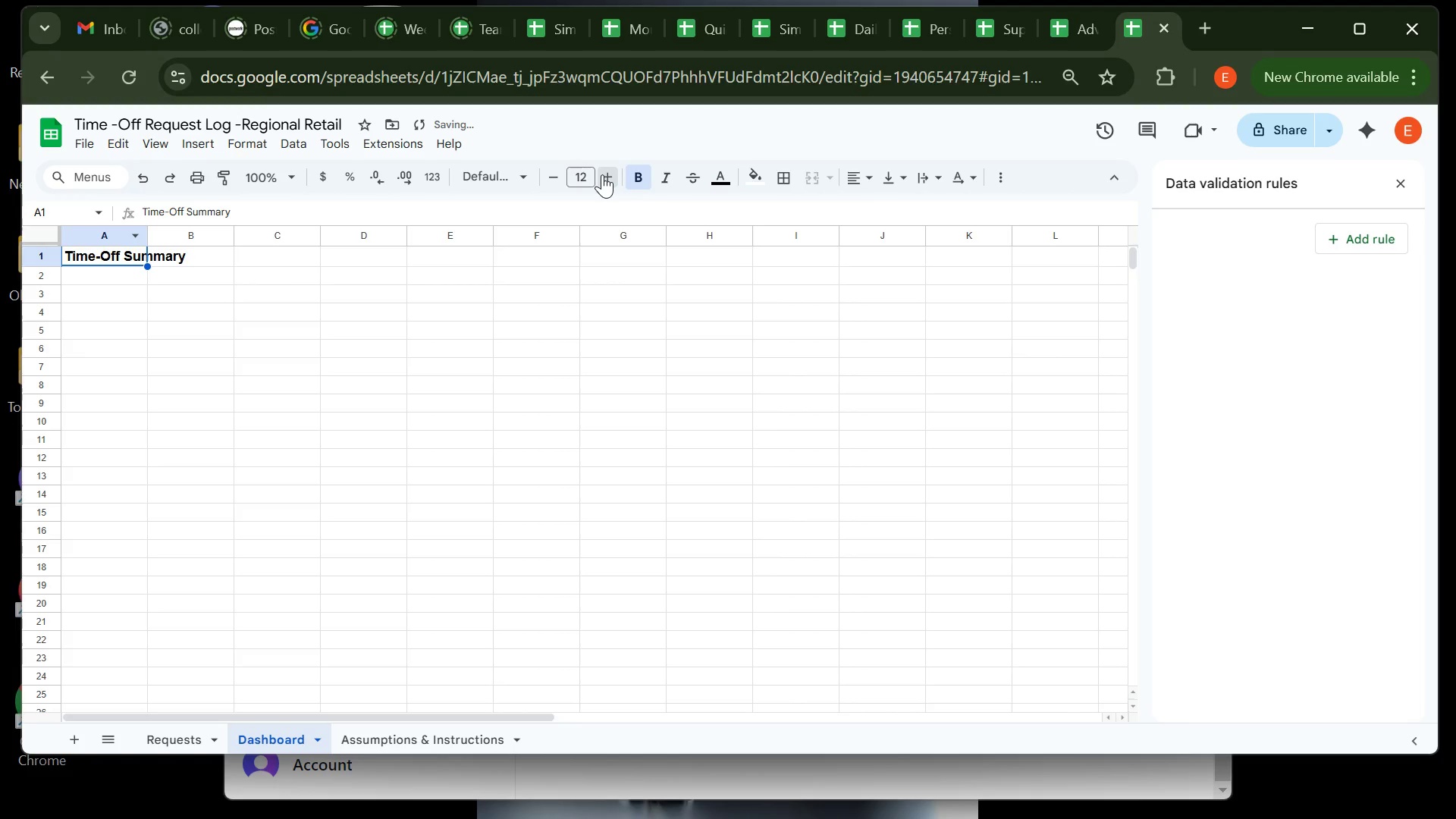 
triple_click([602, 174])
 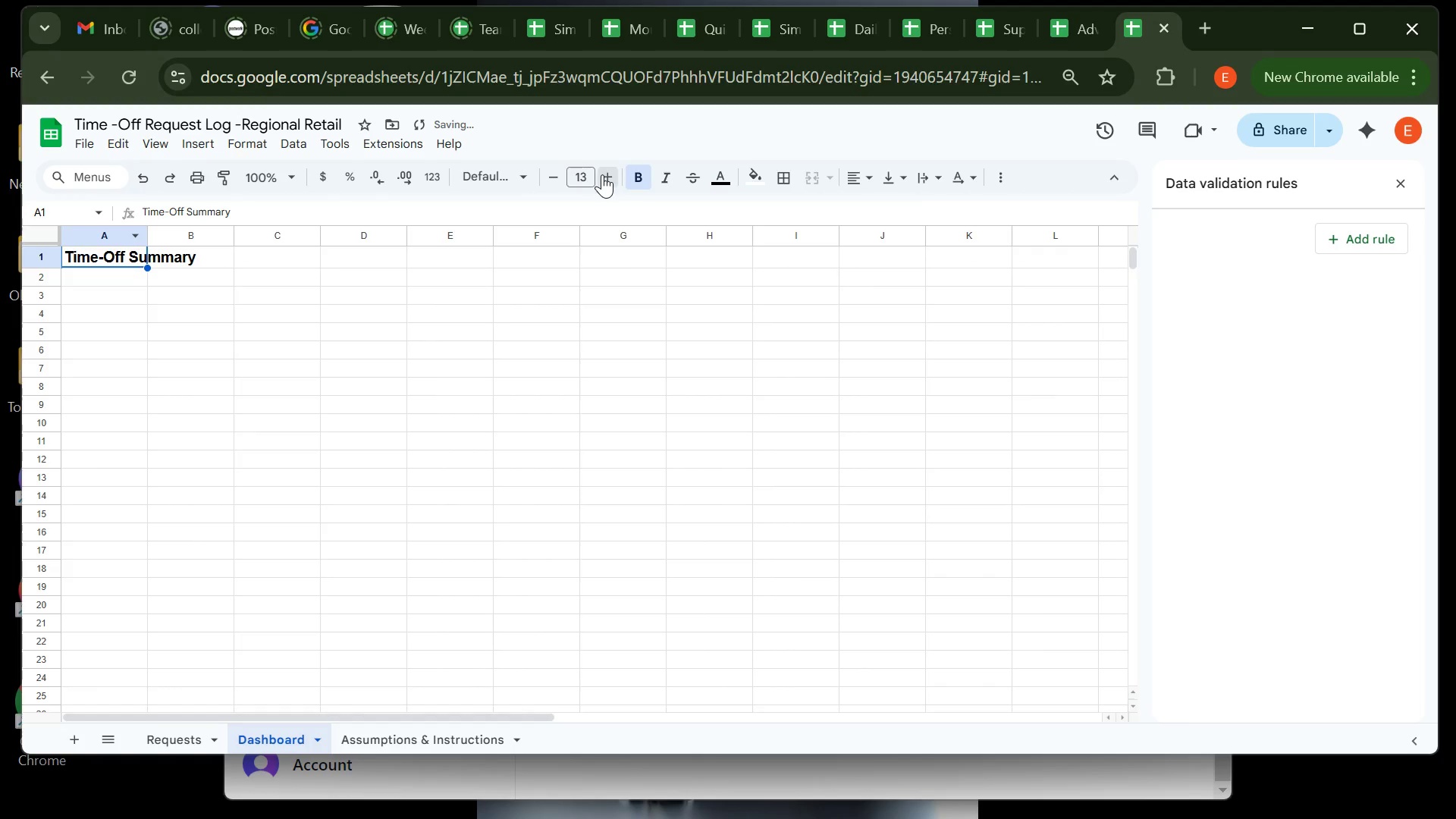 
triple_click([602, 174])
 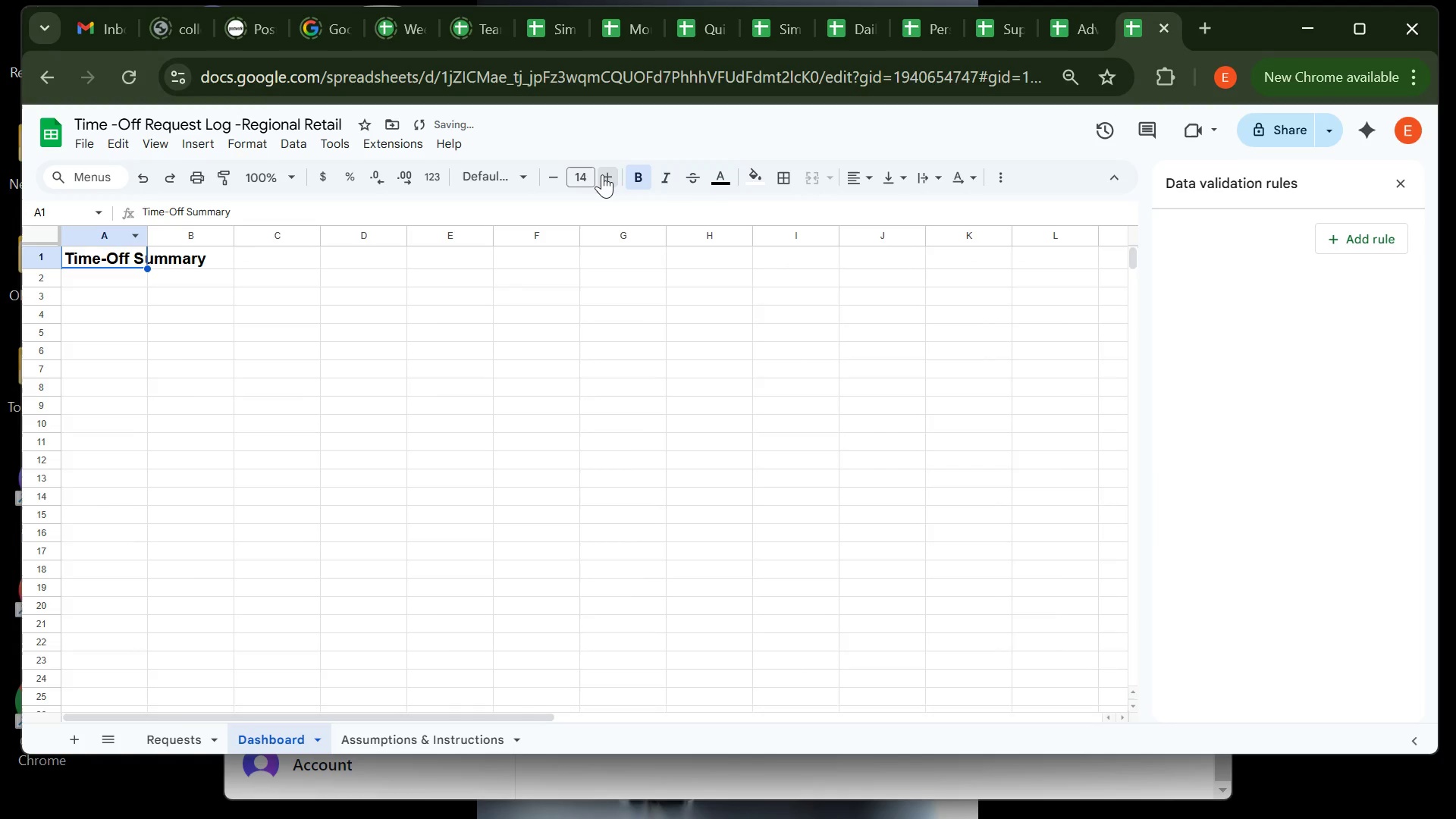 
triple_click([602, 174])
 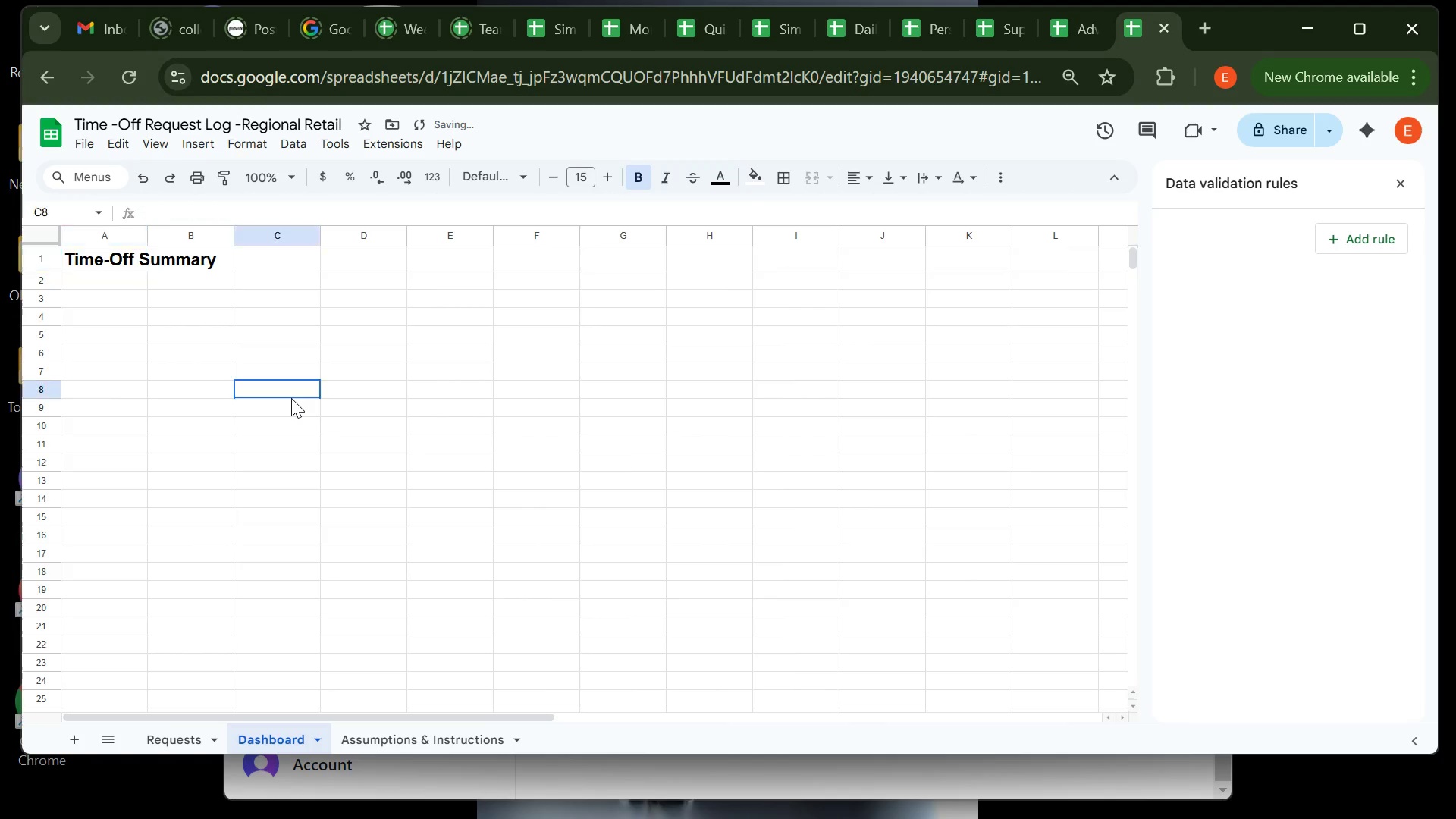 
left_click([291, 398])
 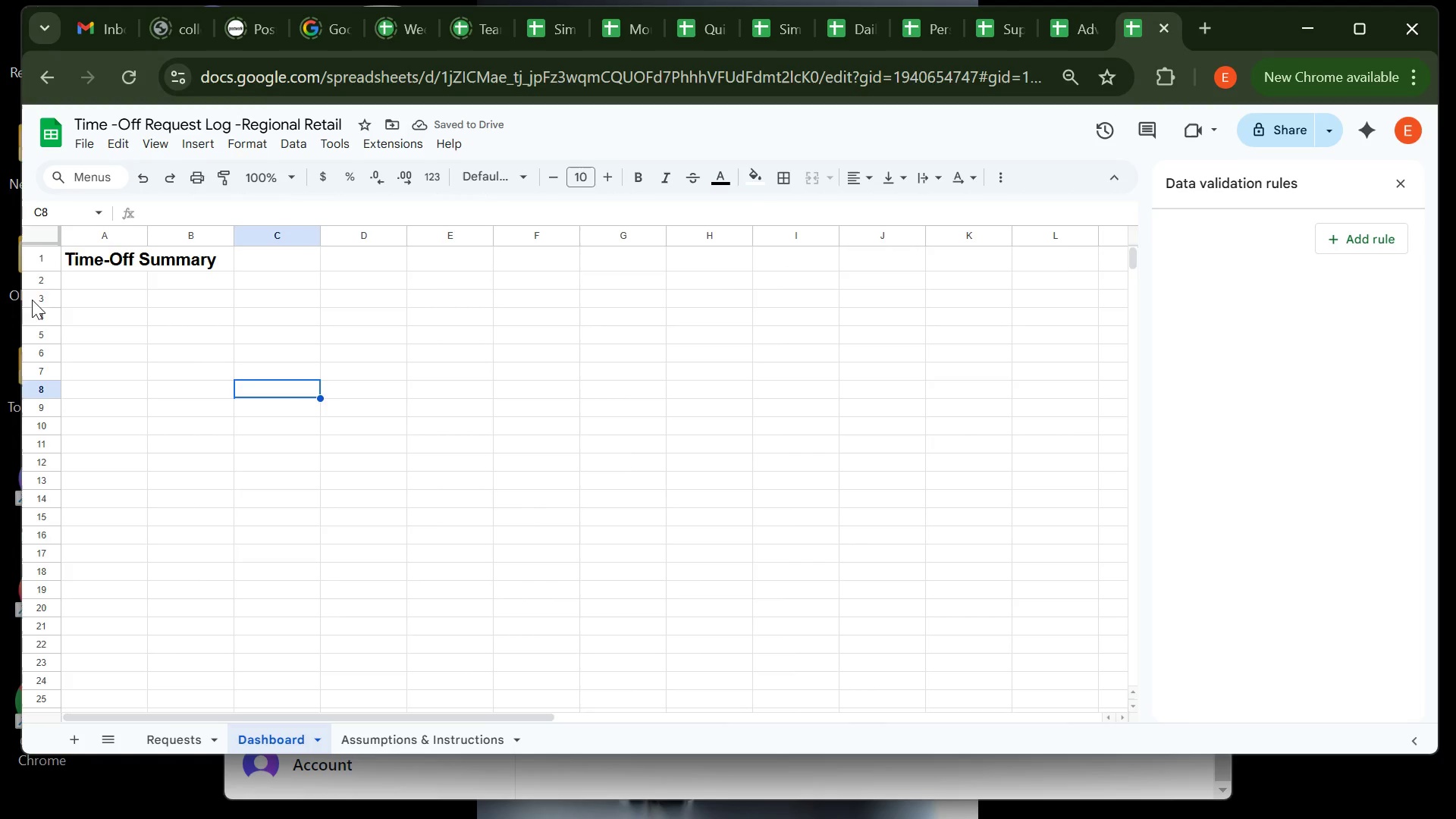 
wait(5.37)
 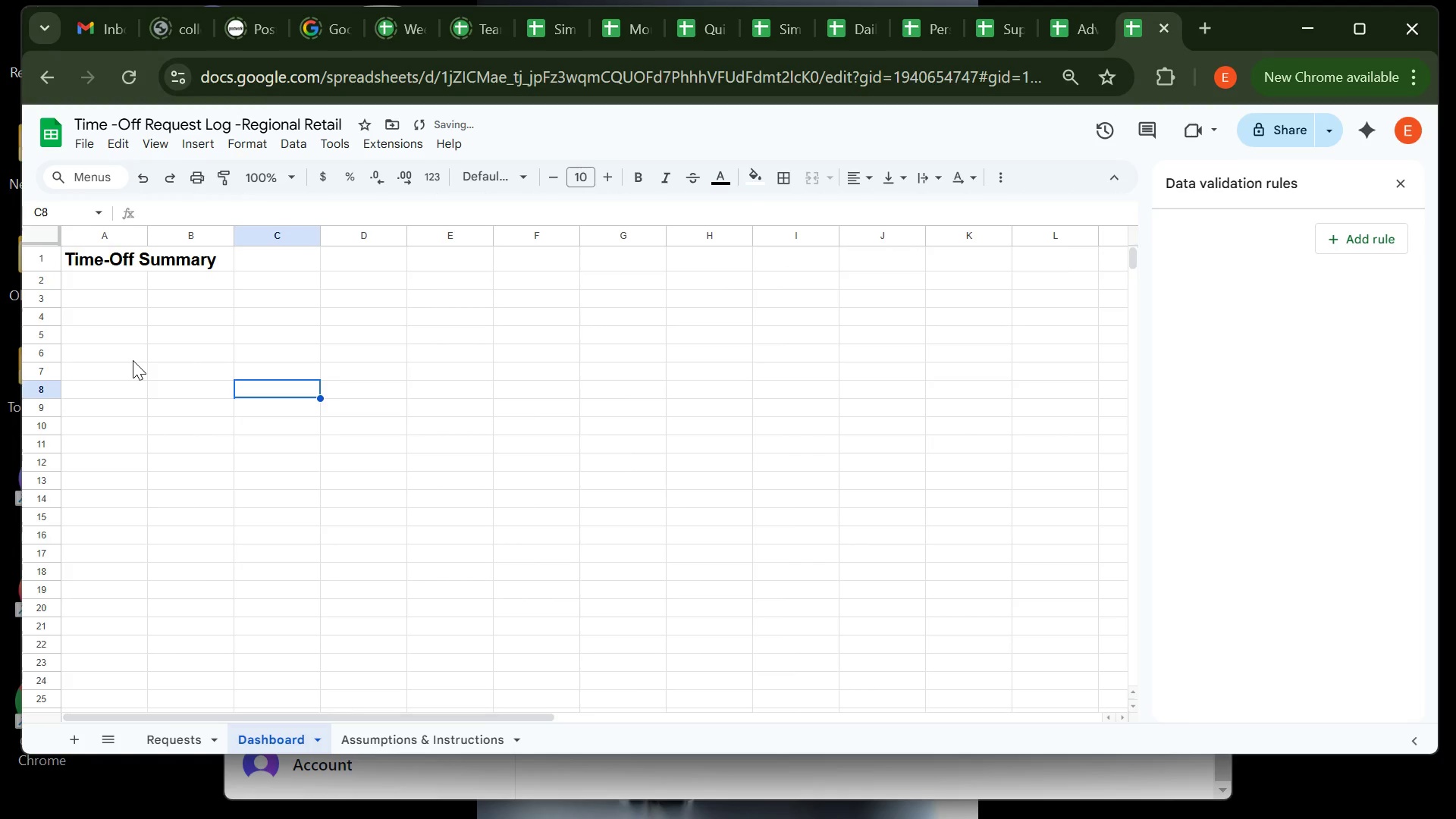 
left_click([113, 299])
 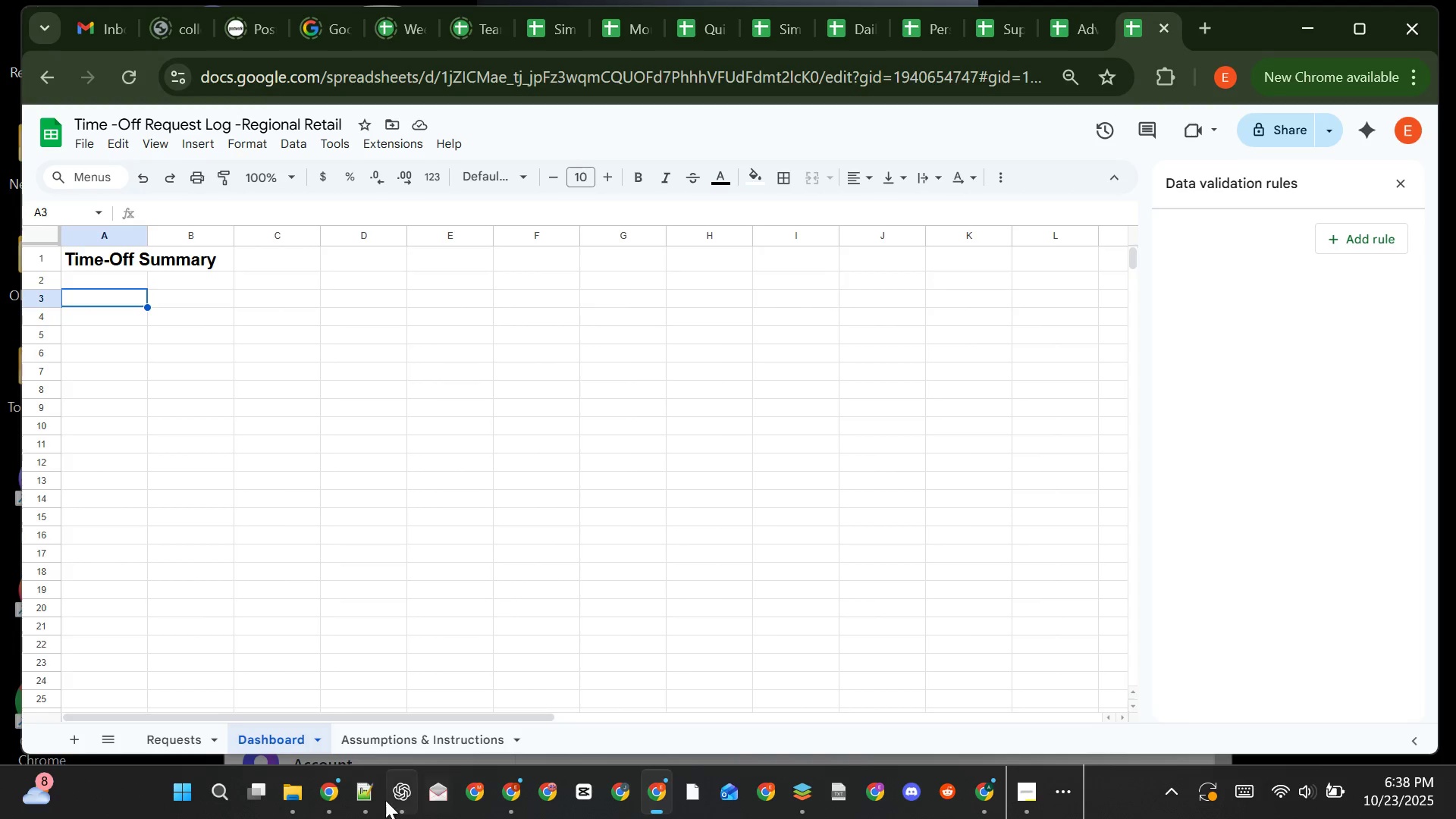 
left_click([366, 800])
 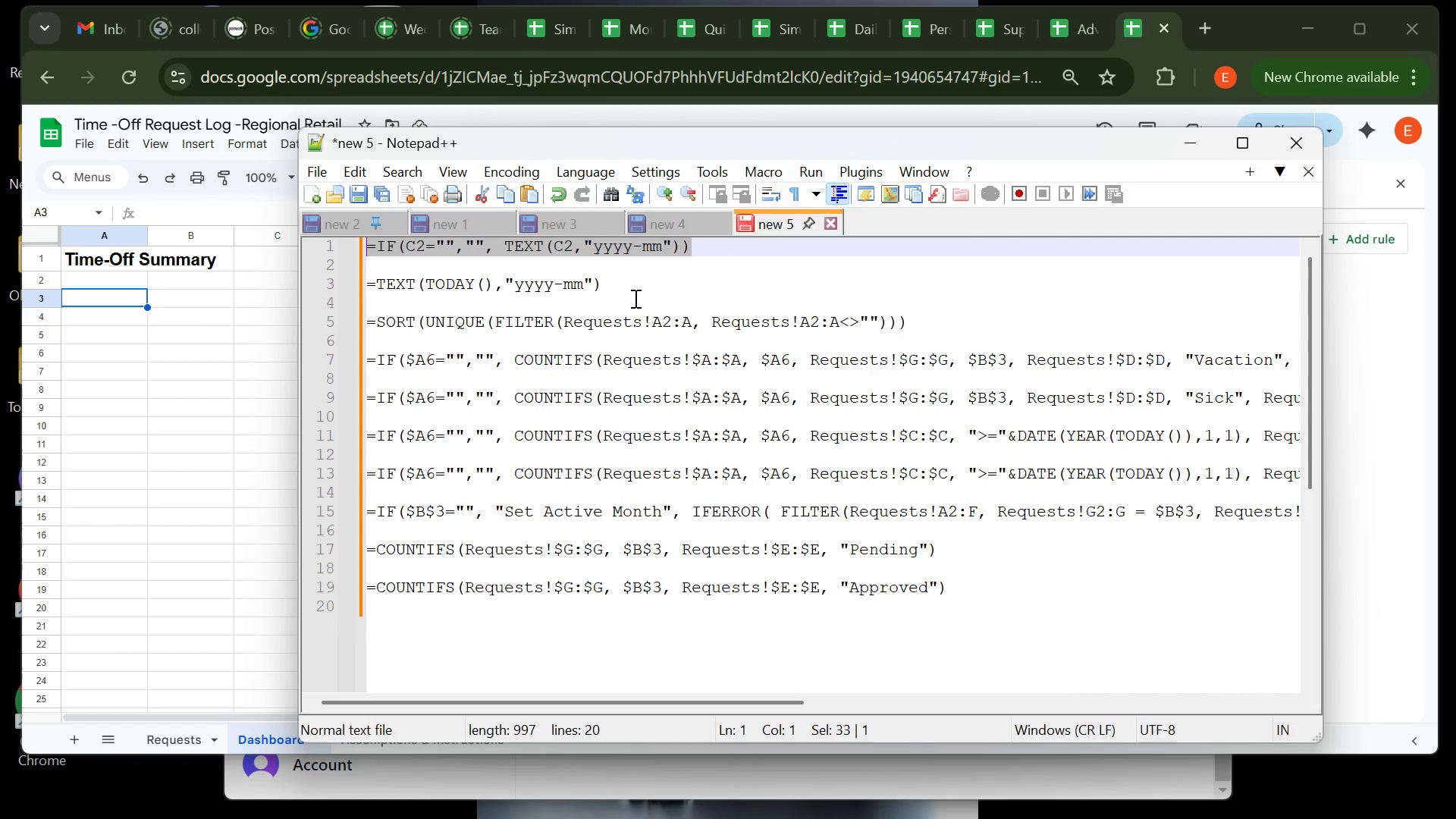 
left_click([634, 294])
 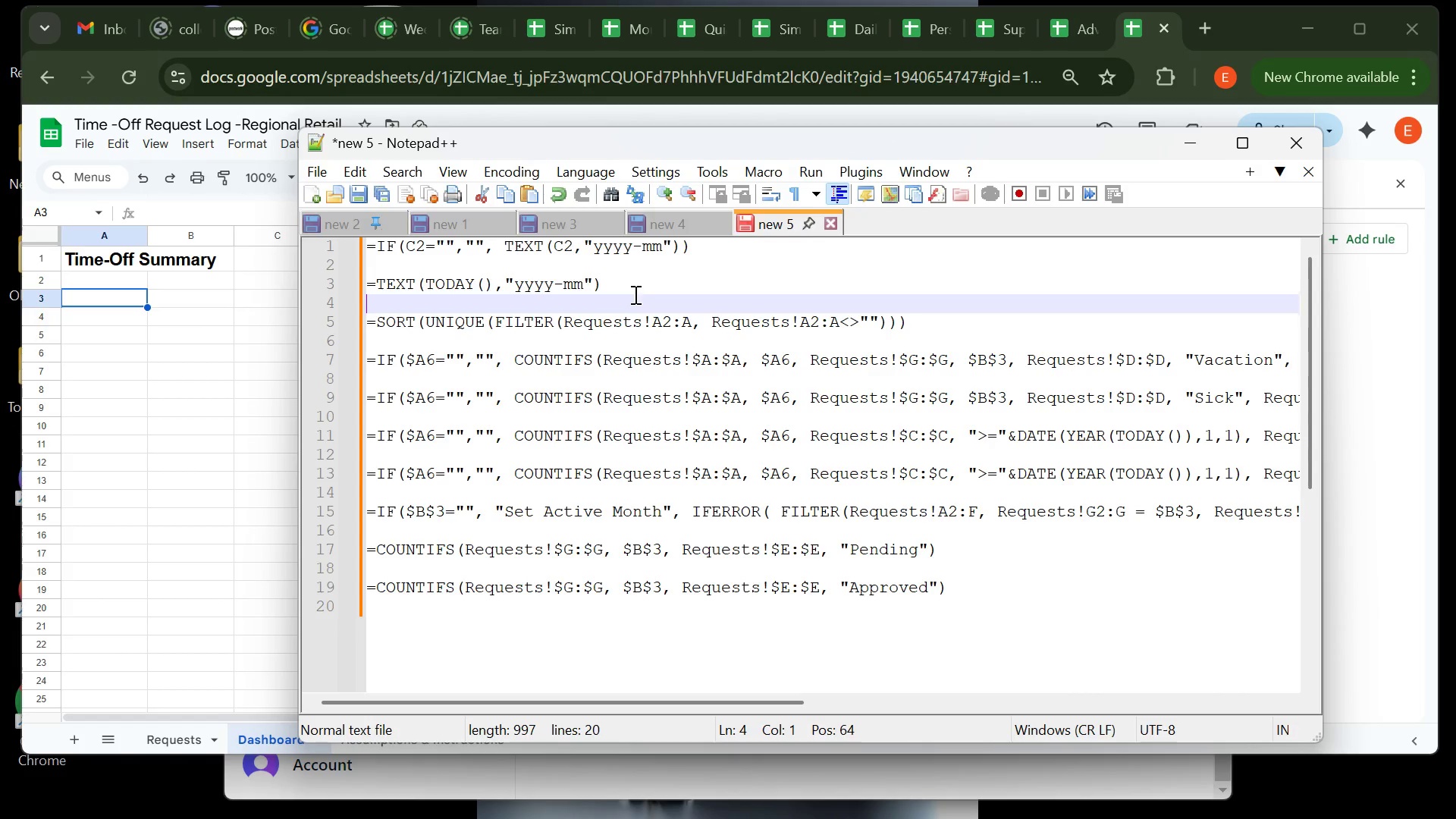 
left_click_drag(start_coordinate=[634, 294], to_coordinate=[355, 291])
 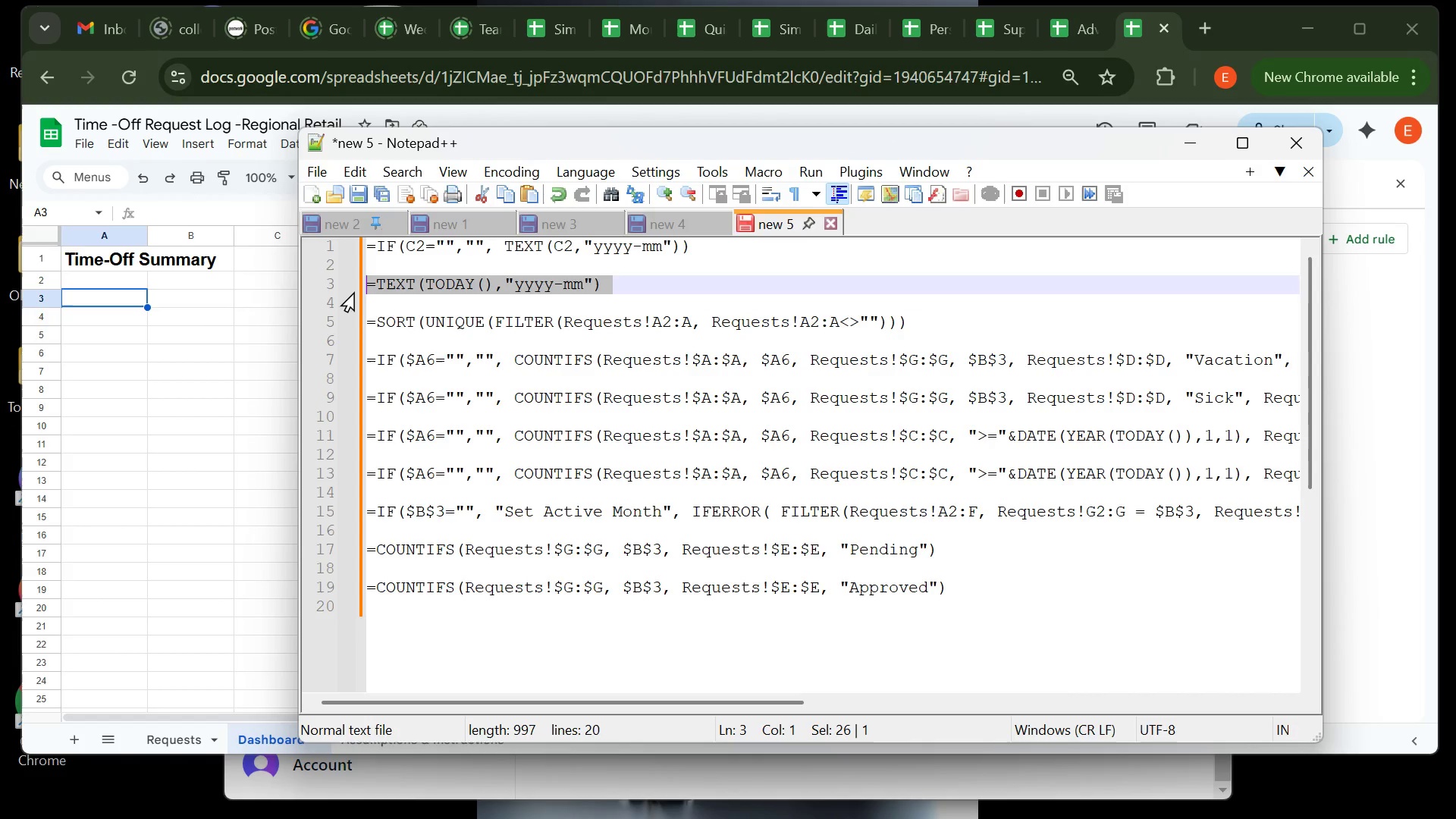 
key(Control+ControlLeft)
 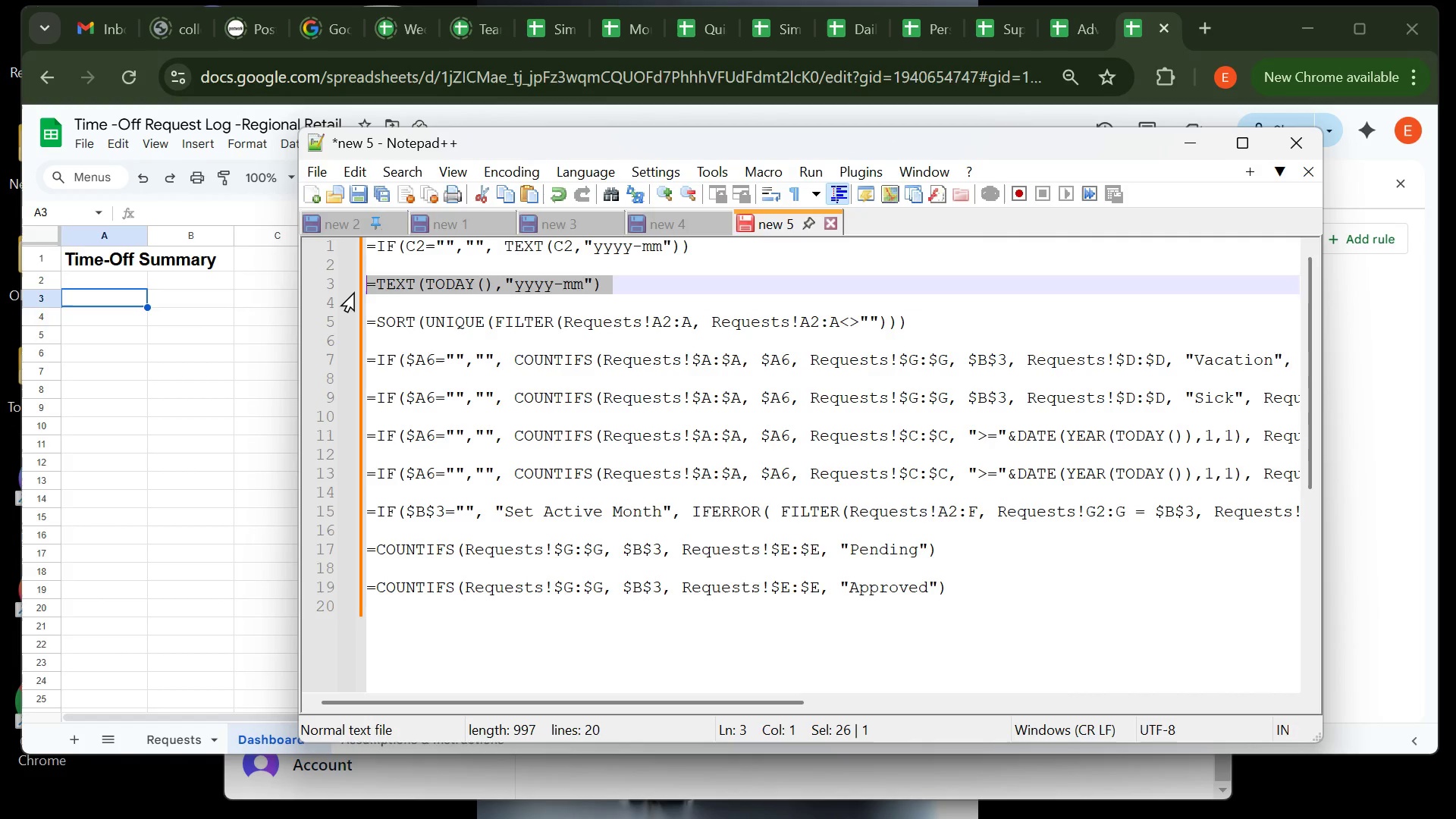 
key(Control+C)
 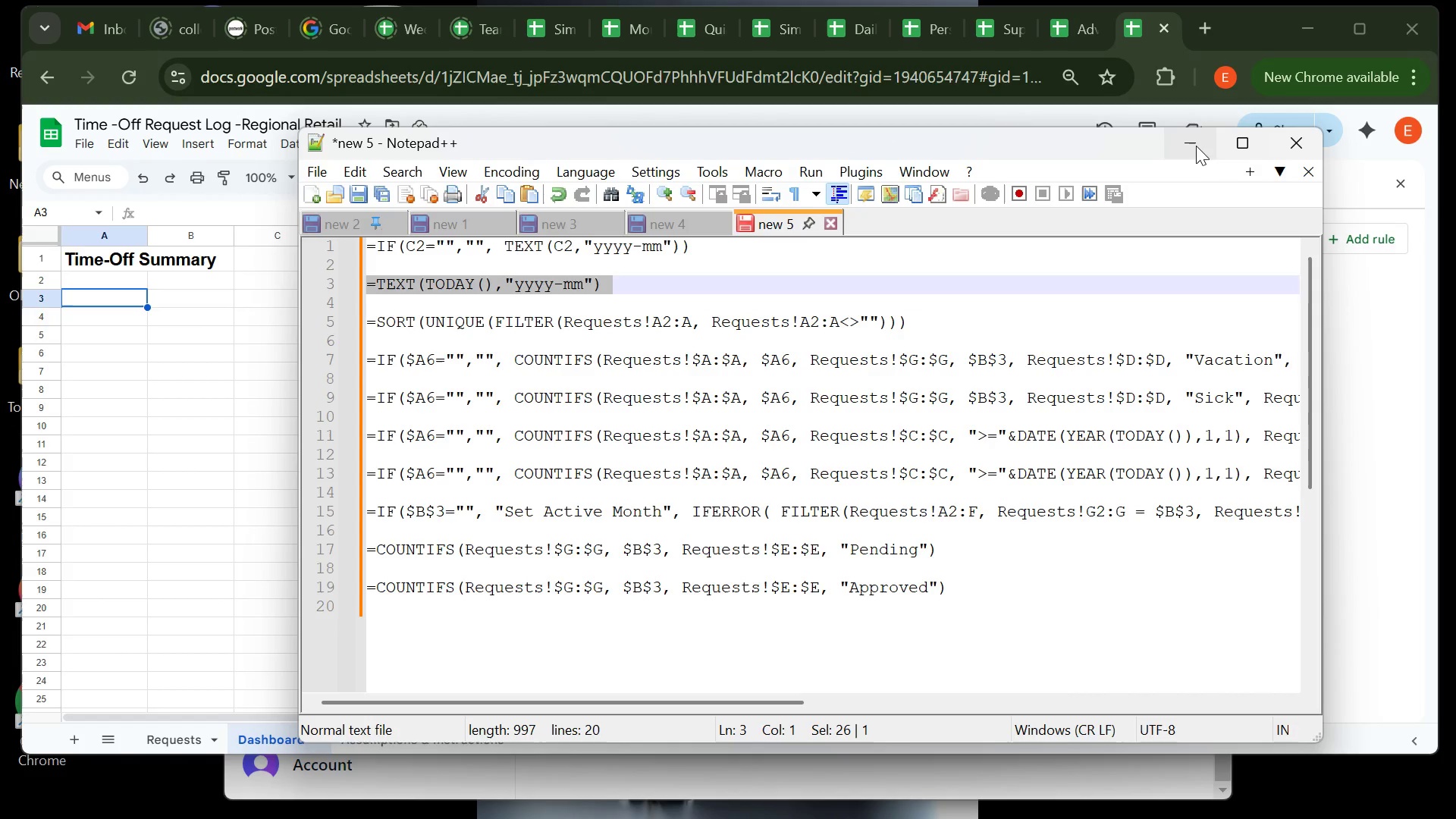 
left_click([1191, 149])
 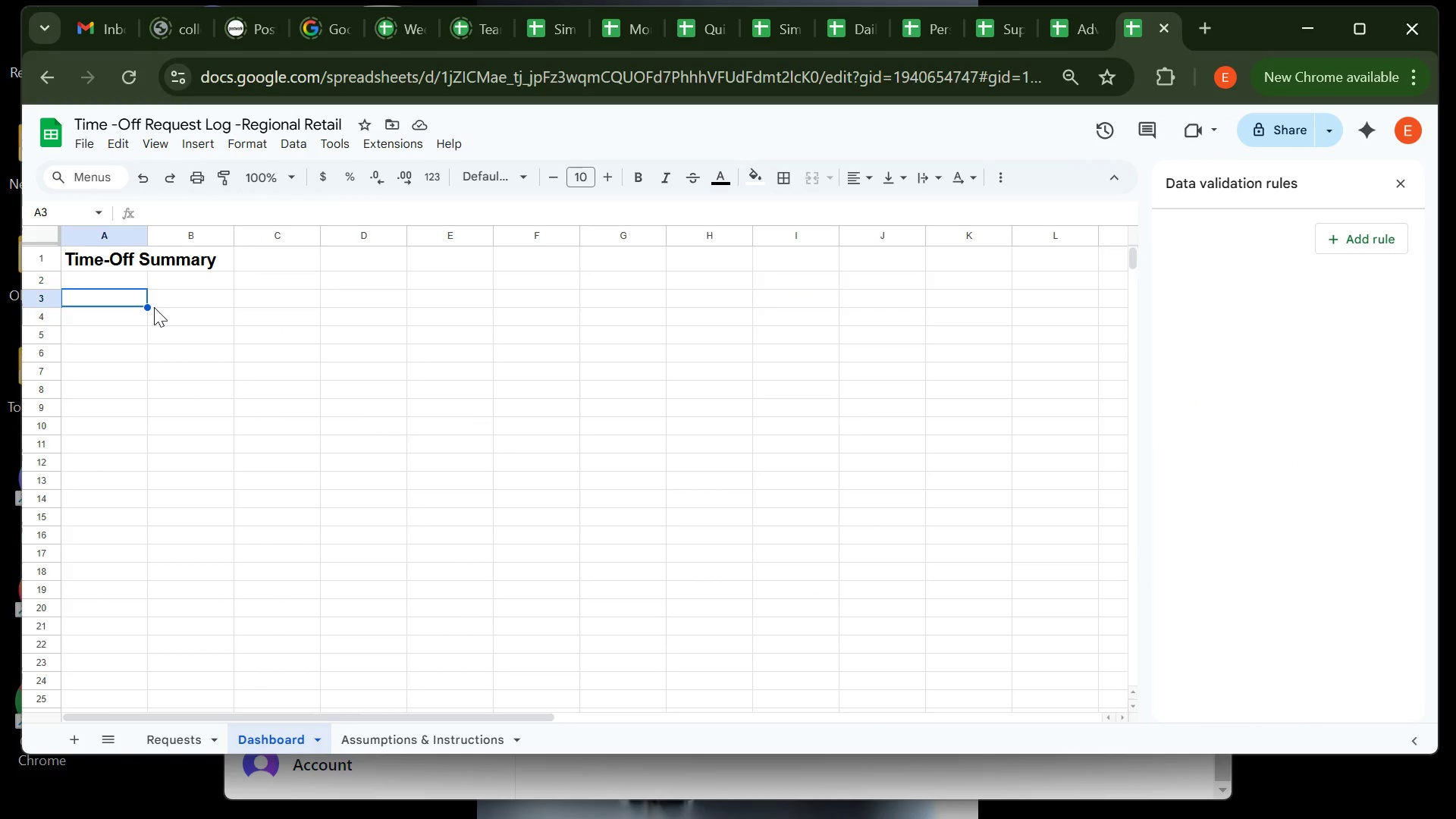 
key(Control+ControlLeft)
 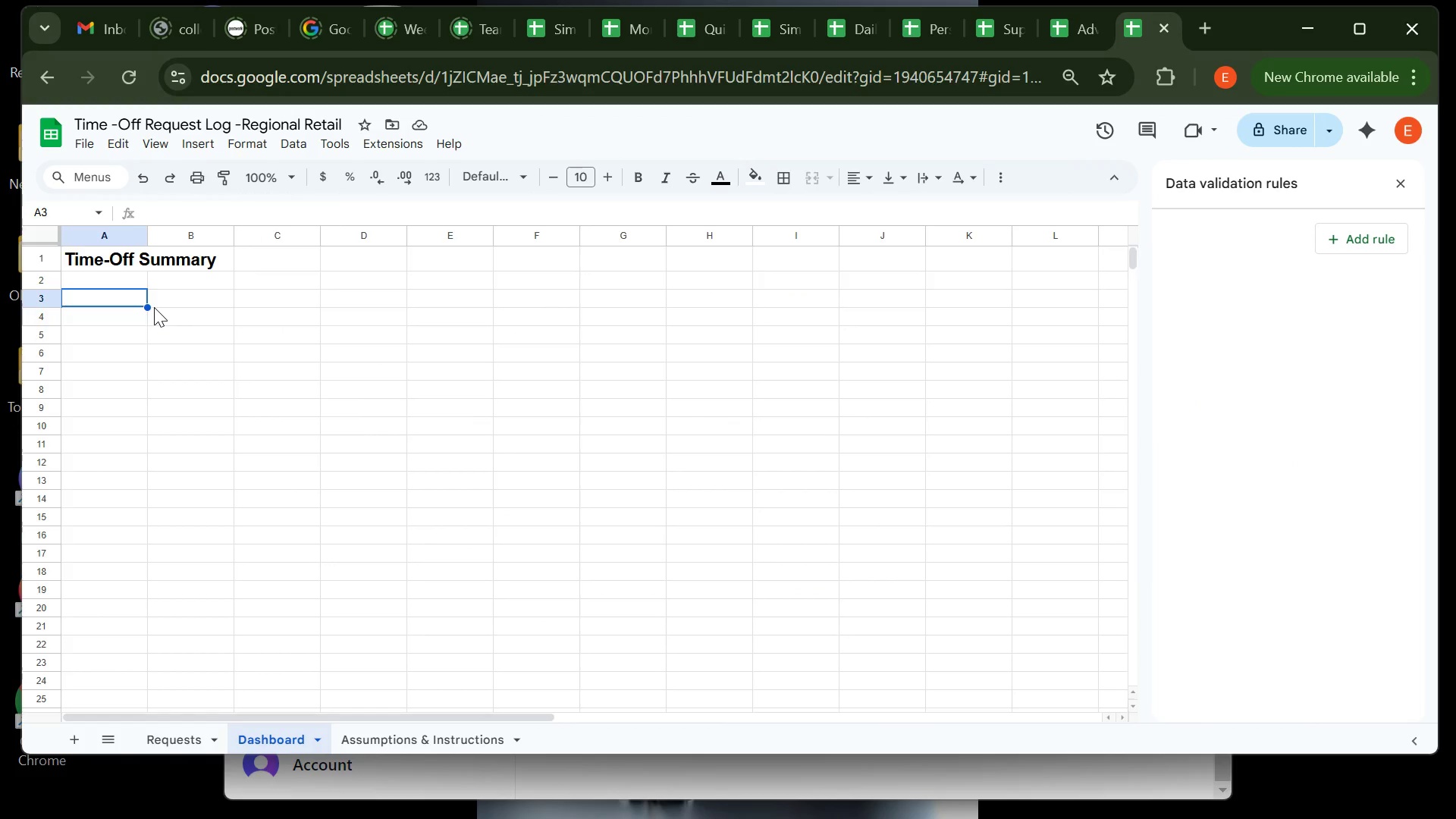 
key(Control+V)
 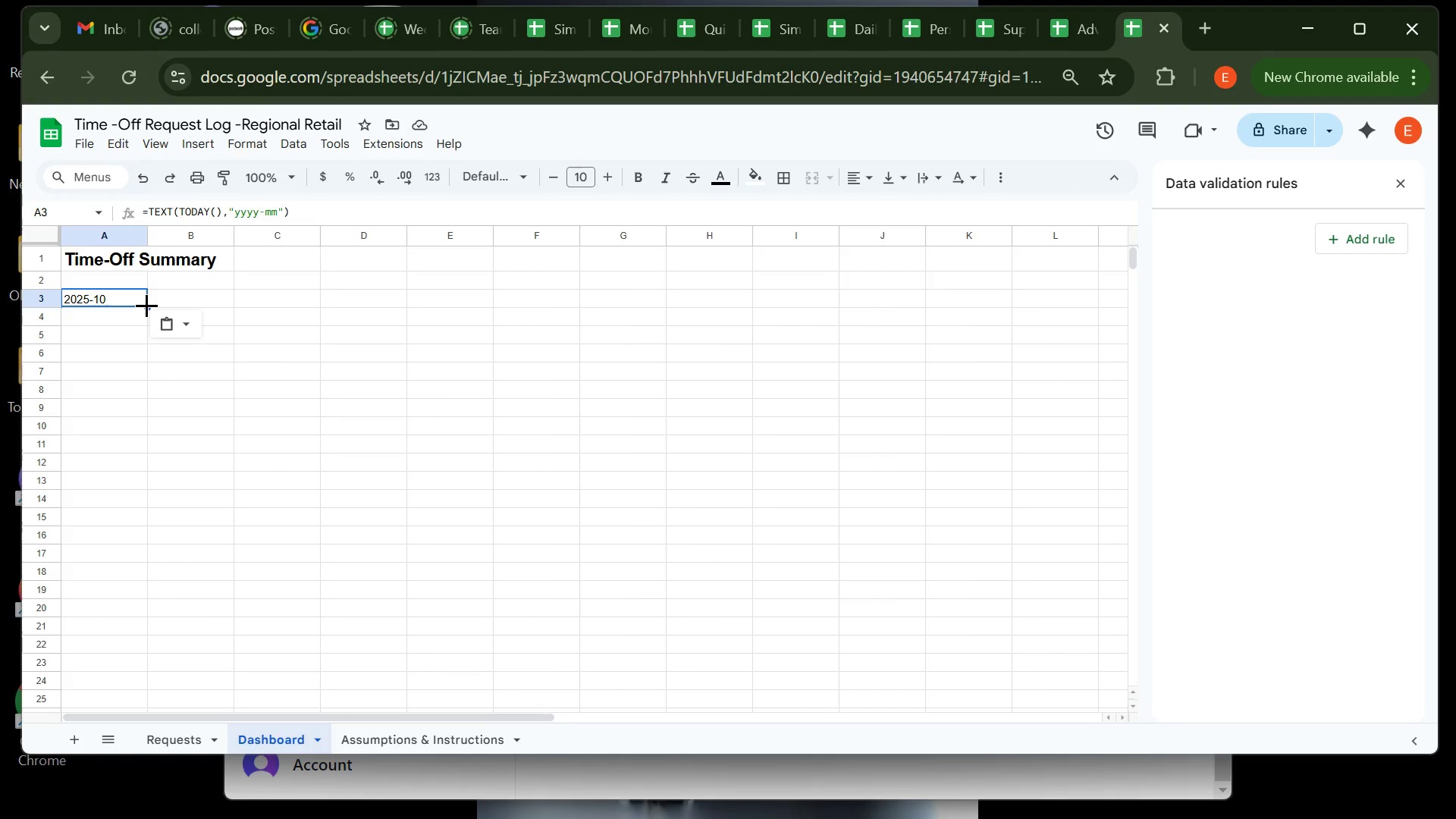 
wait(7.09)
 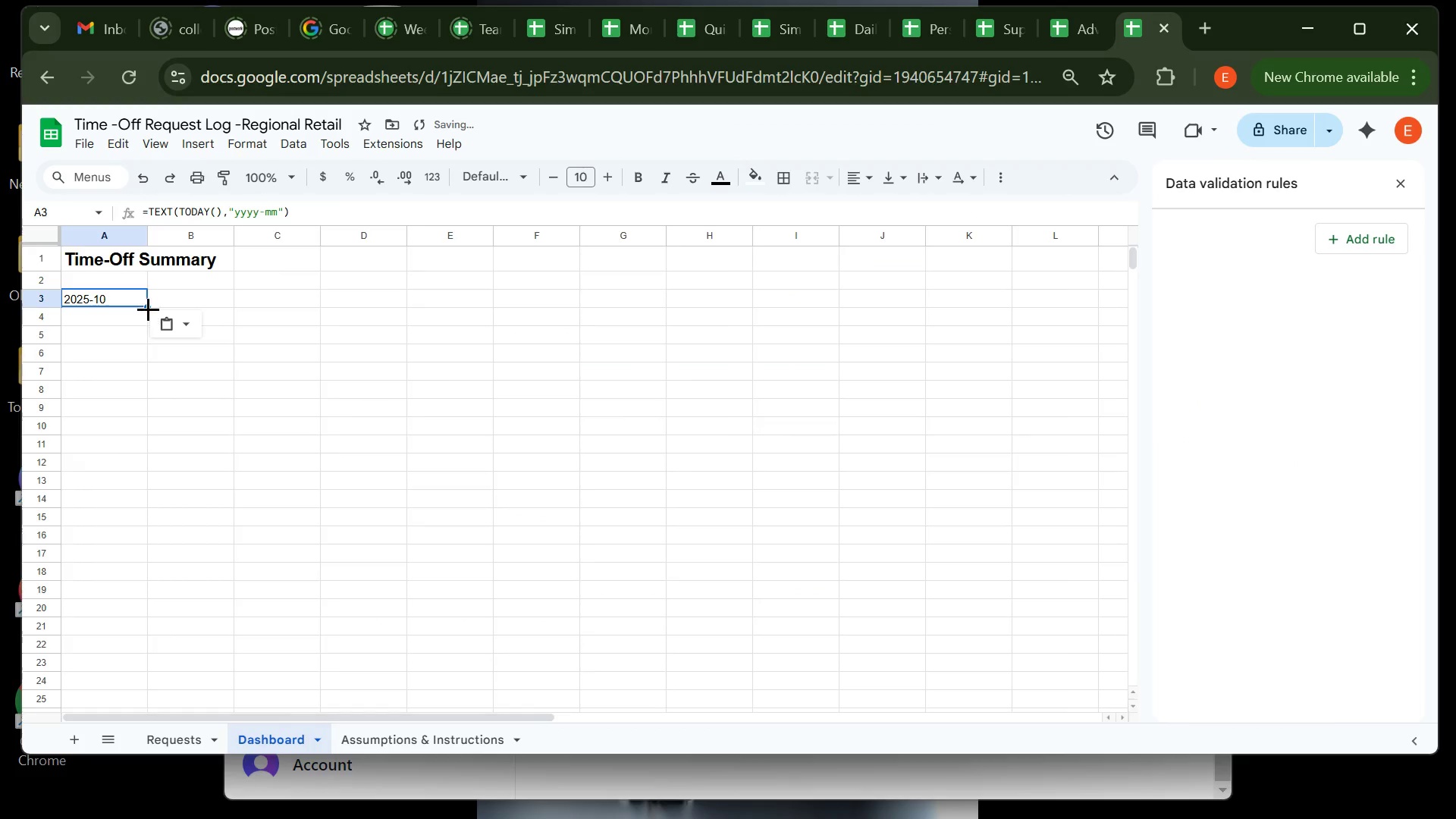 
key(Control+ControlLeft)
 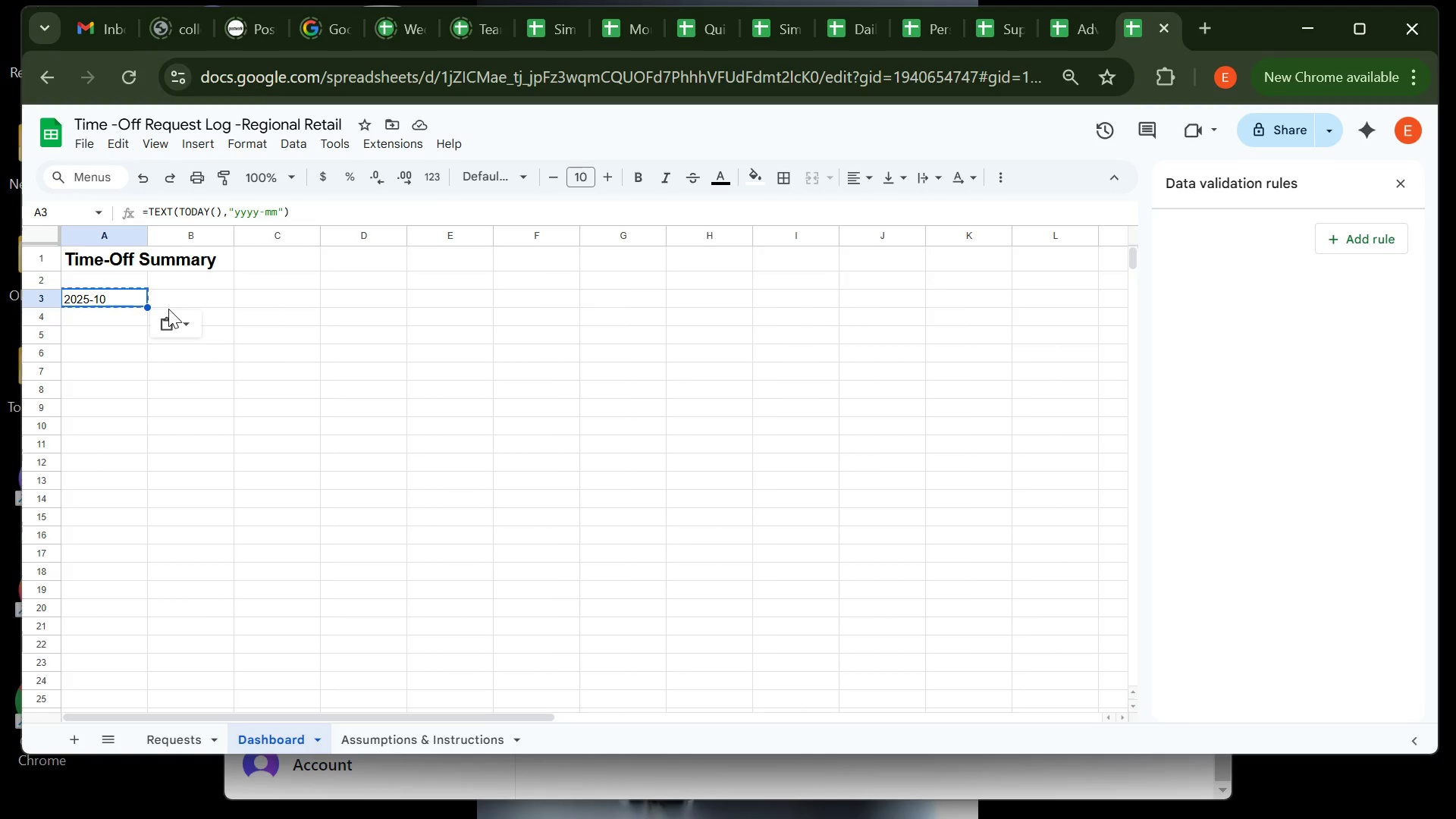 
key(Control+X)
 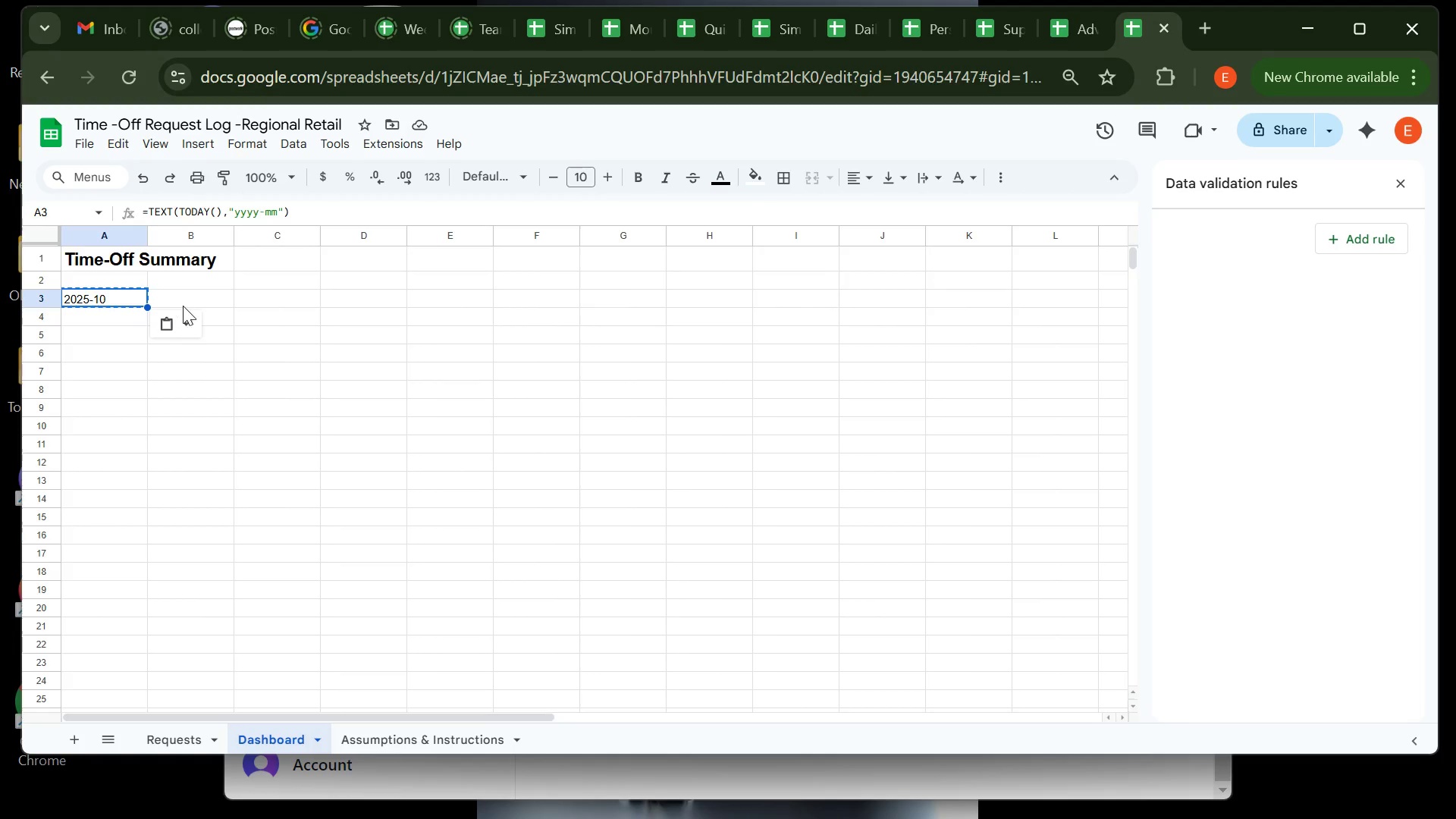 
left_click([188, 304])
 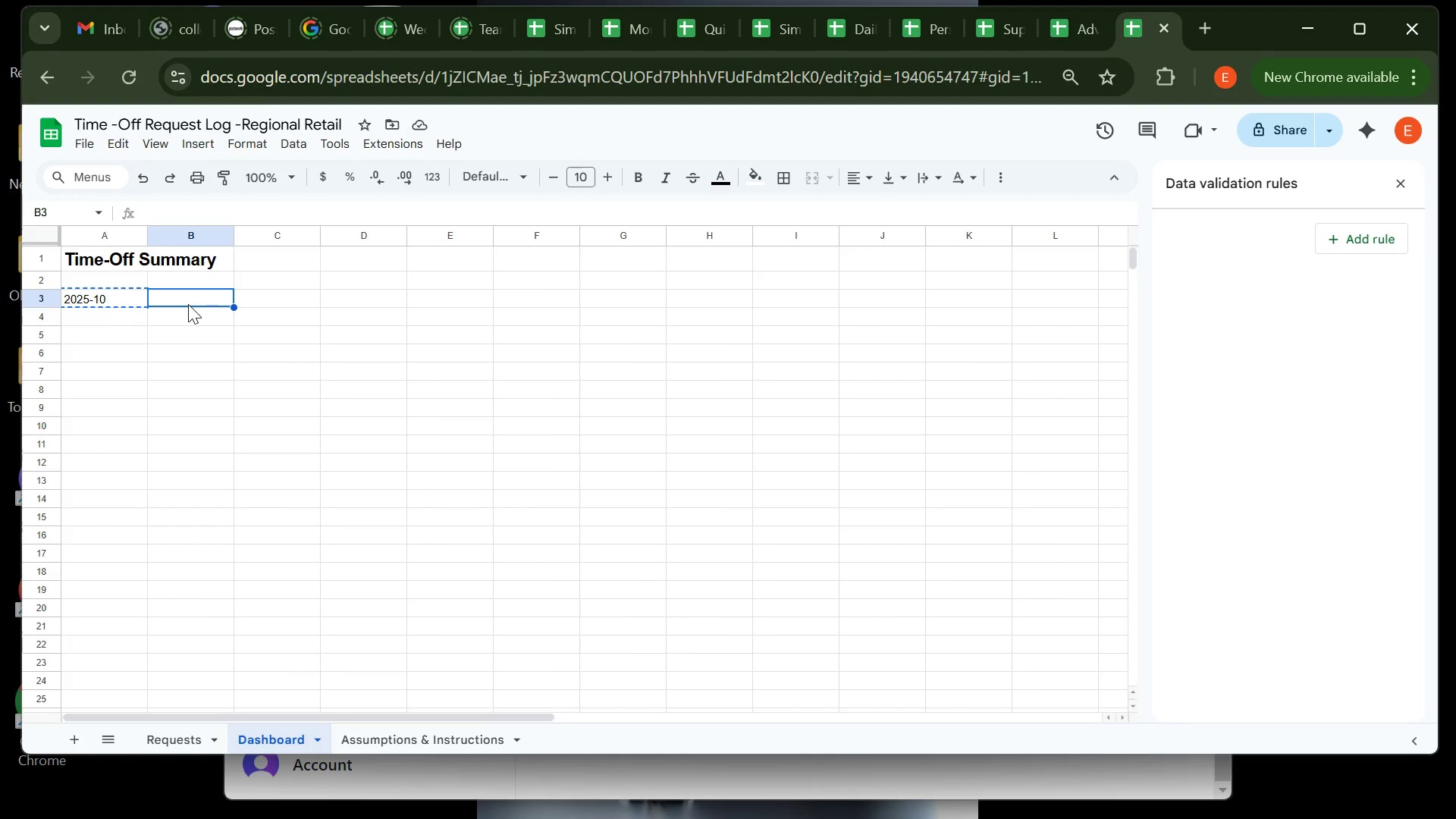 
key(Control+V)
 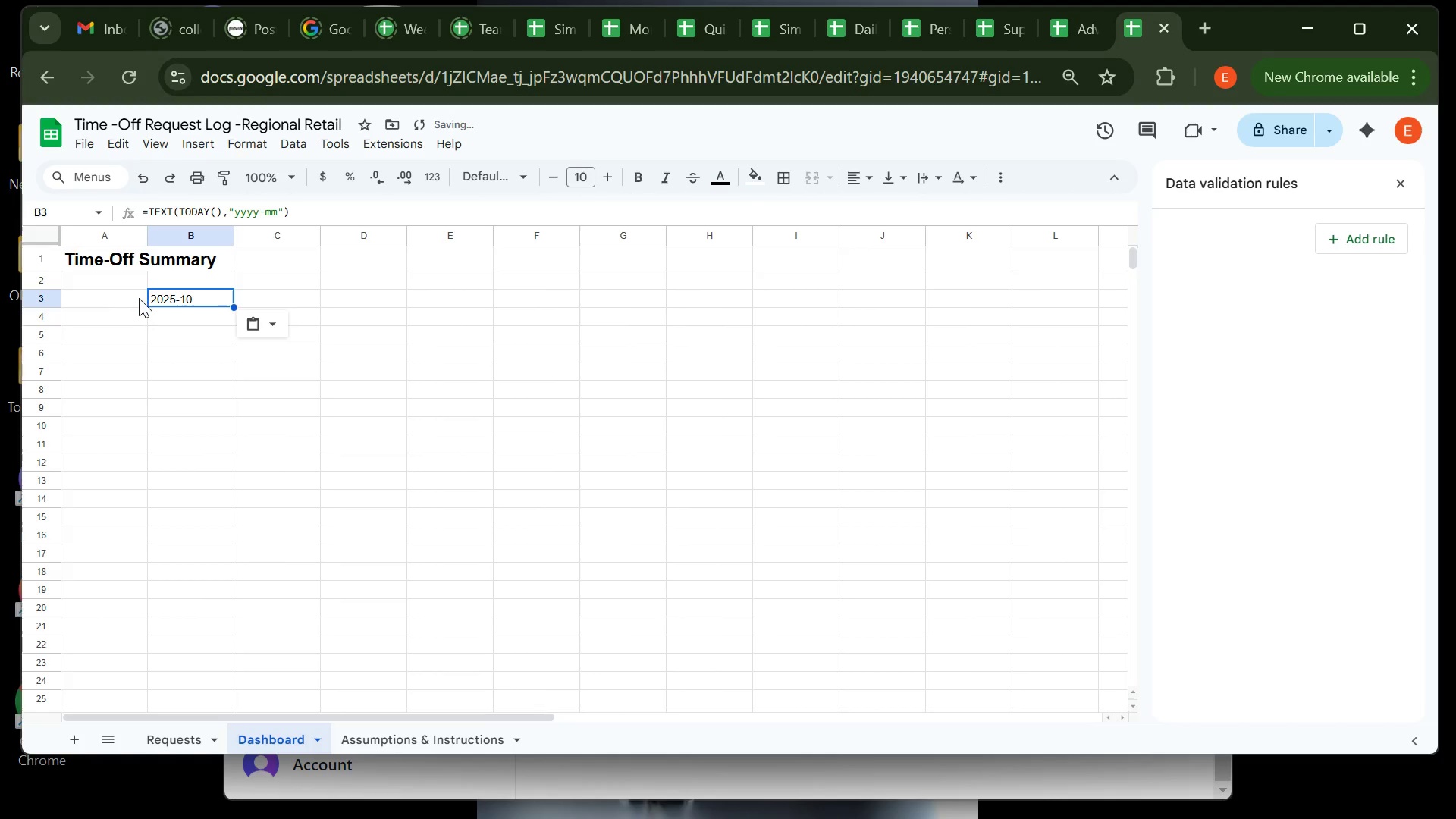 
left_click([139, 298])
 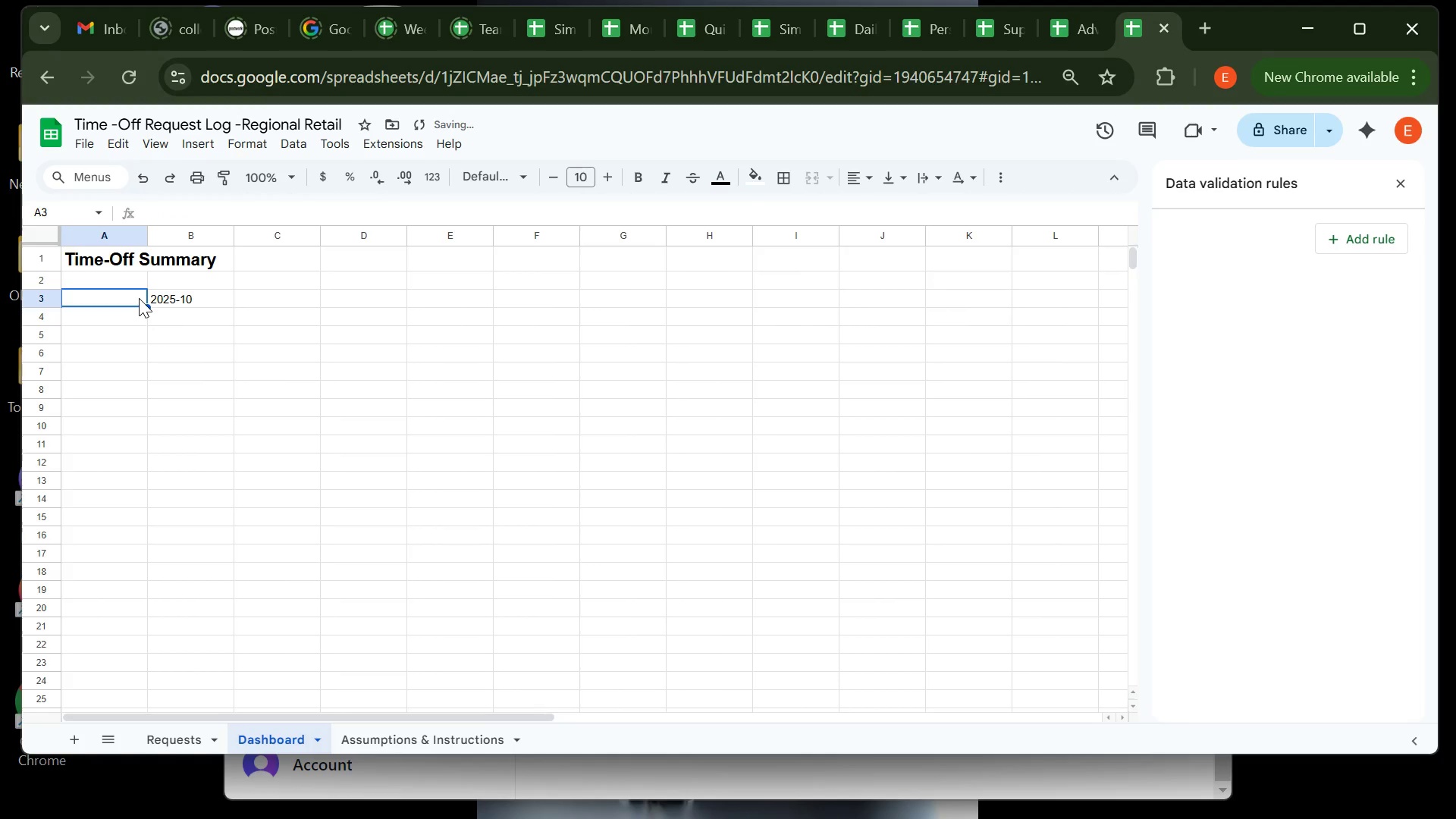 
type(Active Month)
 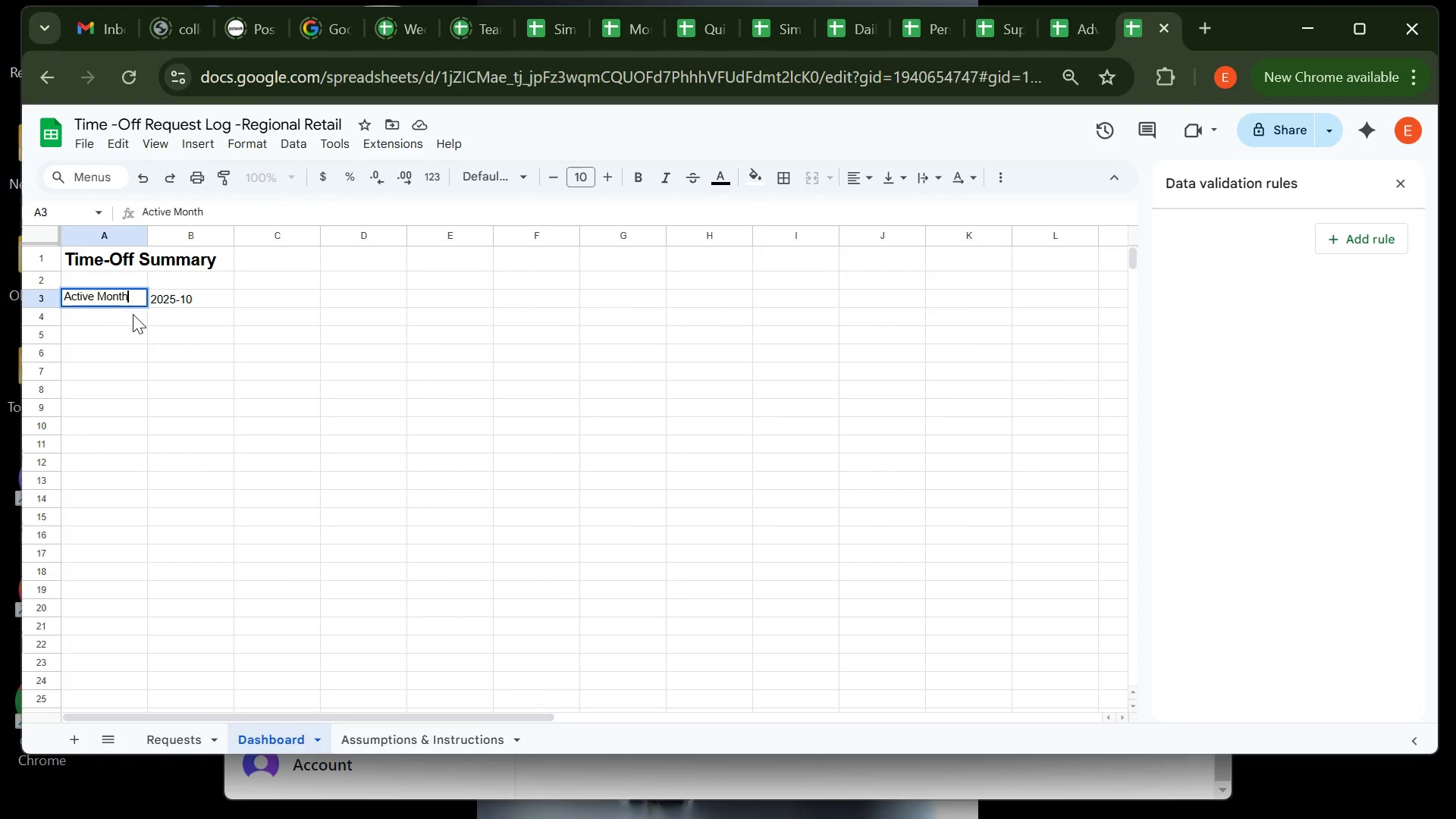 
left_click([135, 312])
 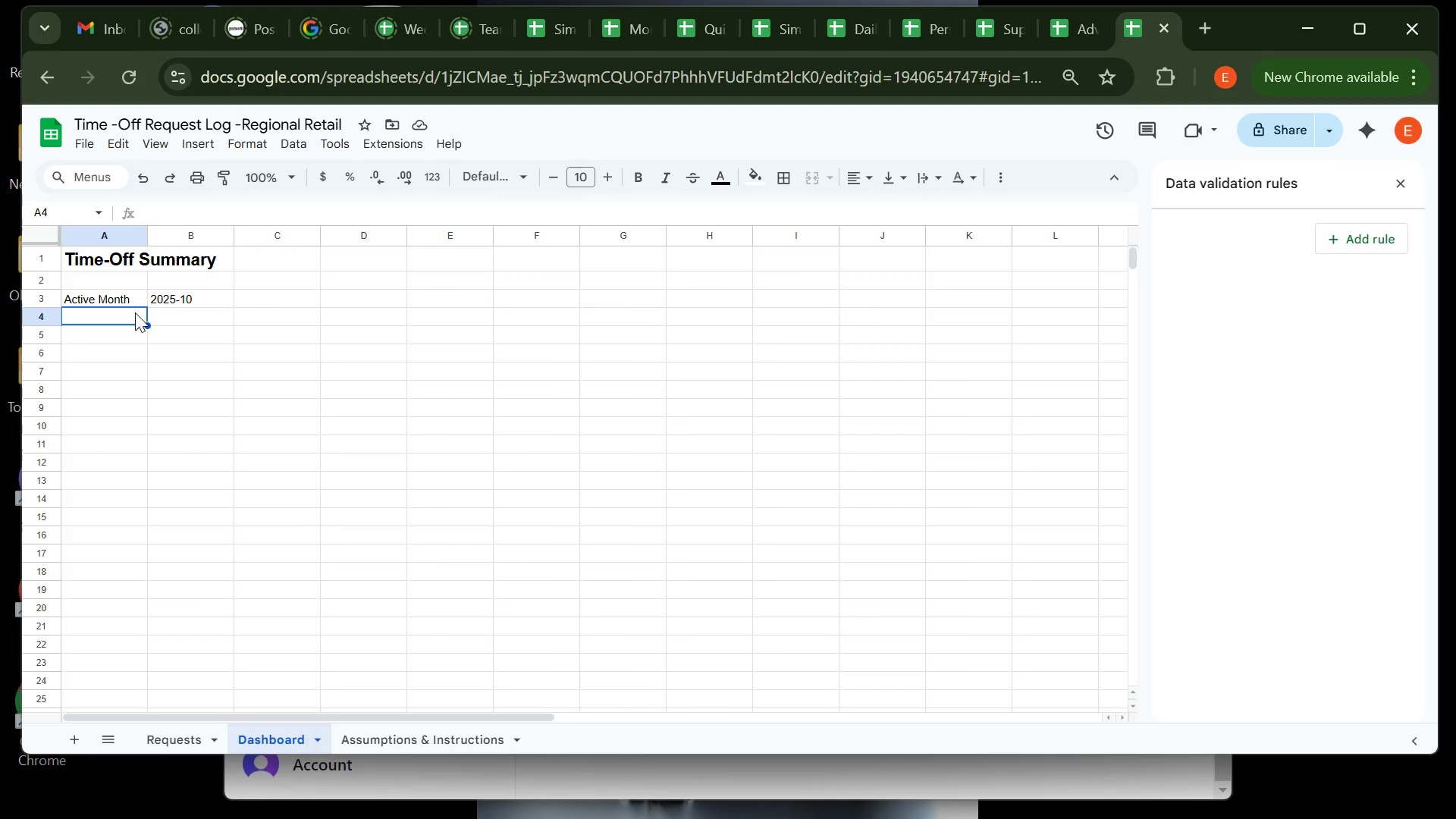 
wait(18.65)
 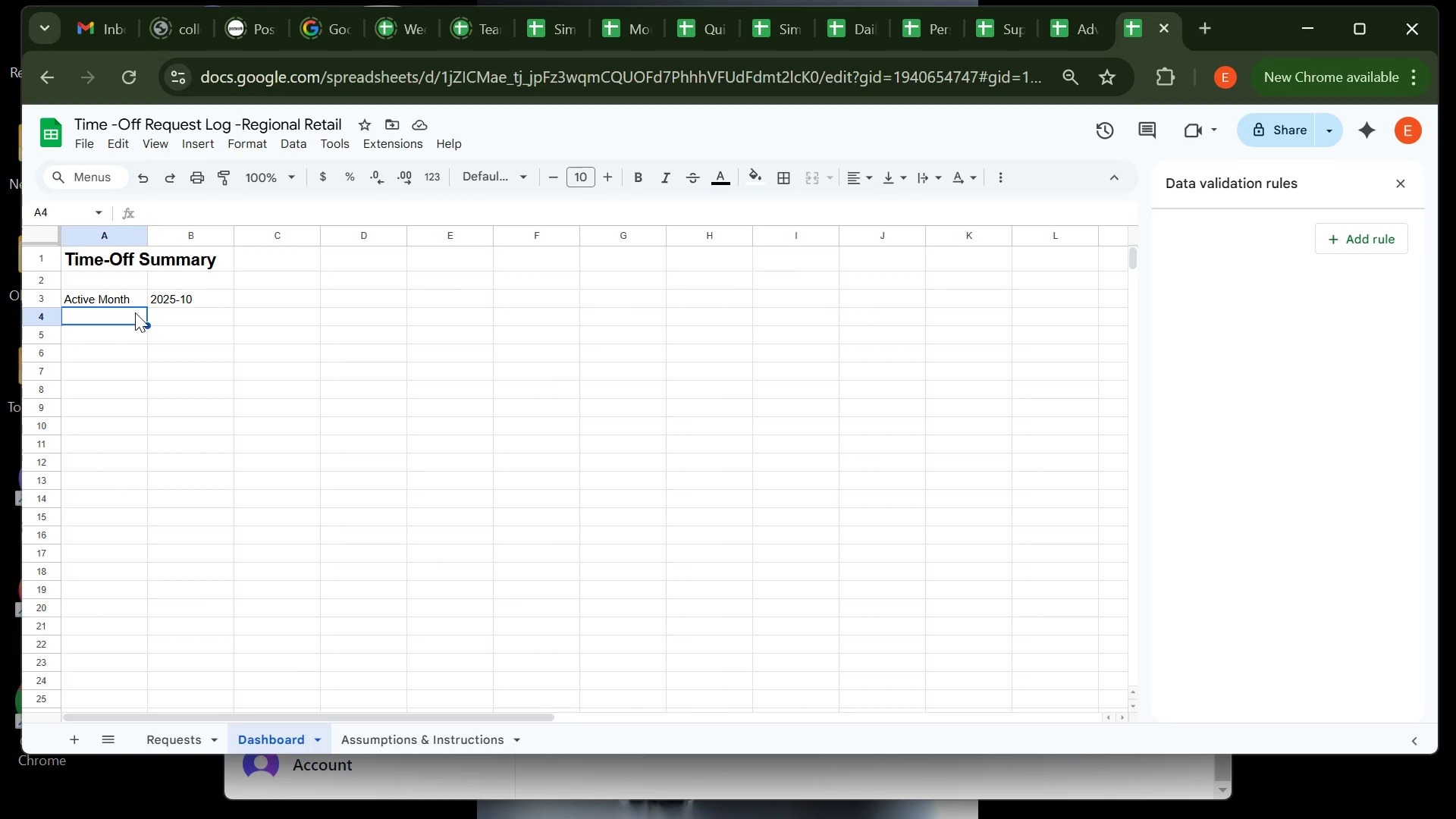 
left_click([692, 283])
 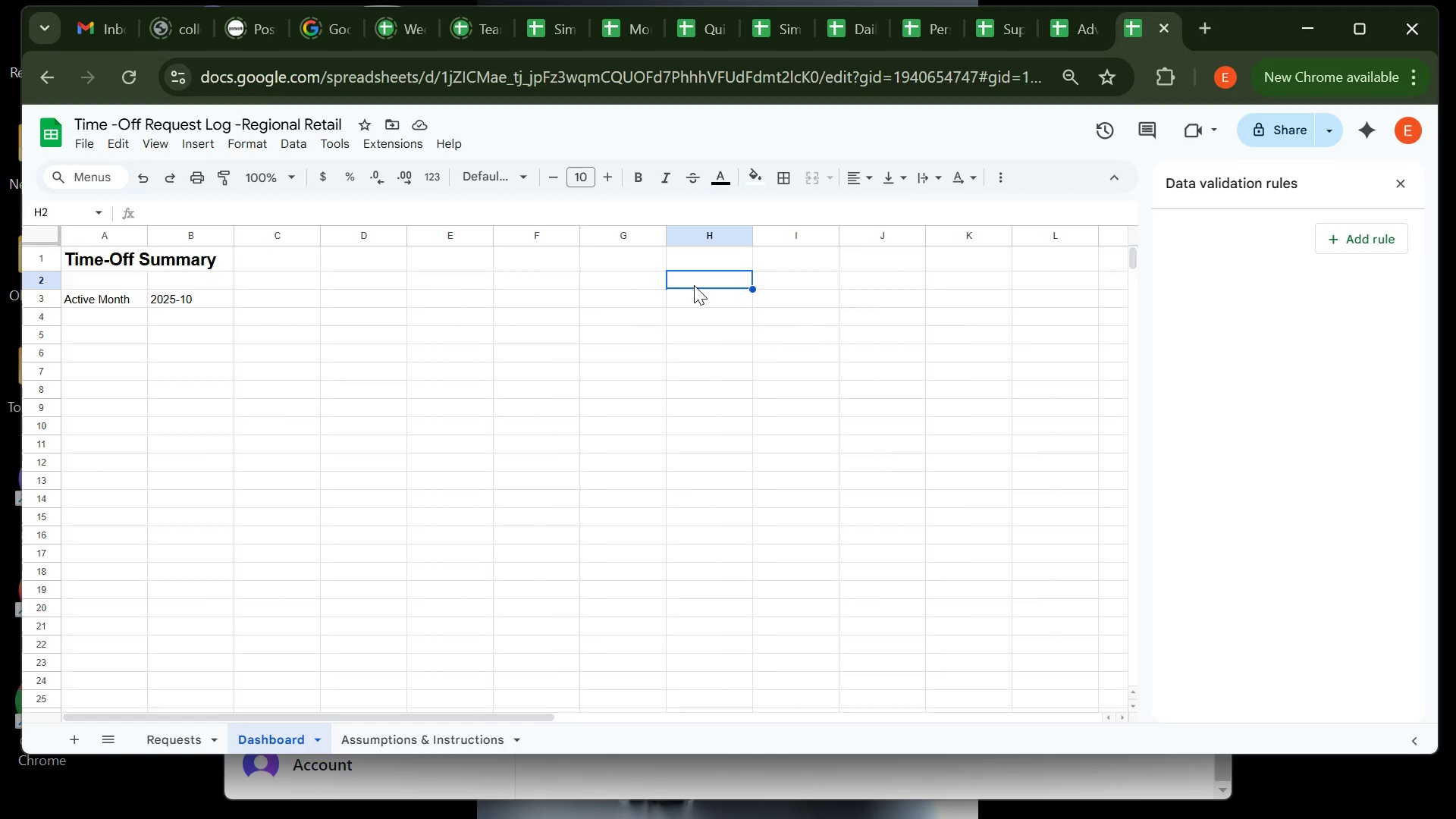 
wait(10.62)
 